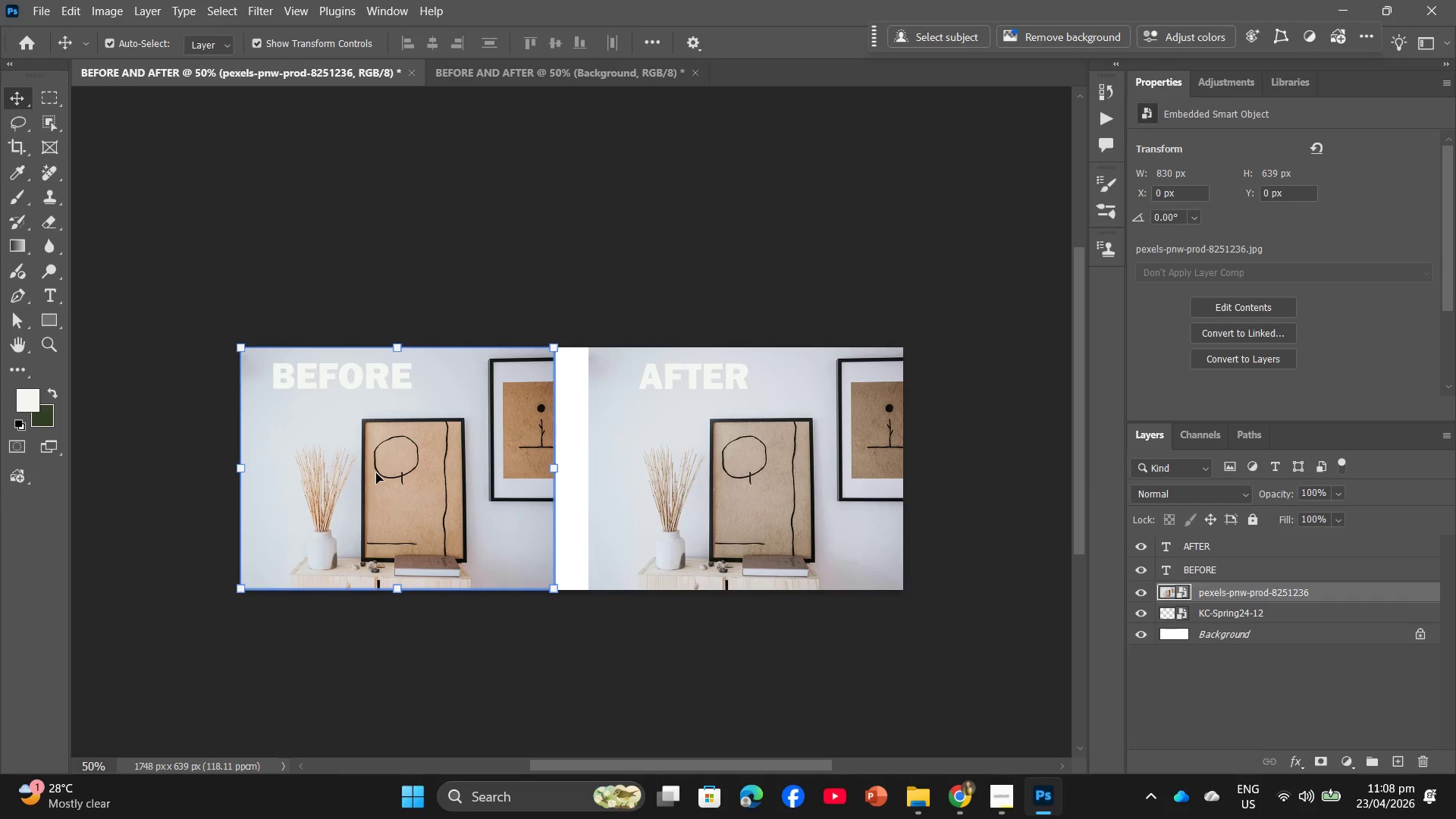 
key(Backspace)
 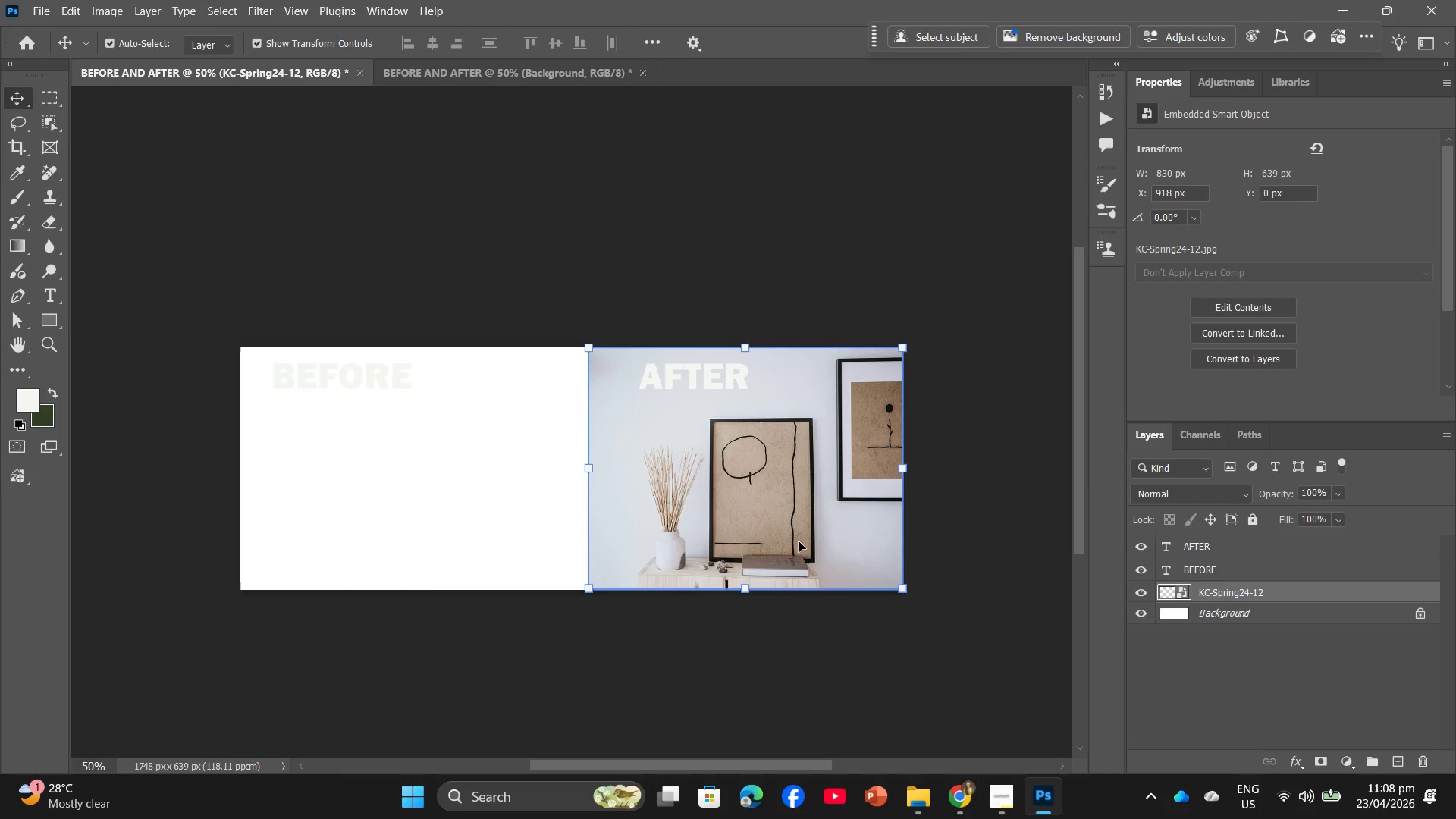 
key(Backspace)
 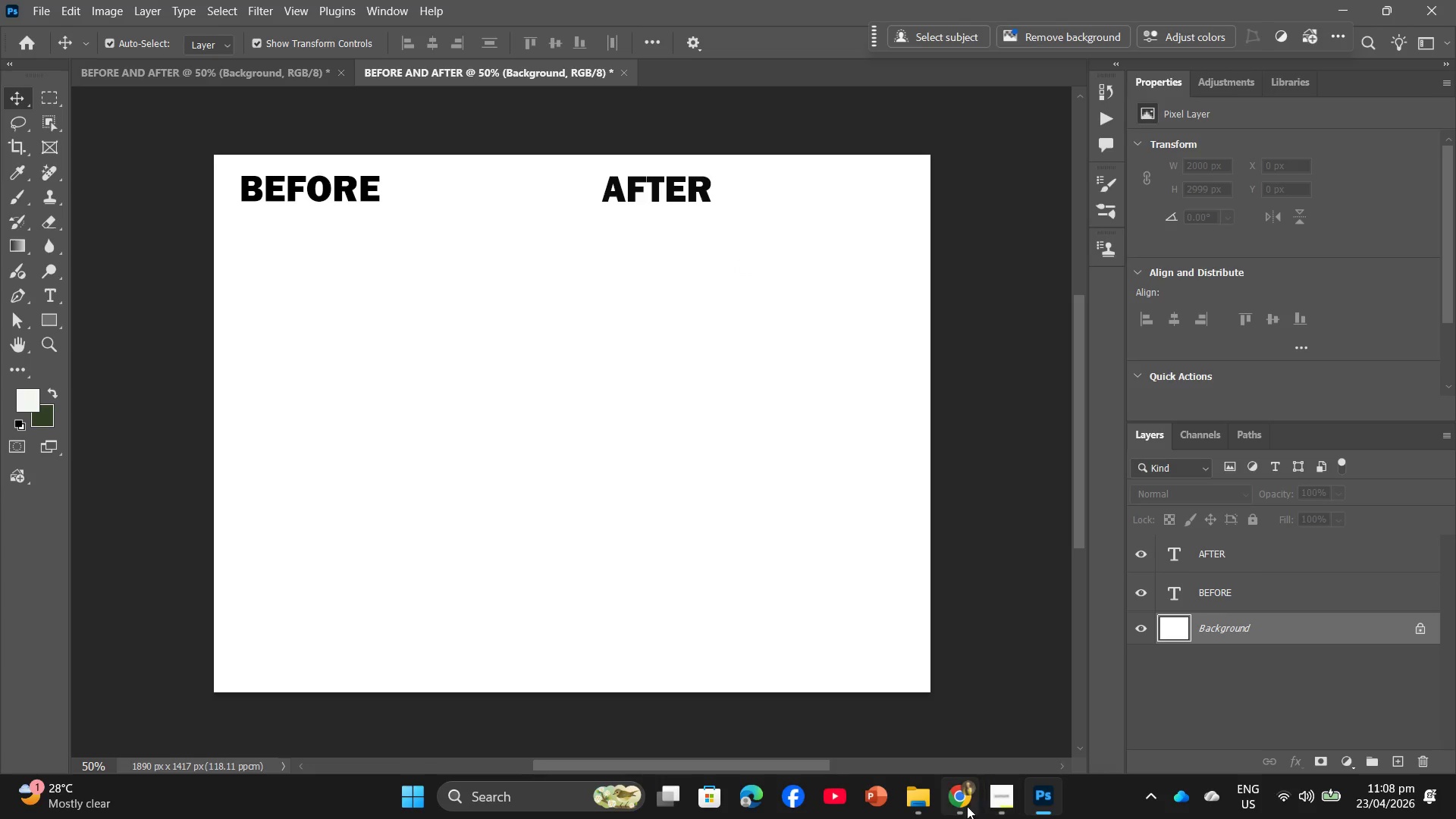 
left_click([934, 809])
 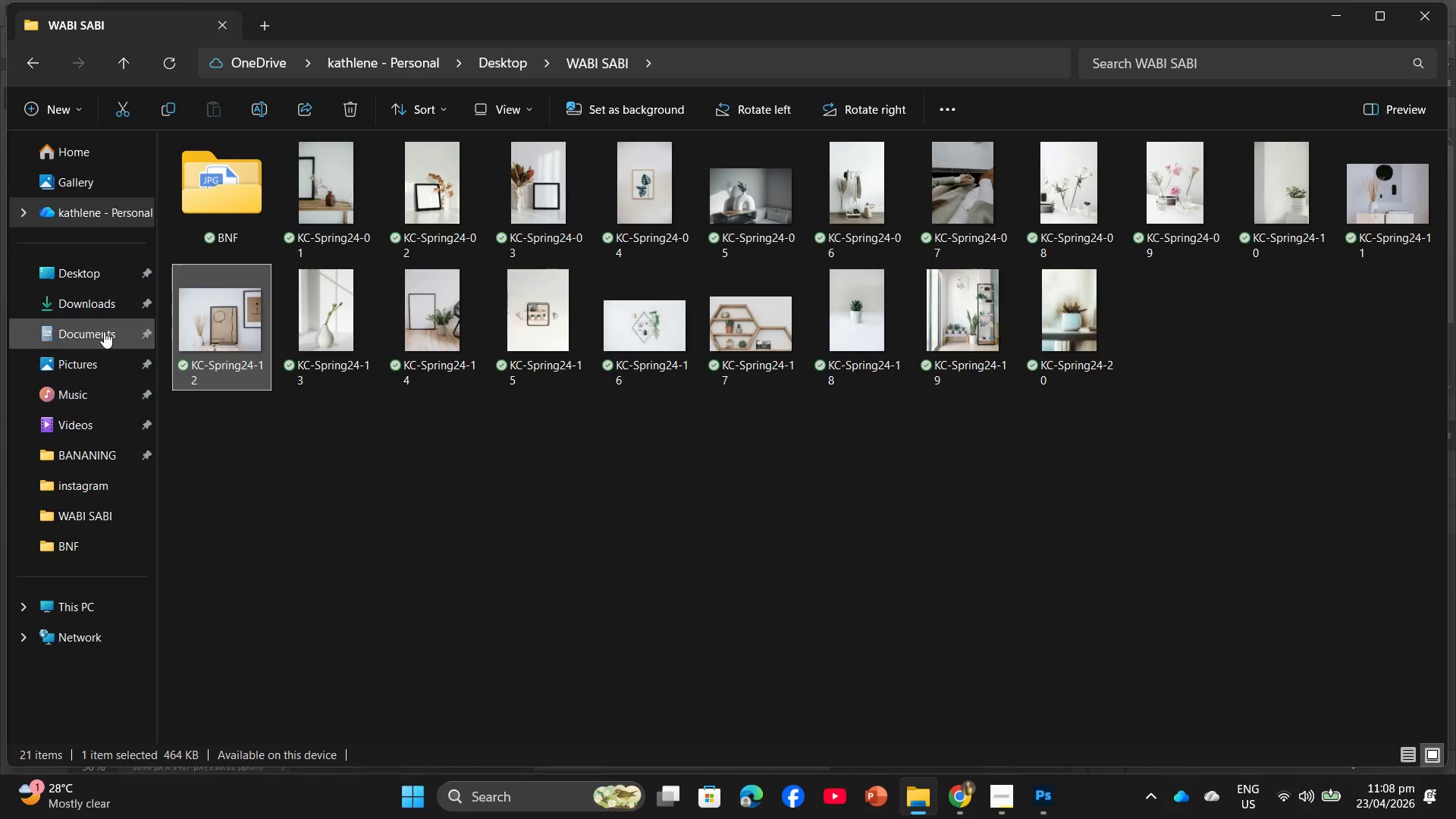 
left_click([102, 310])
 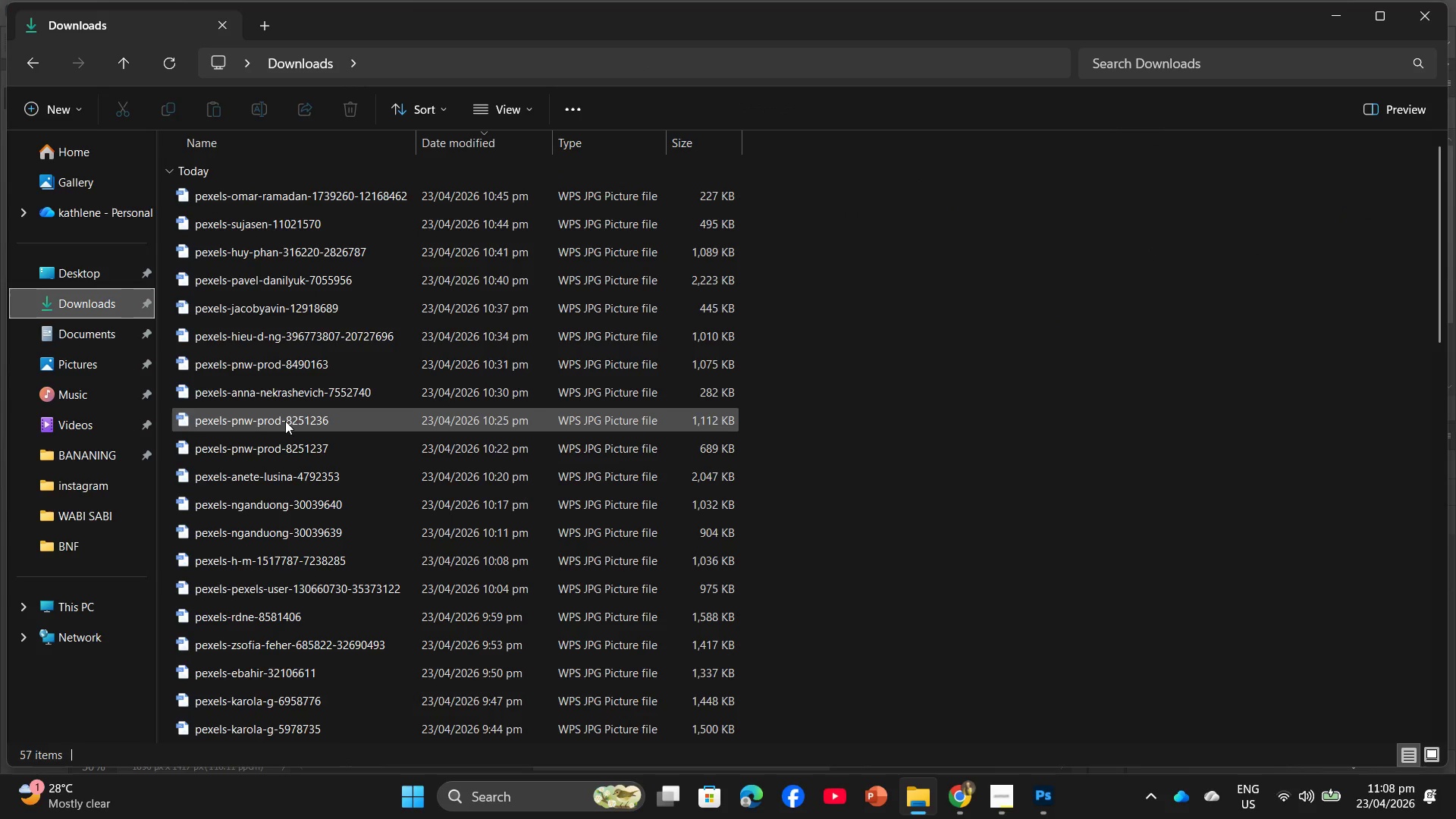 
left_click_drag(start_coordinate=[285, 421], to_coordinate=[916, 791])
 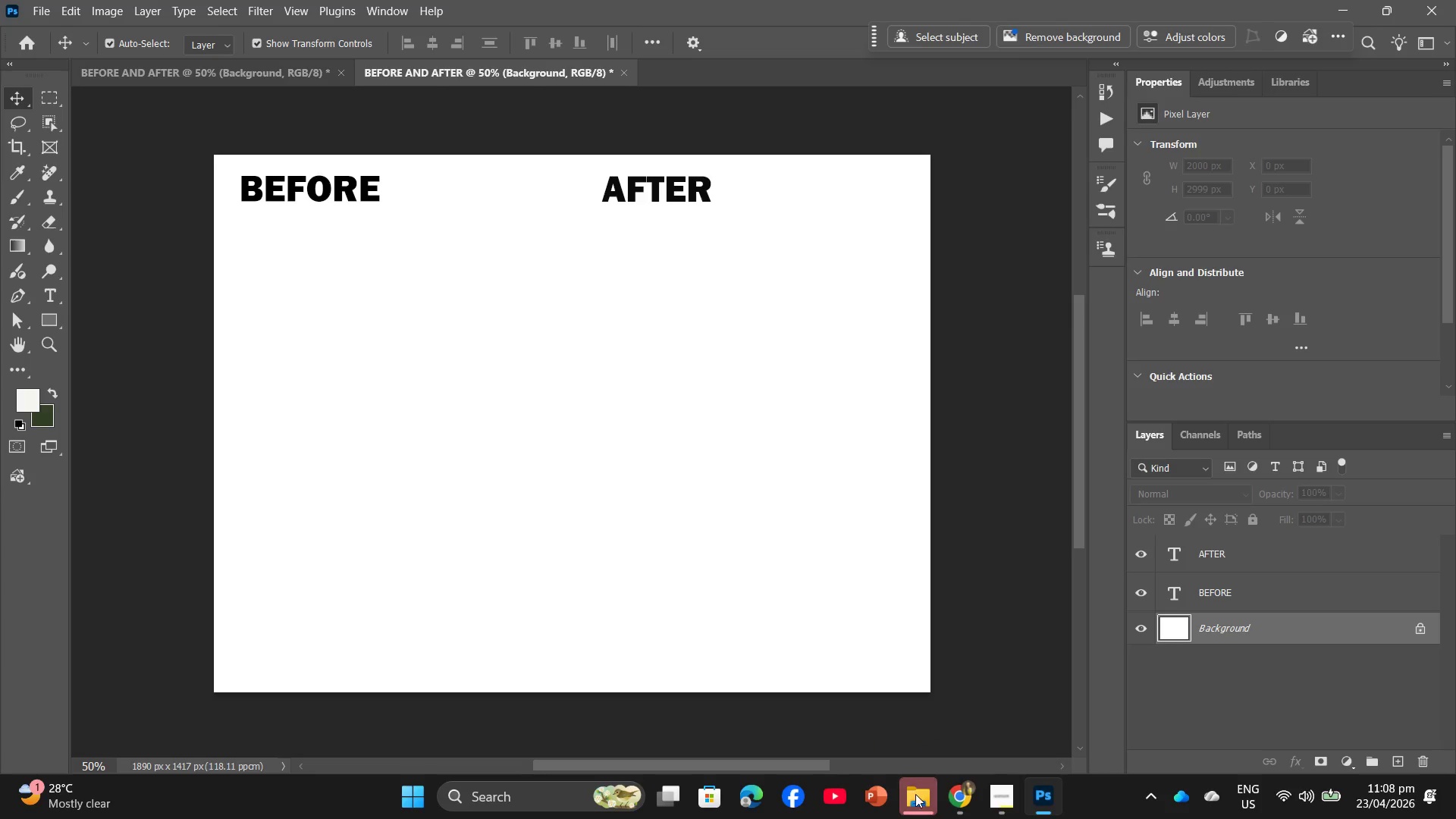 
left_click([915, 797])
 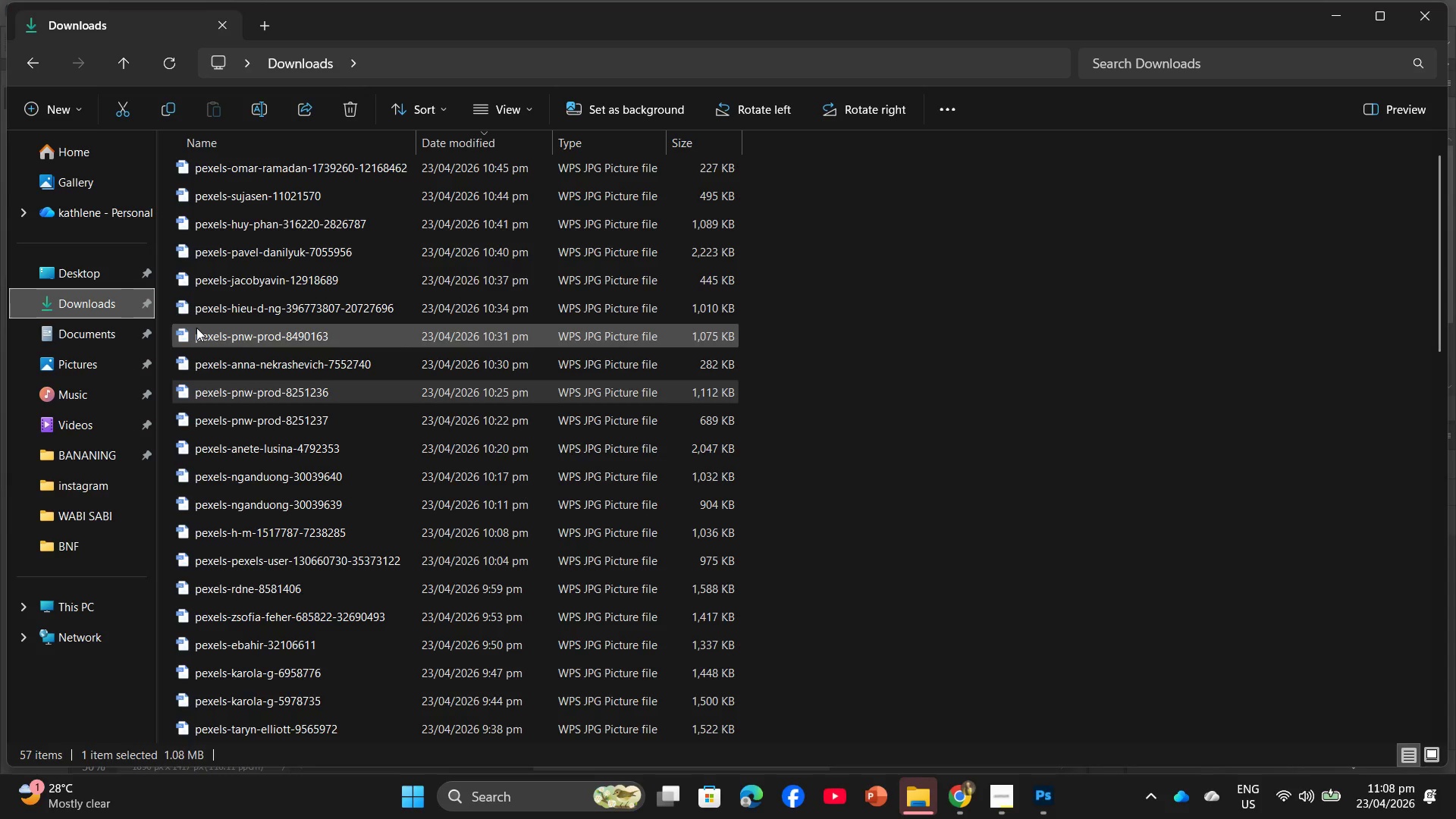 
left_click_drag(start_coordinate=[196, 328], to_coordinate=[267, 334])
 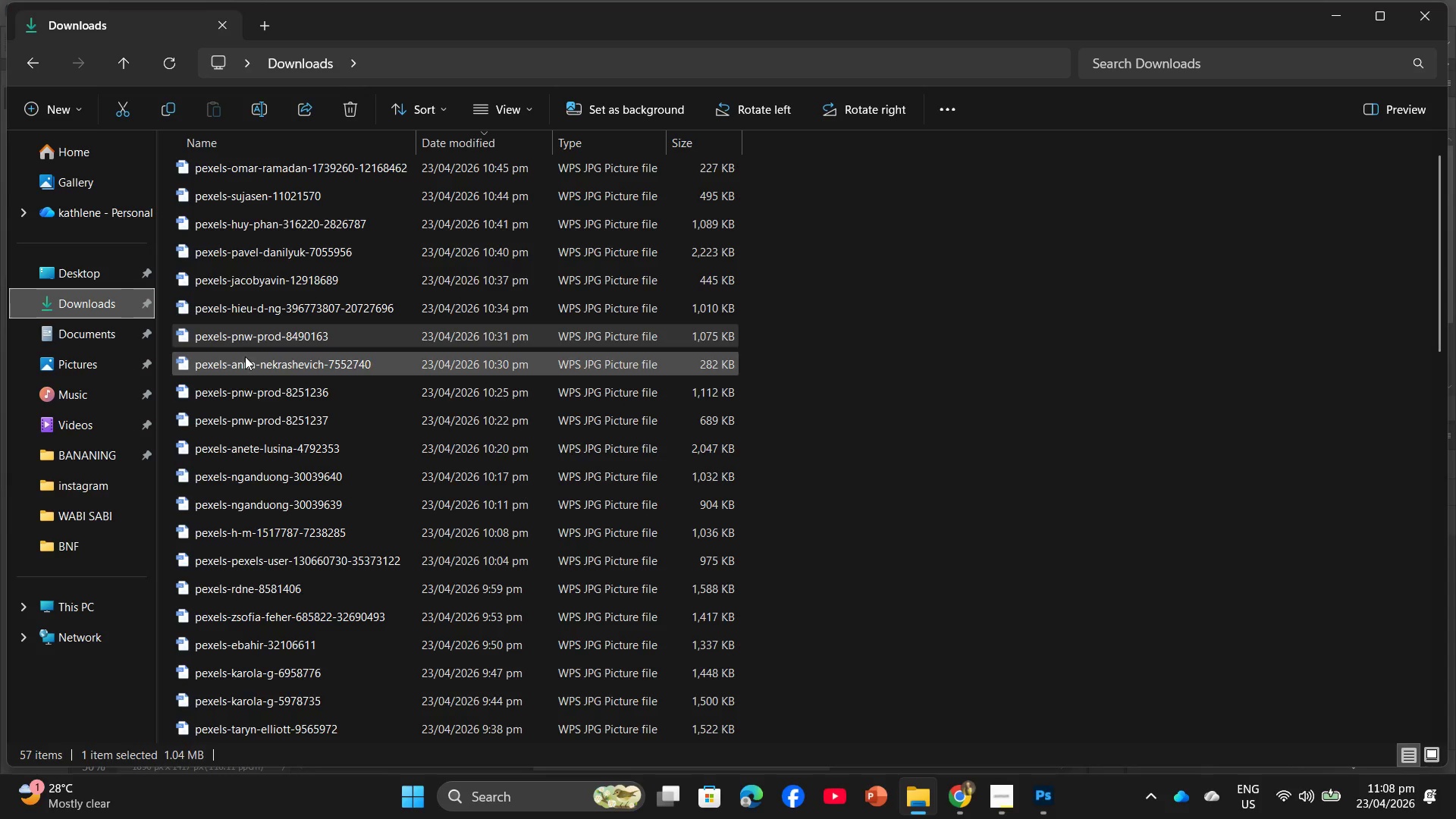 
left_click_drag(start_coordinate=[243, 362], to_coordinate=[427, 490])
 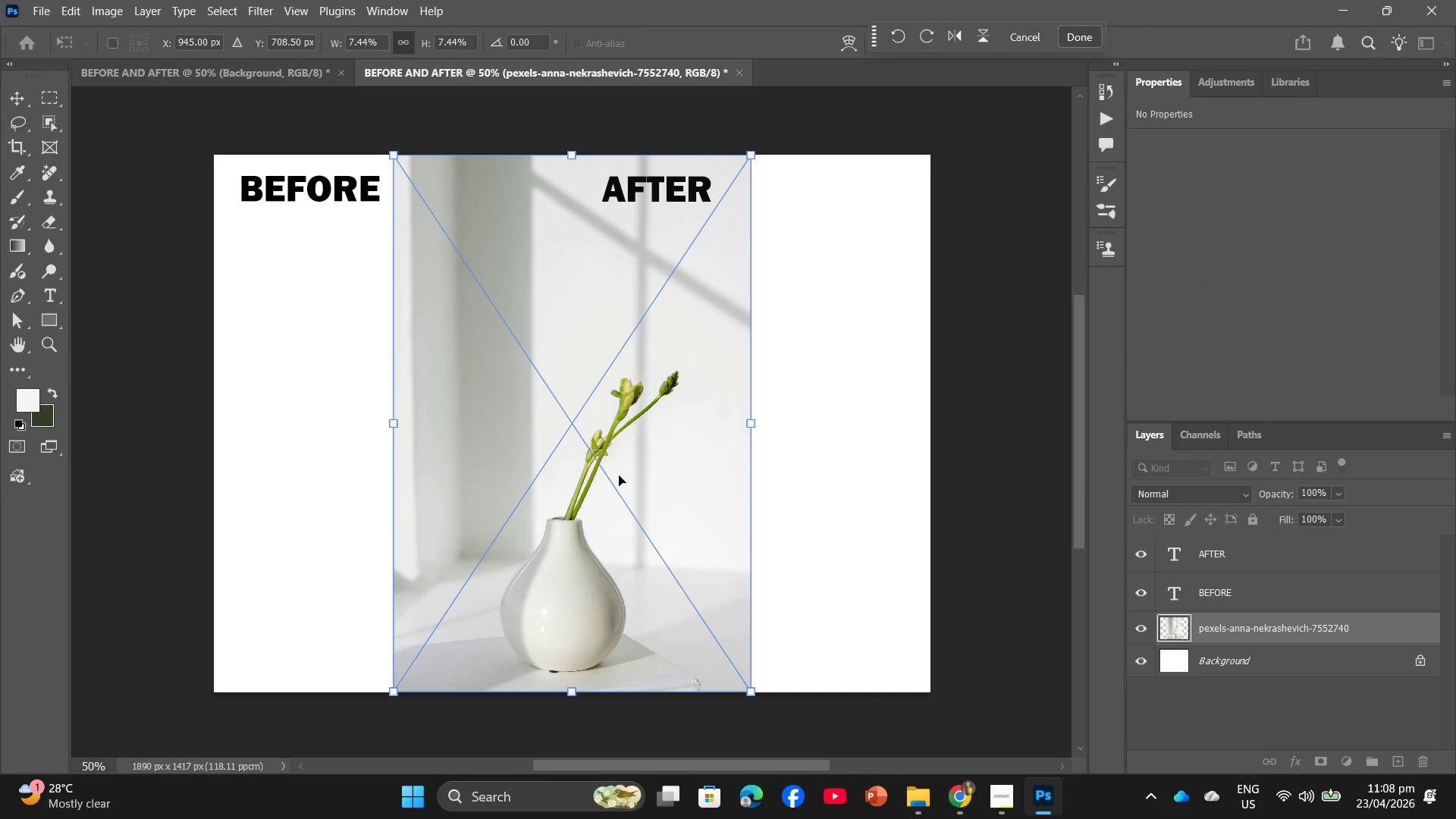 
left_click_drag(start_coordinate=[629, 473], to_coordinate=[450, 476])
 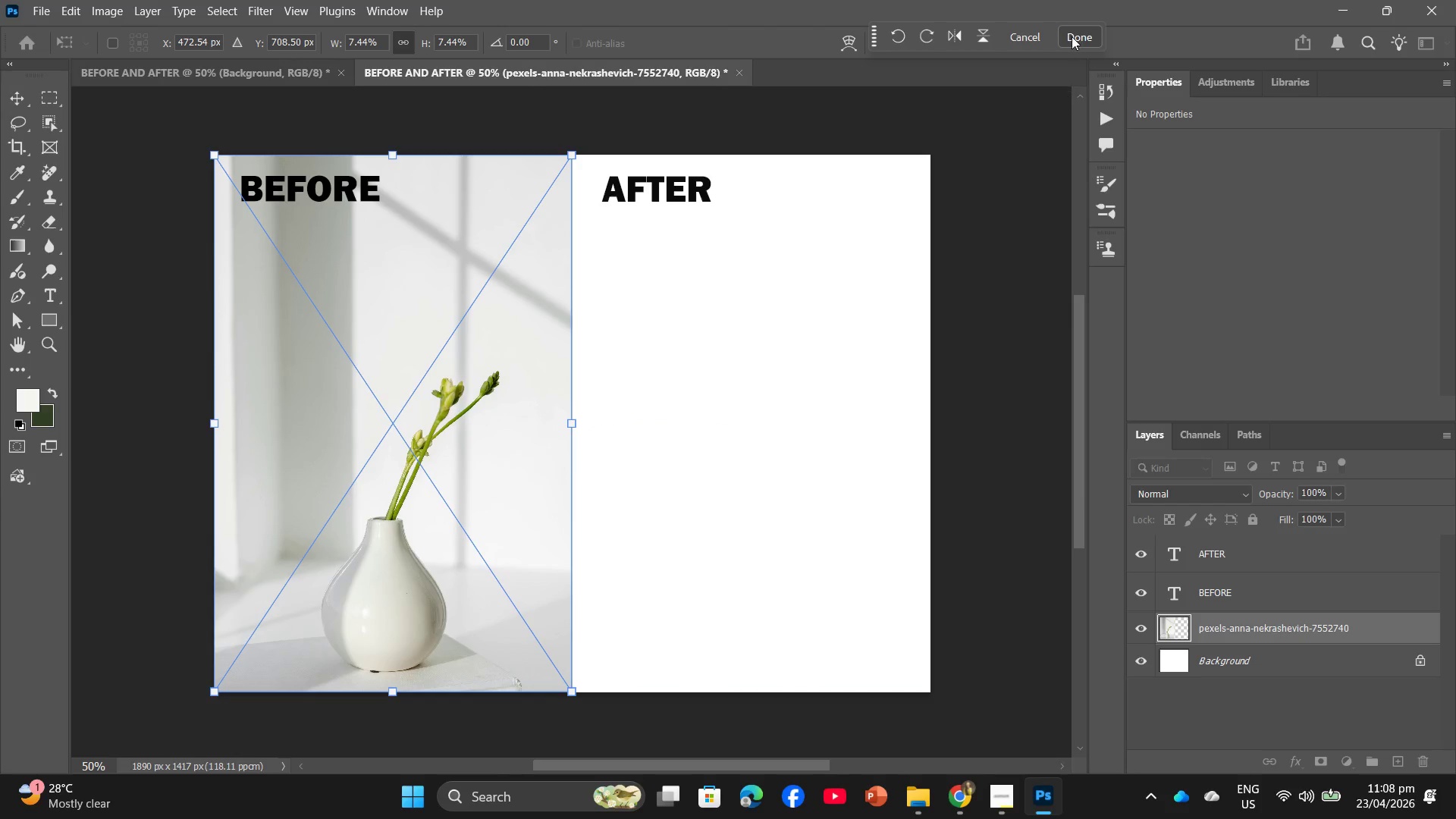 
left_click([1074, 33])
 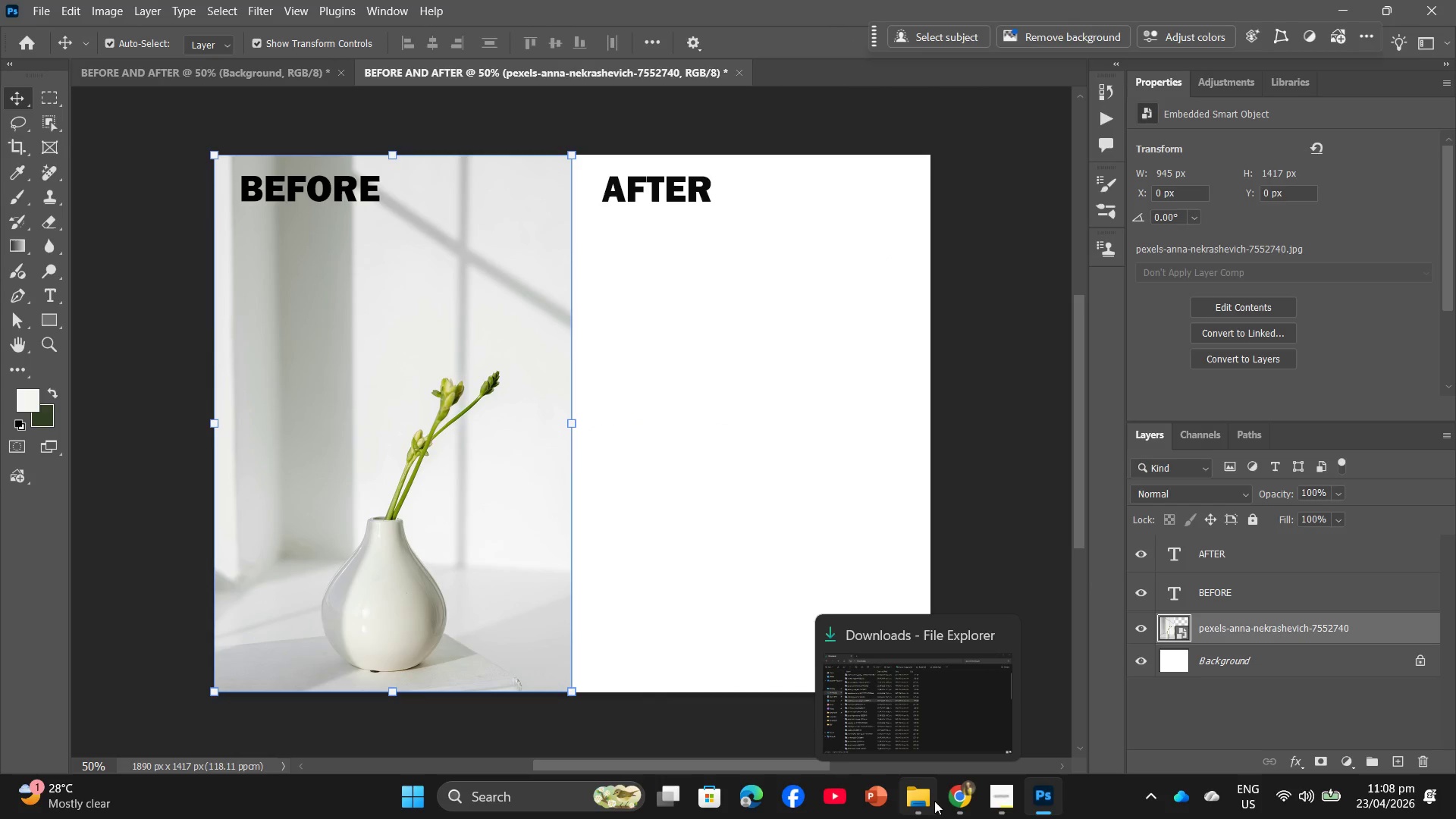 
left_click([1244, 668])
 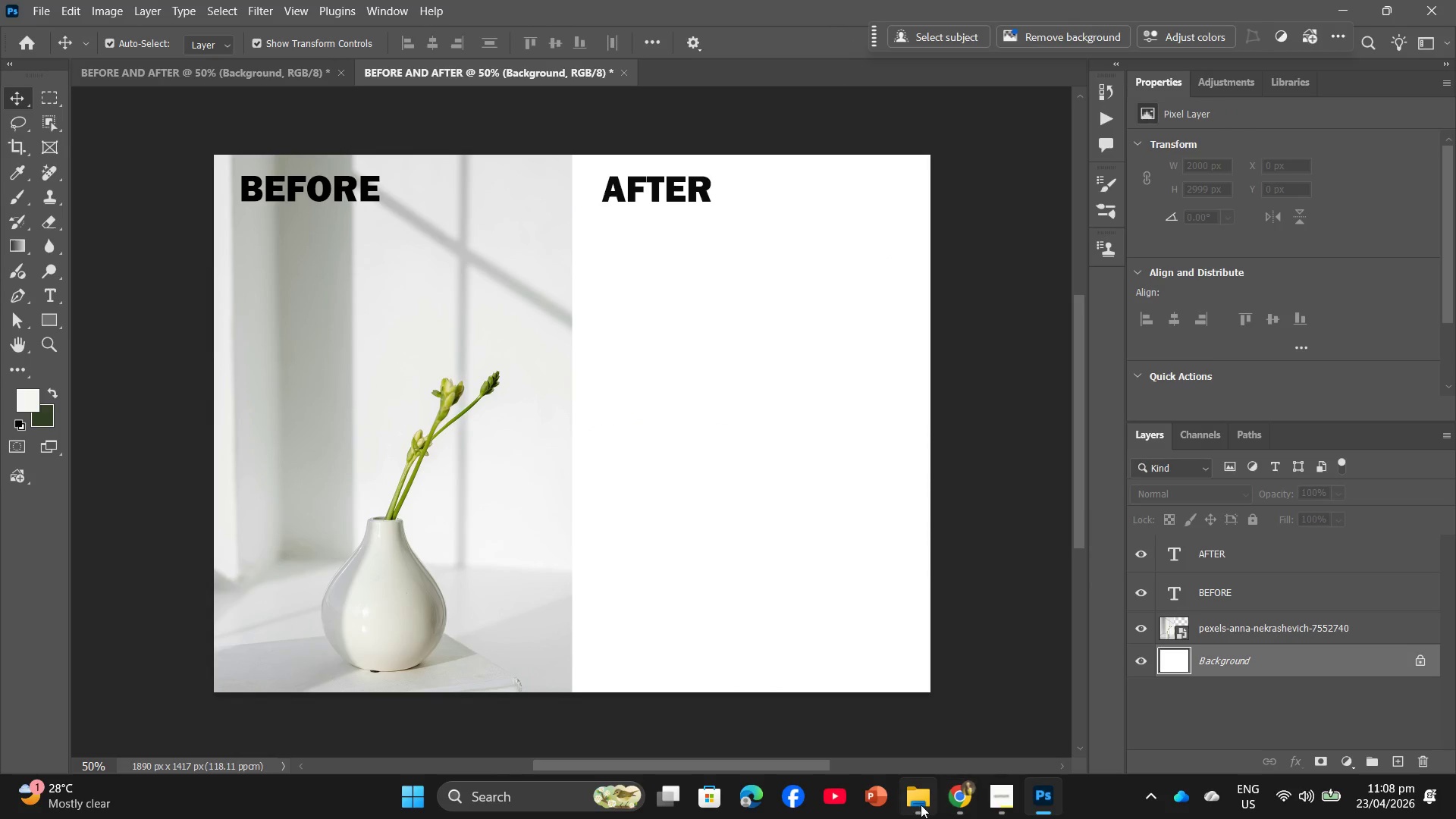 
left_click([921, 805])
 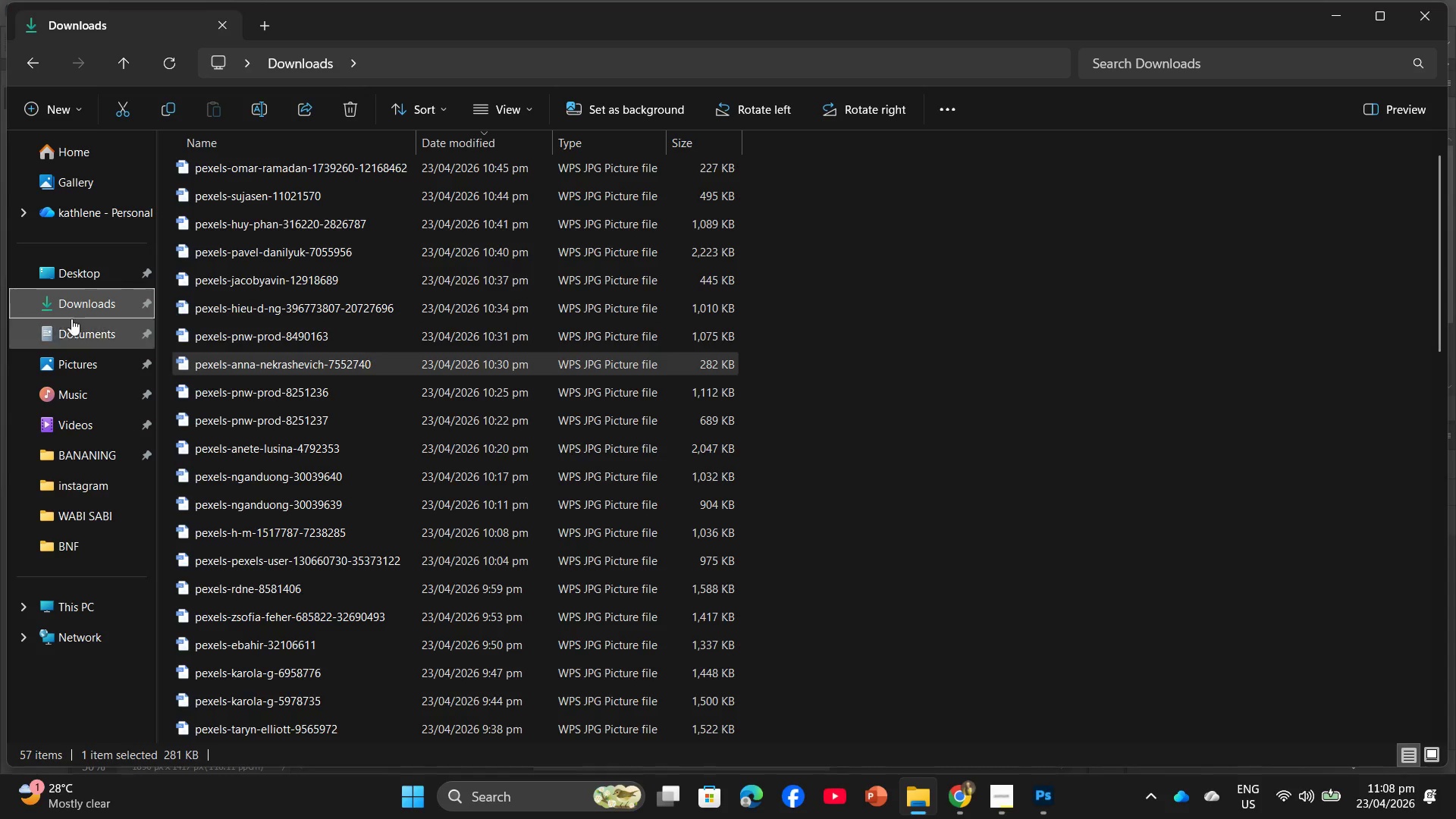 
left_click([75, 280])
 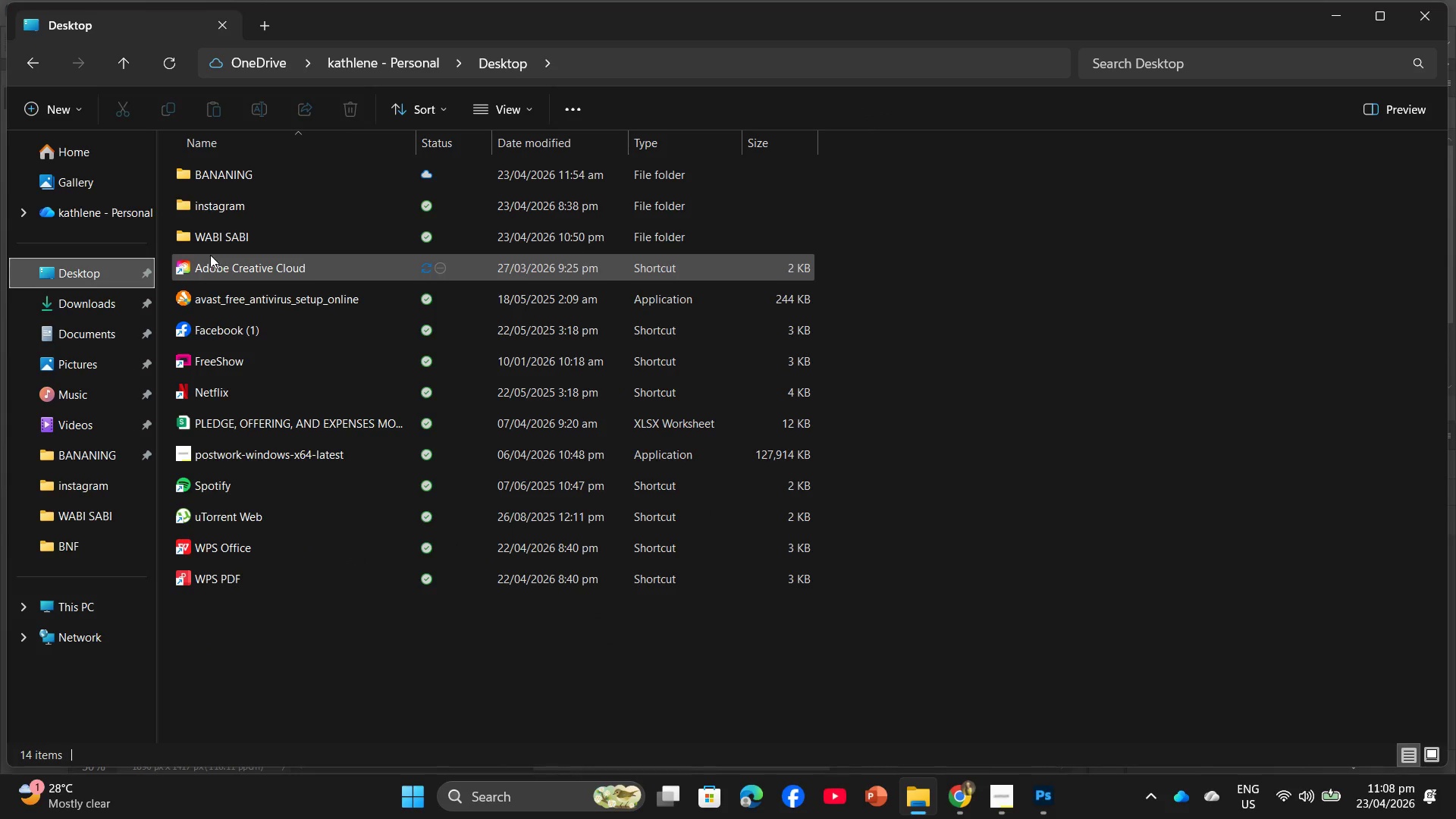 
double_click([218, 243])
 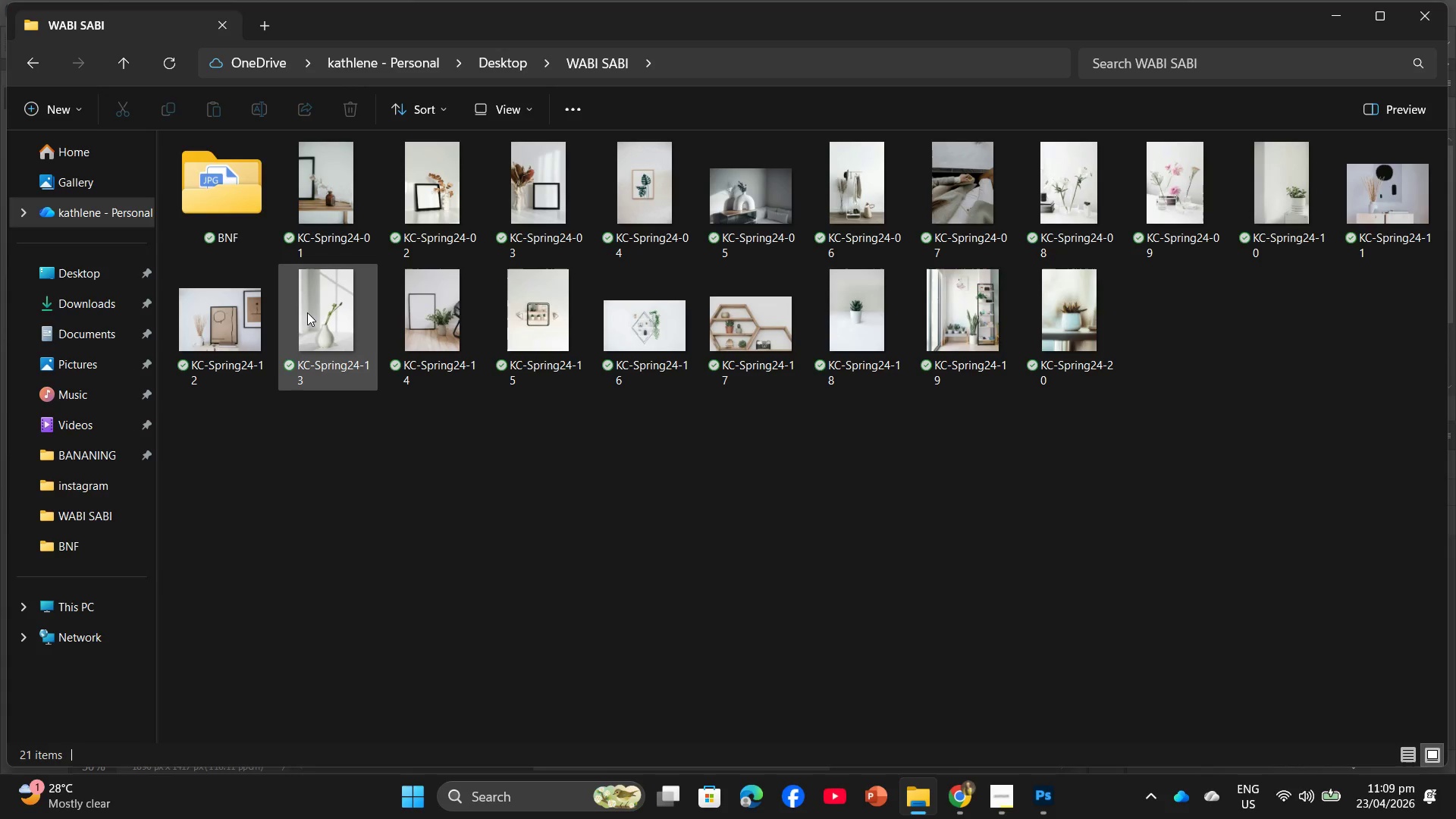 
left_click_drag(start_coordinate=[316, 297], to_coordinate=[762, 470])
 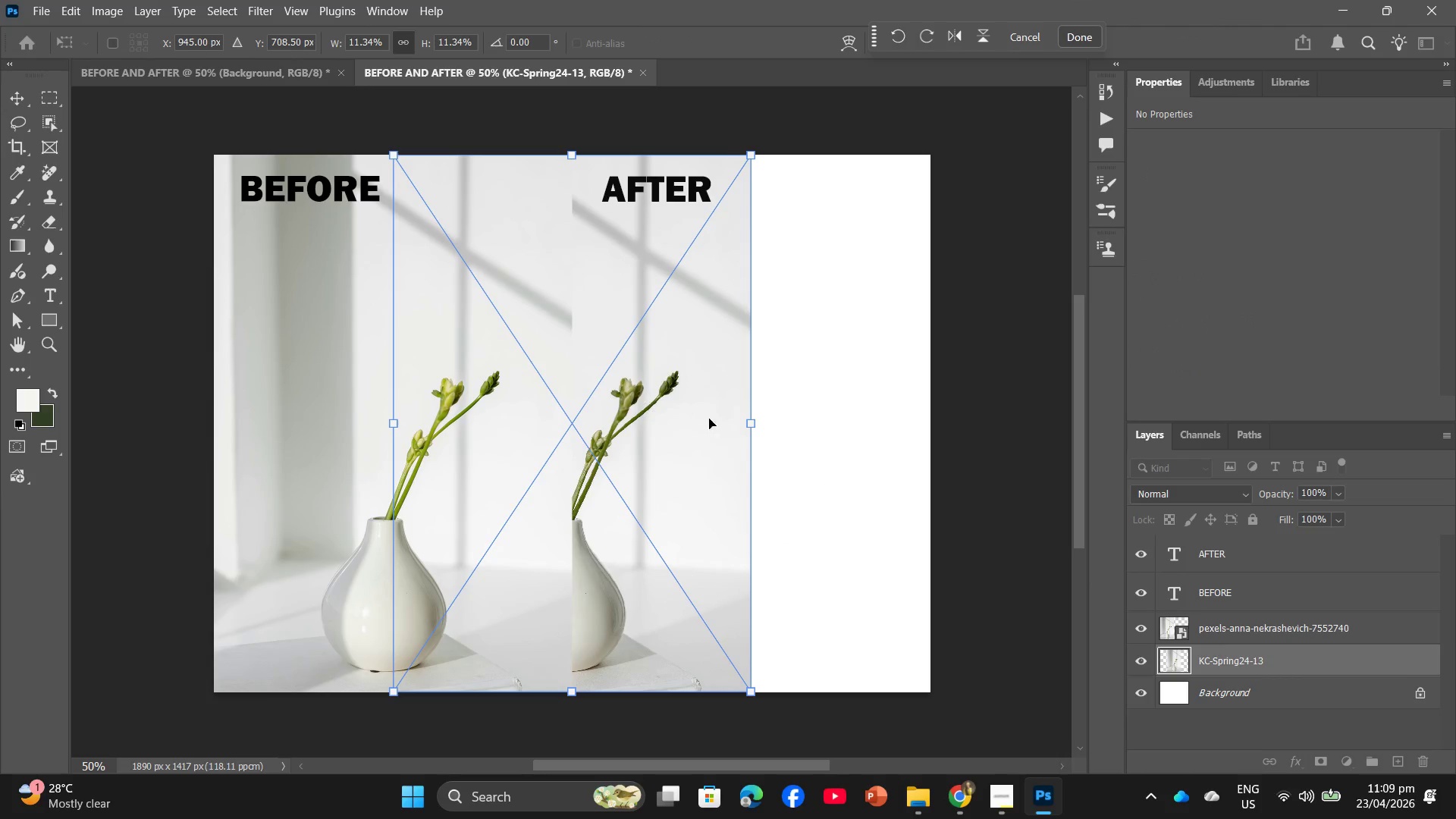 
left_click_drag(start_coordinate=[650, 407], to_coordinate=[828, 410])
 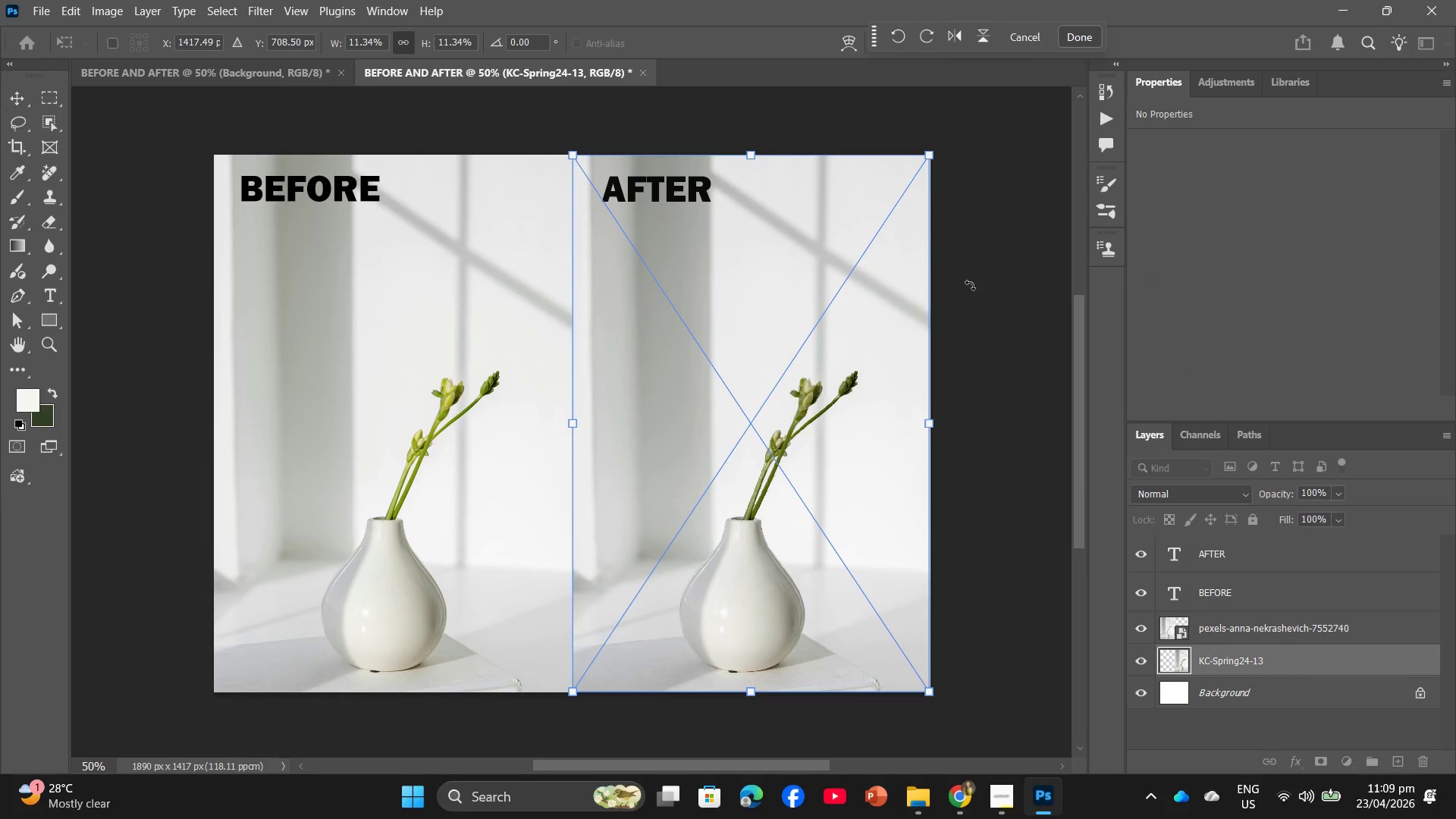 
left_click([1083, 45])
 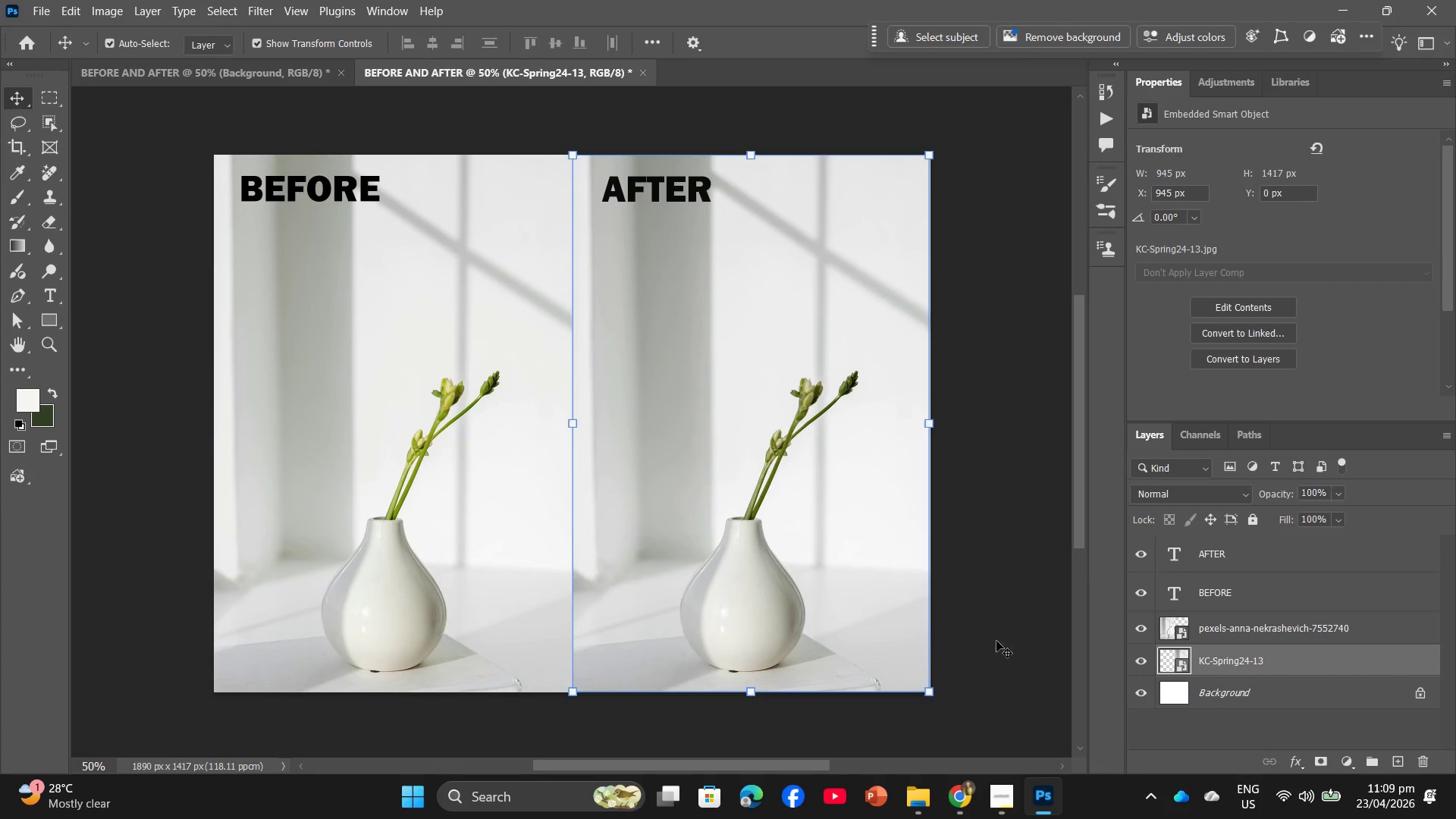 
left_click([43, 5])
 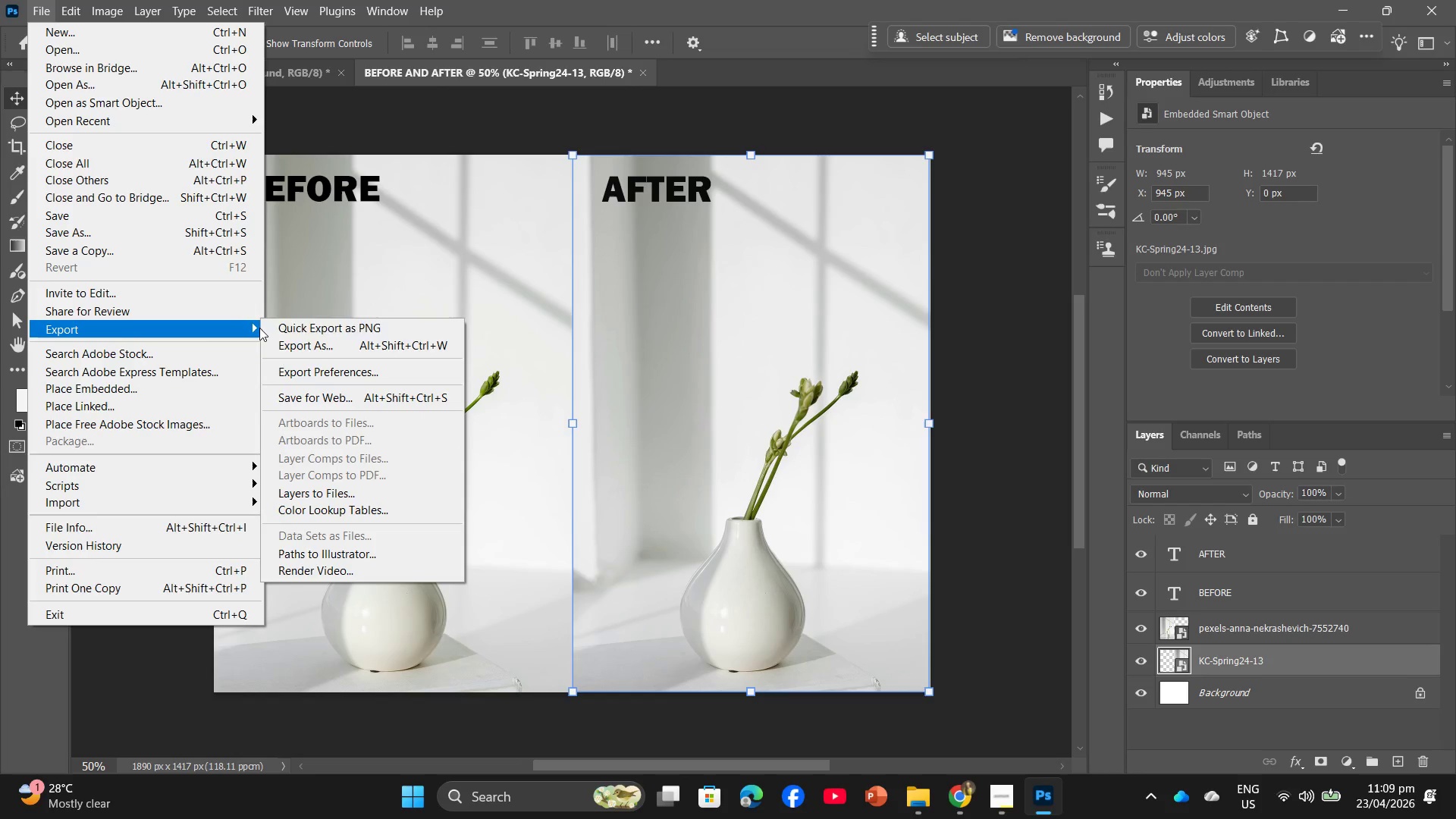 
left_click([325, 344])
 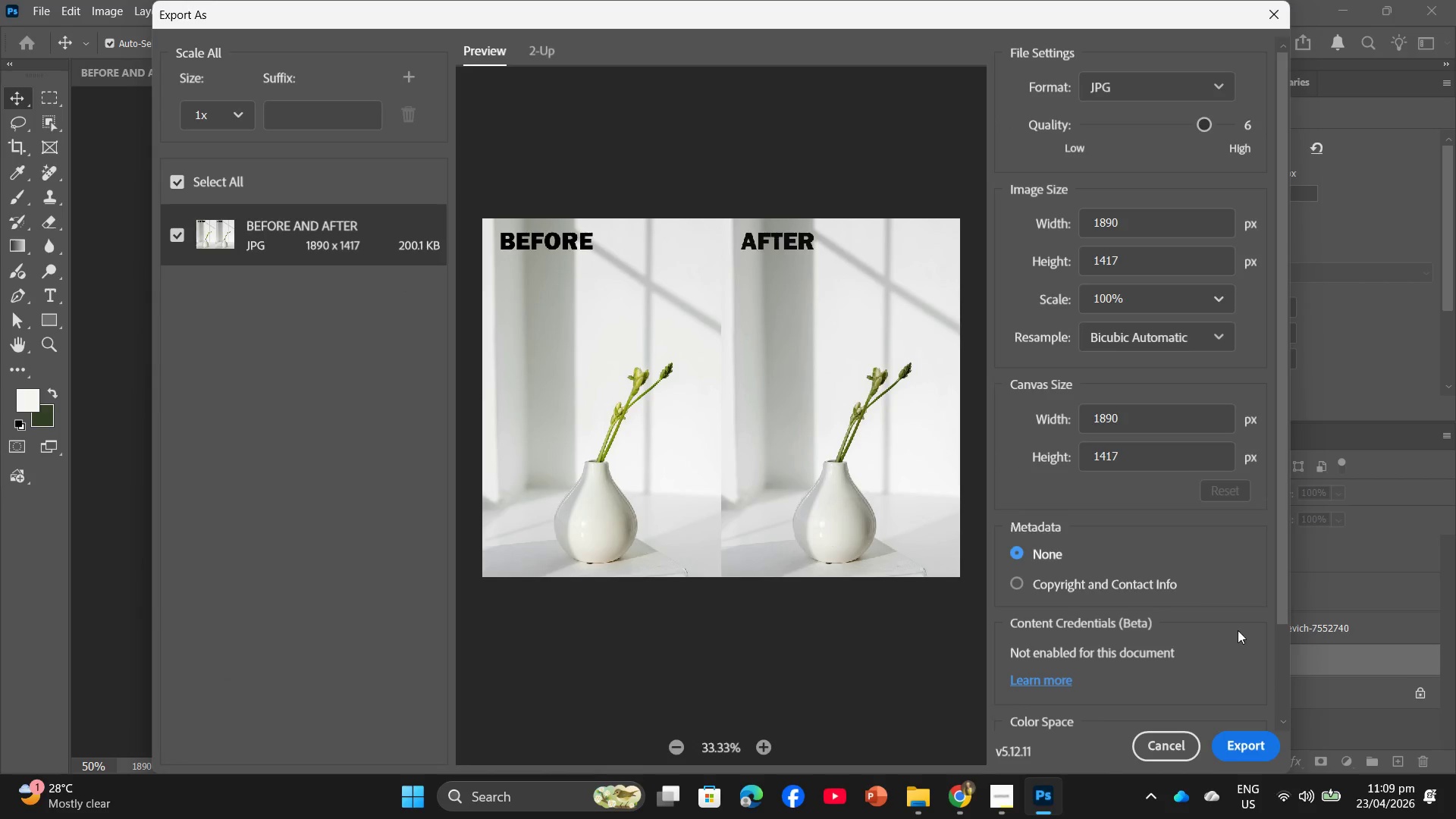 
left_click([1232, 747])
 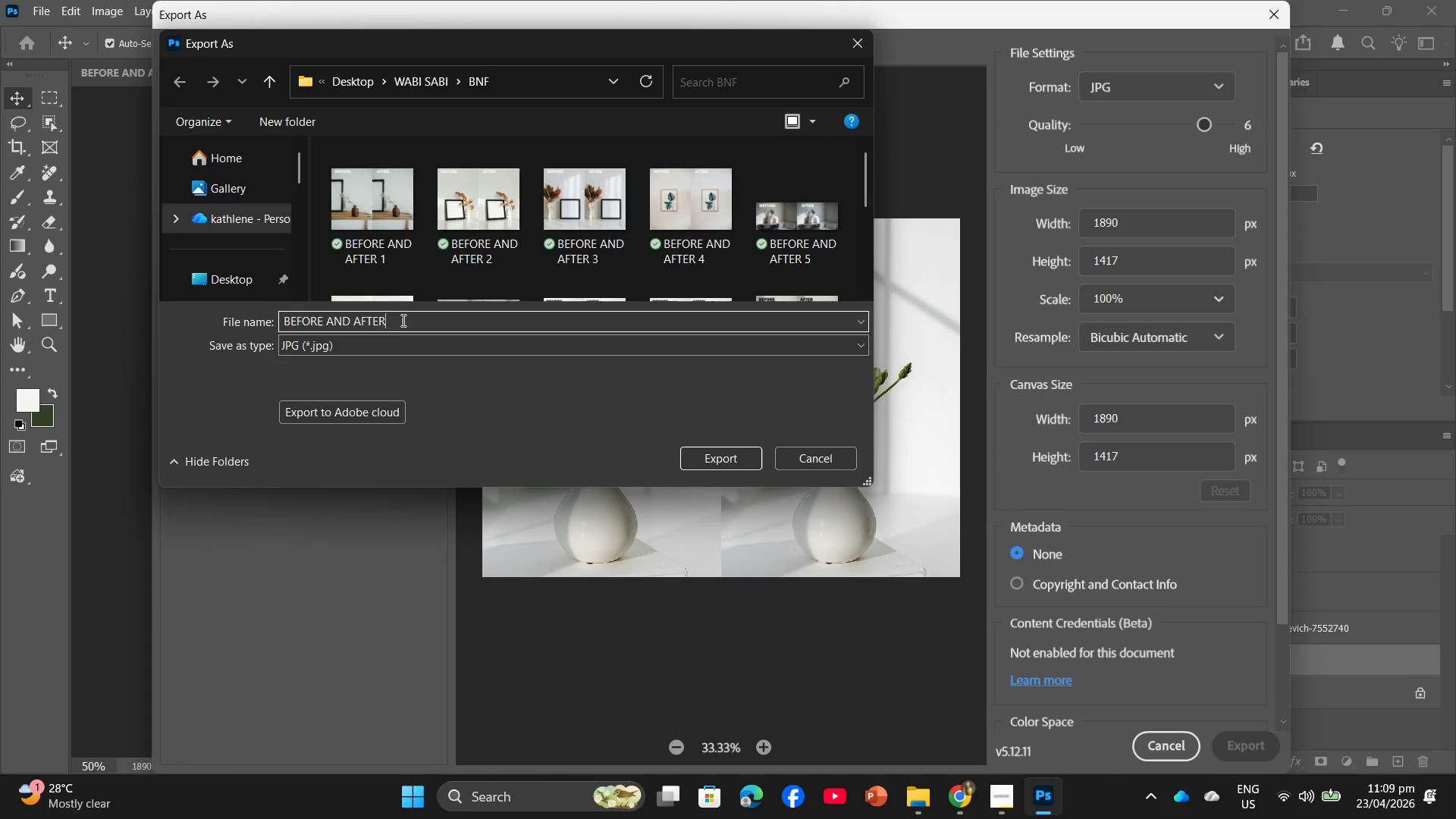 
type( 13)
 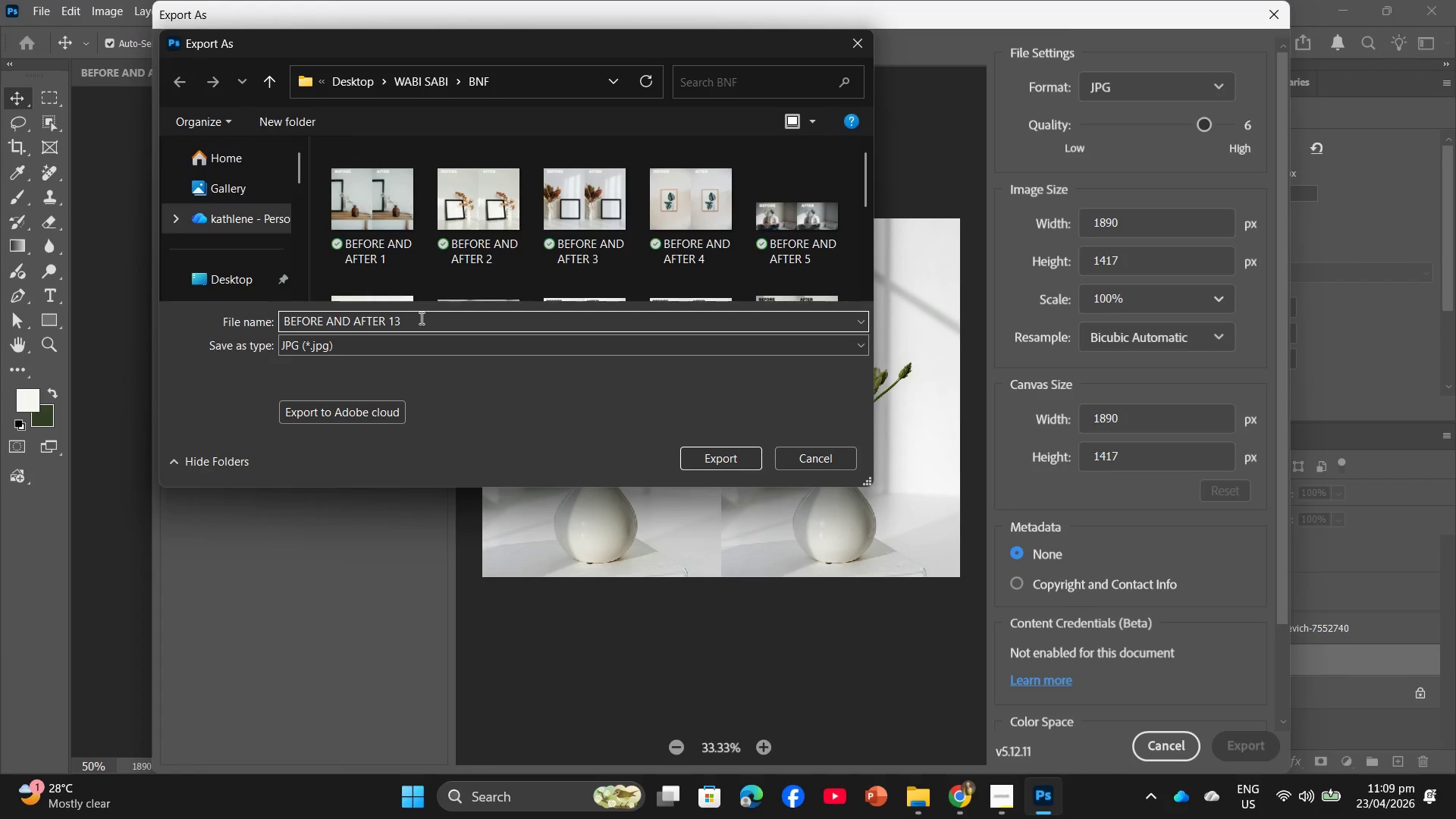 
key(Enter)
 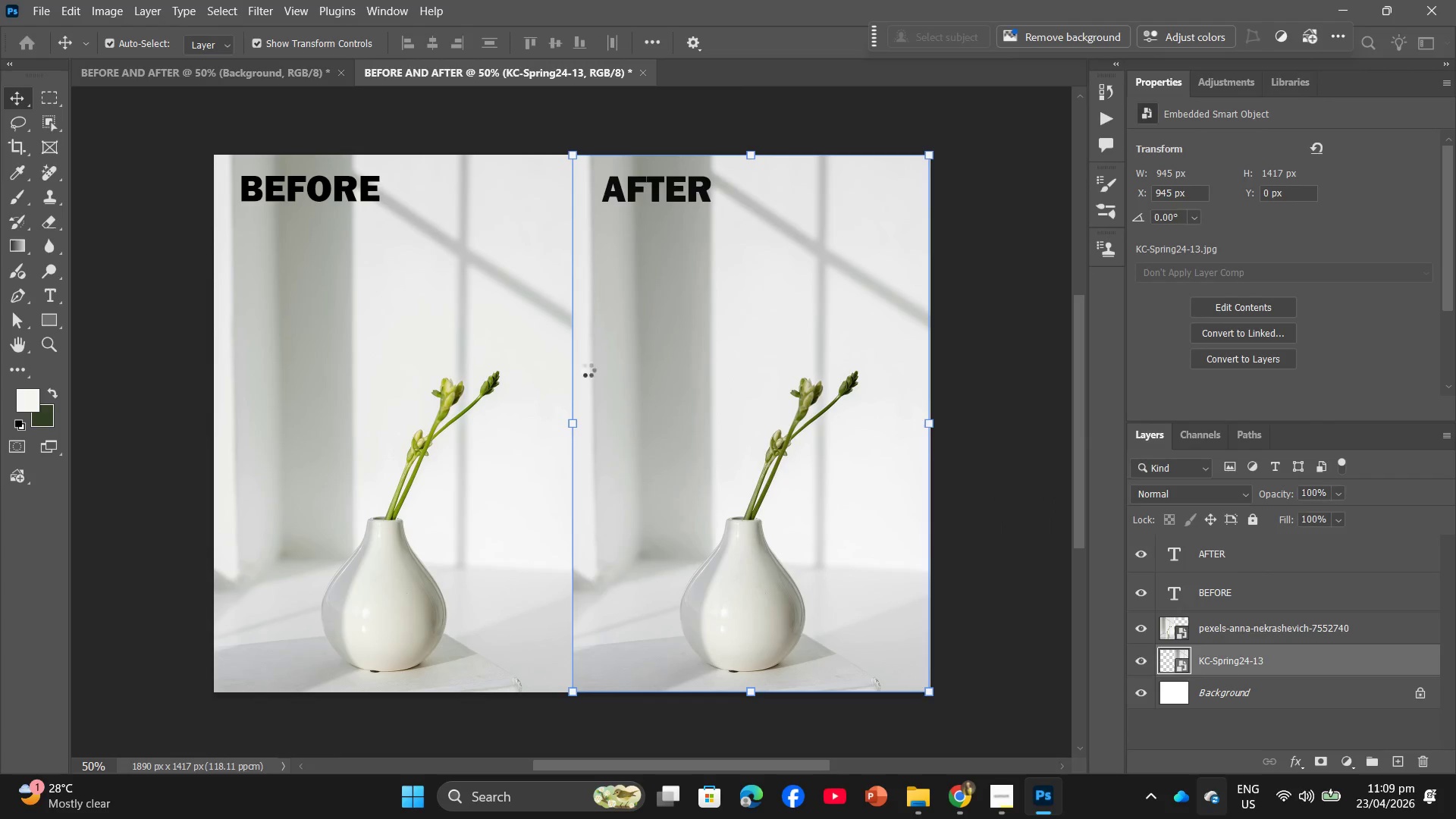 
left_click([392, 282])
 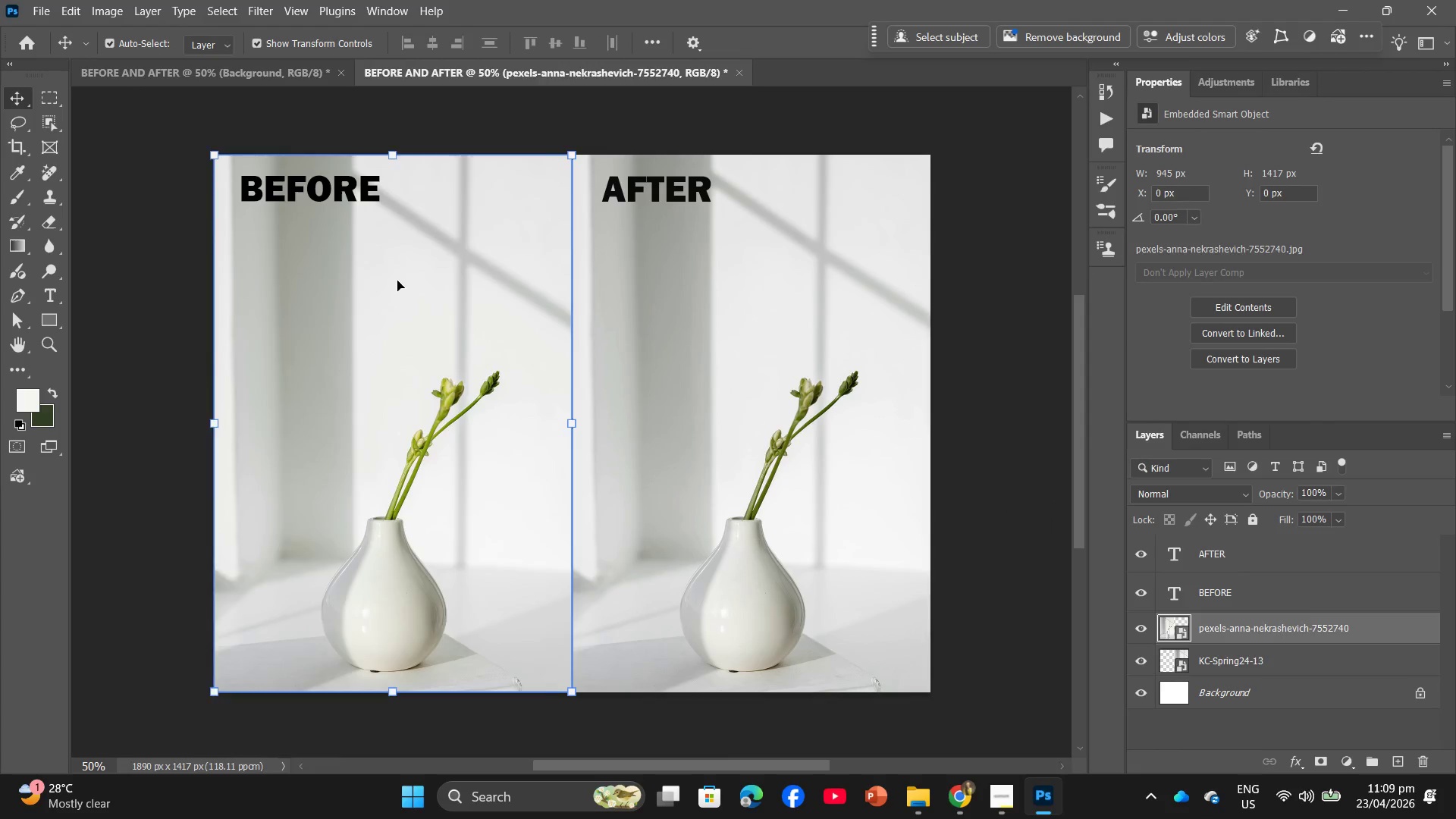 
key(Backspace)
 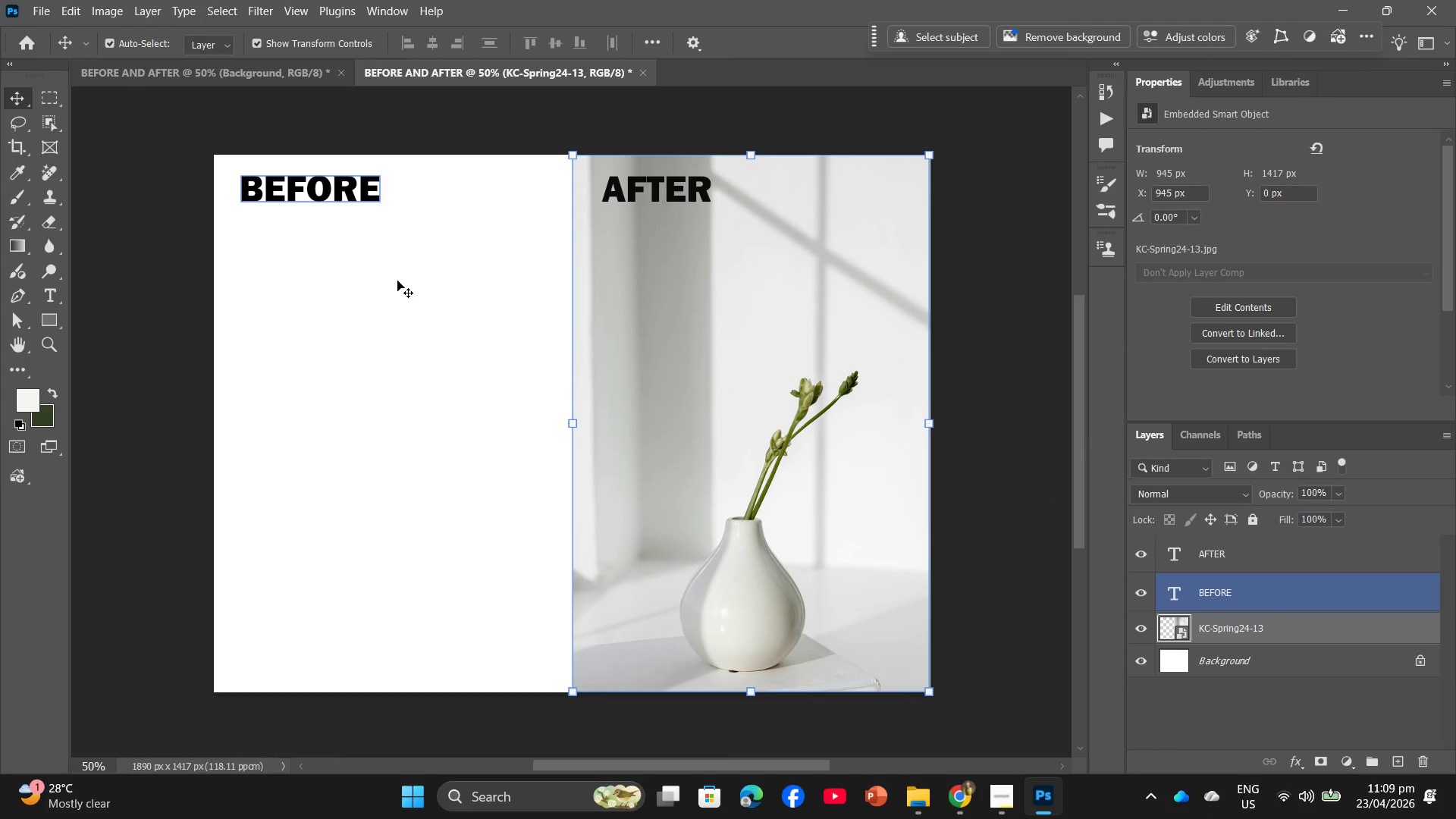 
key(Backspace)
 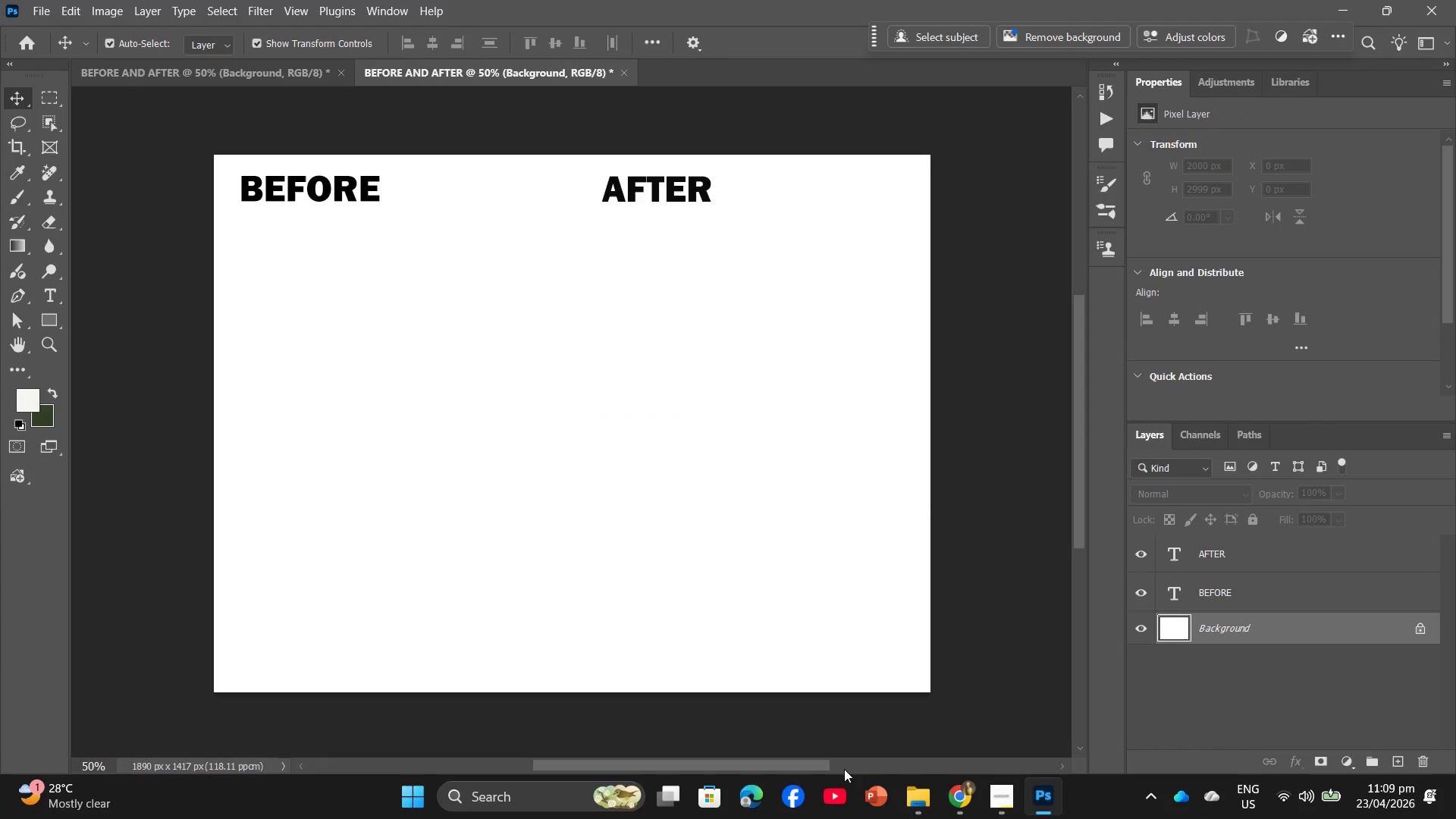 
left_click([915, 798])
 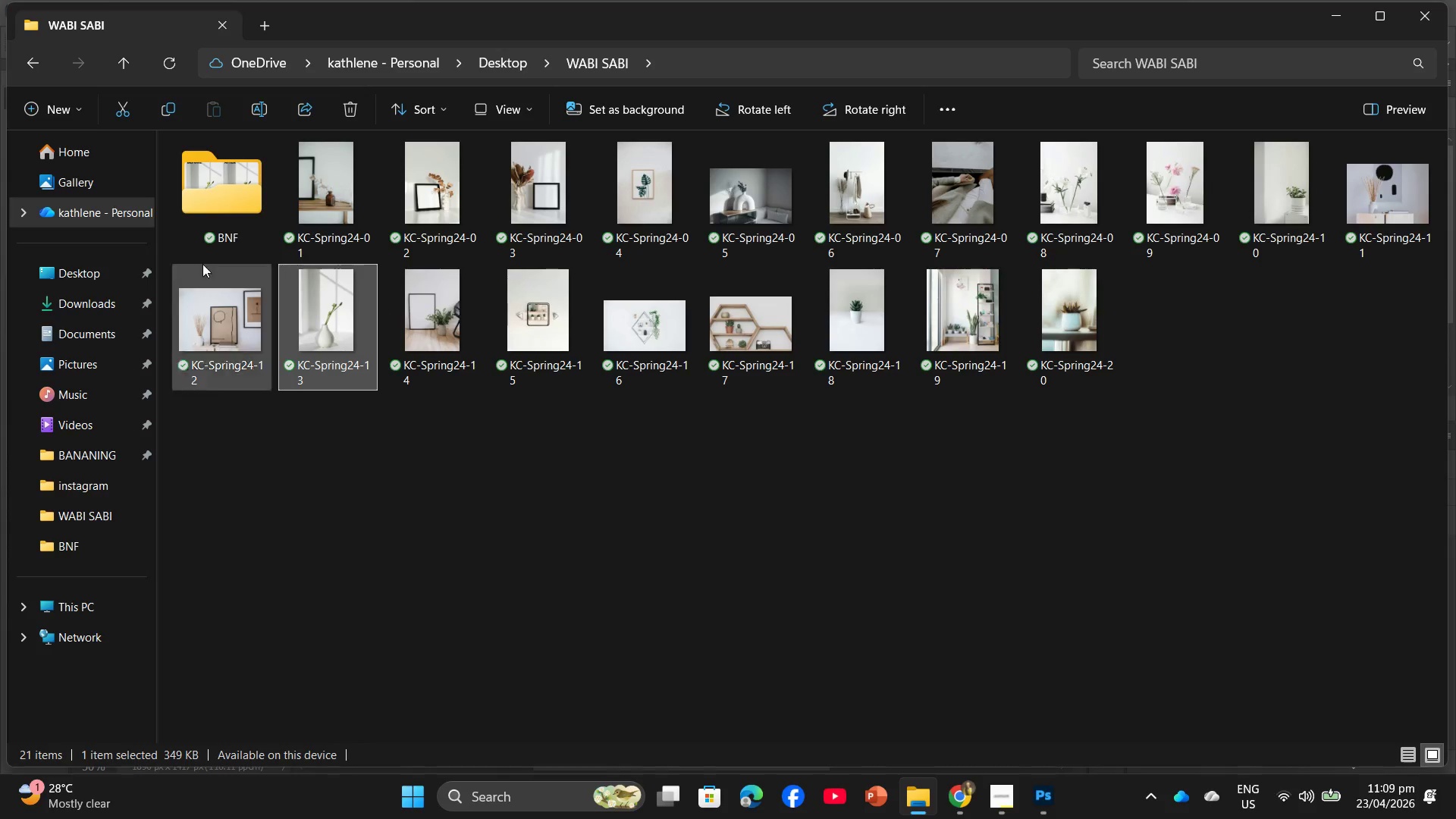 
left_click([76, 300])
 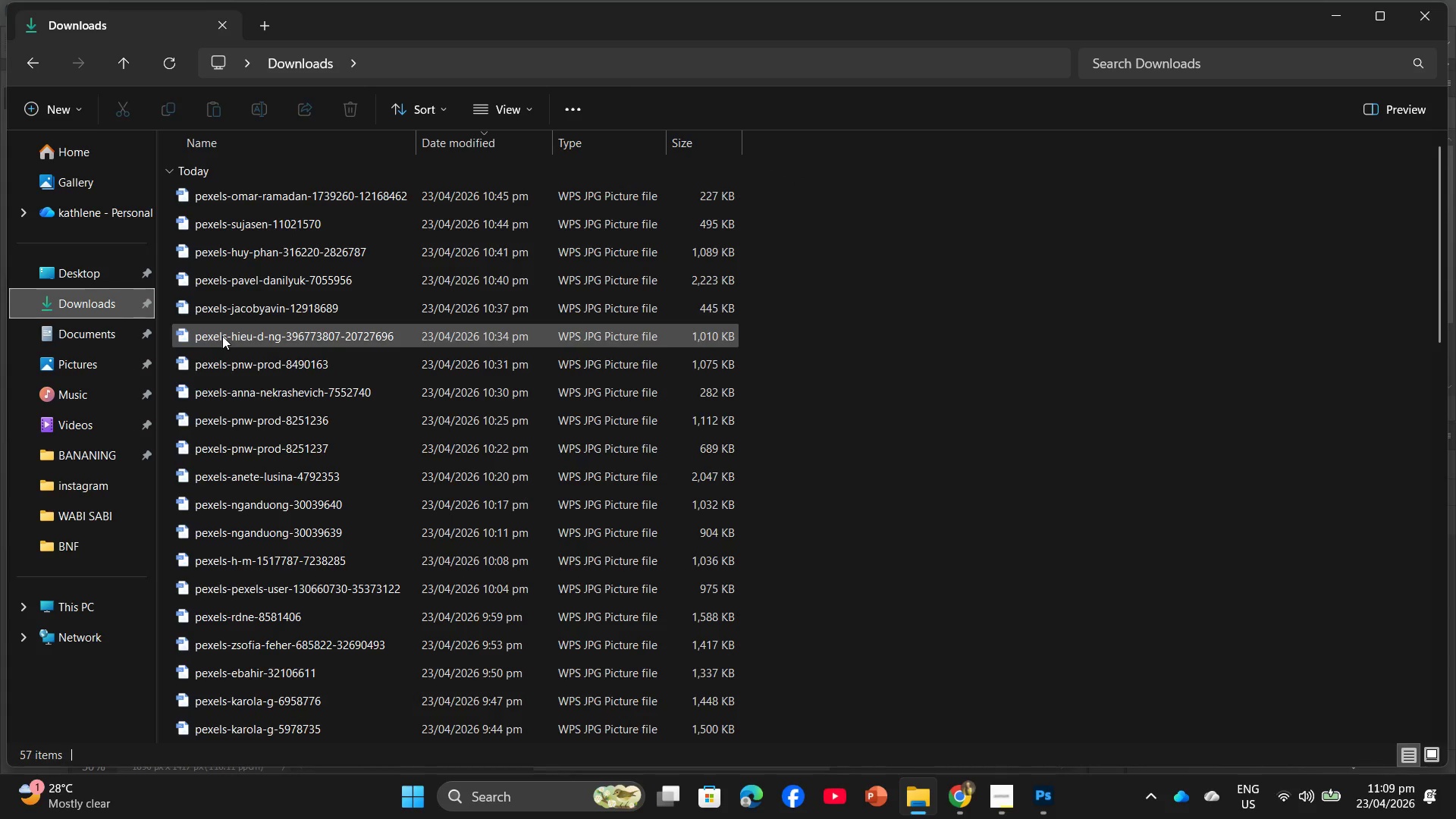 
left_click_drag(start_coordinate=[222, 336], to_coordinate=[907, 790])
 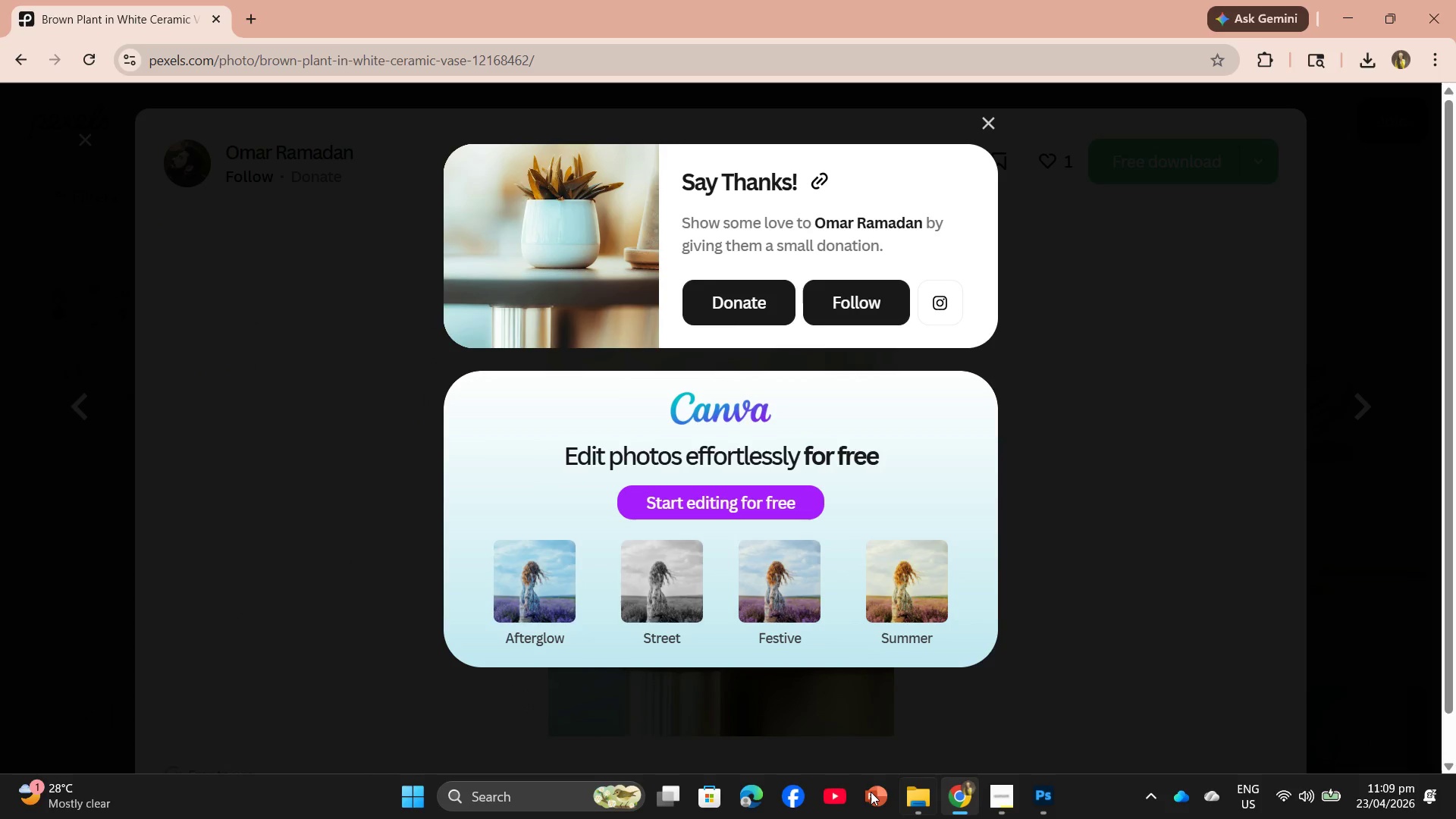 
left_click([916, 802])
 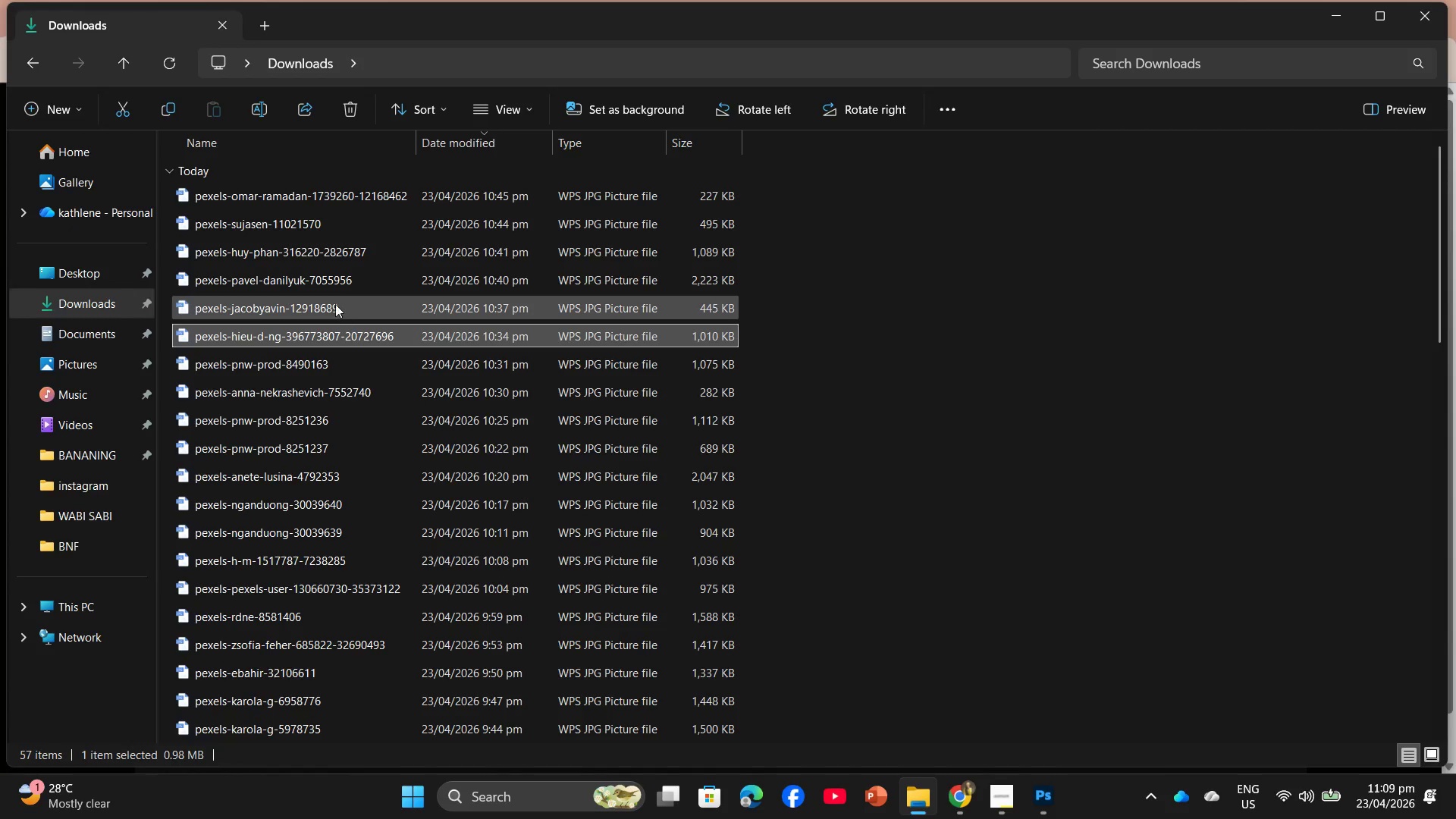 
left_click_drag(start_coordinate=[335, 303], to_coordinate=[916, 813])
 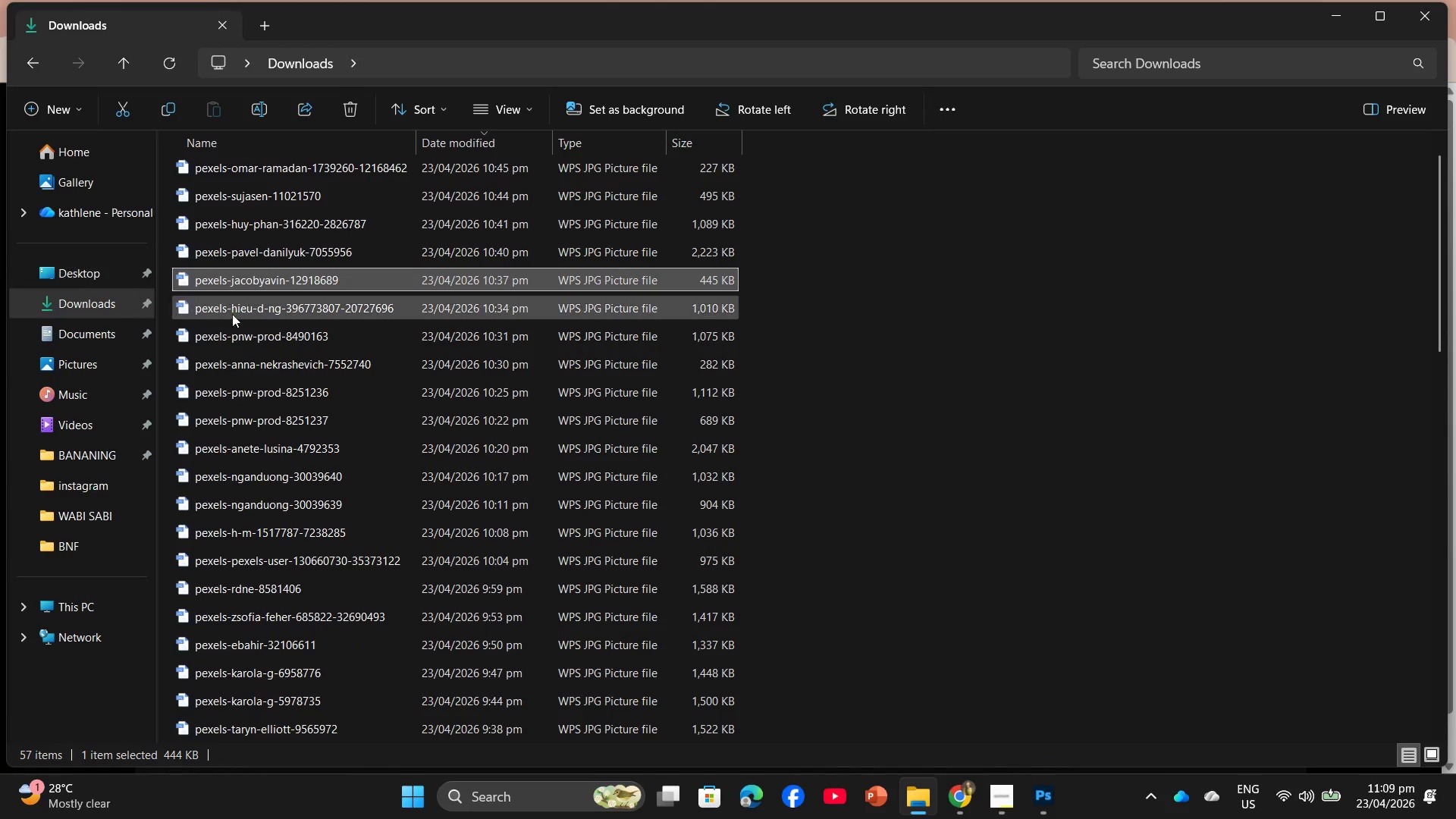 
left_click_drag(start_coordinate=[258, 333], to_coordinate=[363, 449])
 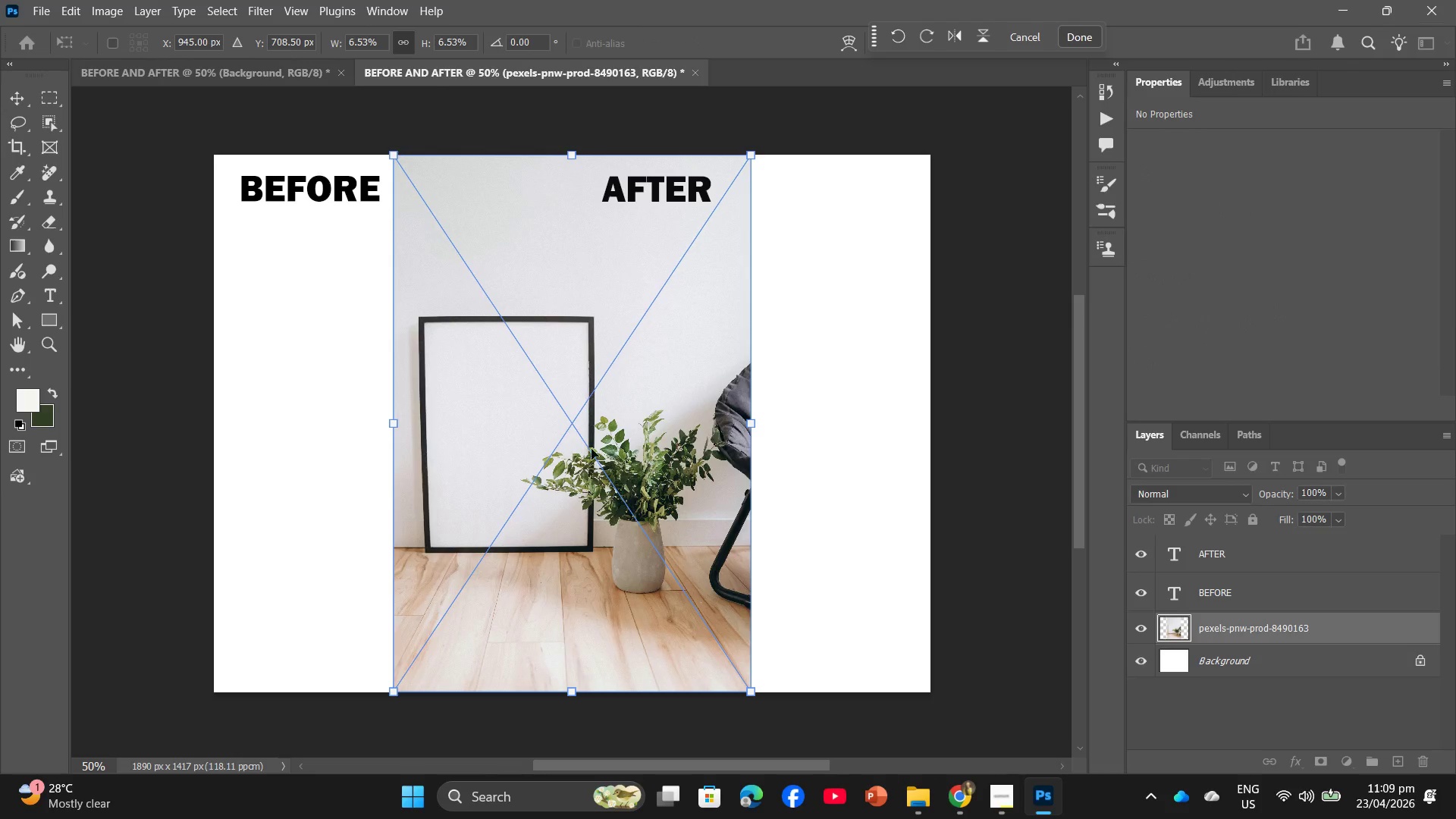 
left_click_drag(start_coordinate=[662, 463], to_coordinate=[488, 467])
 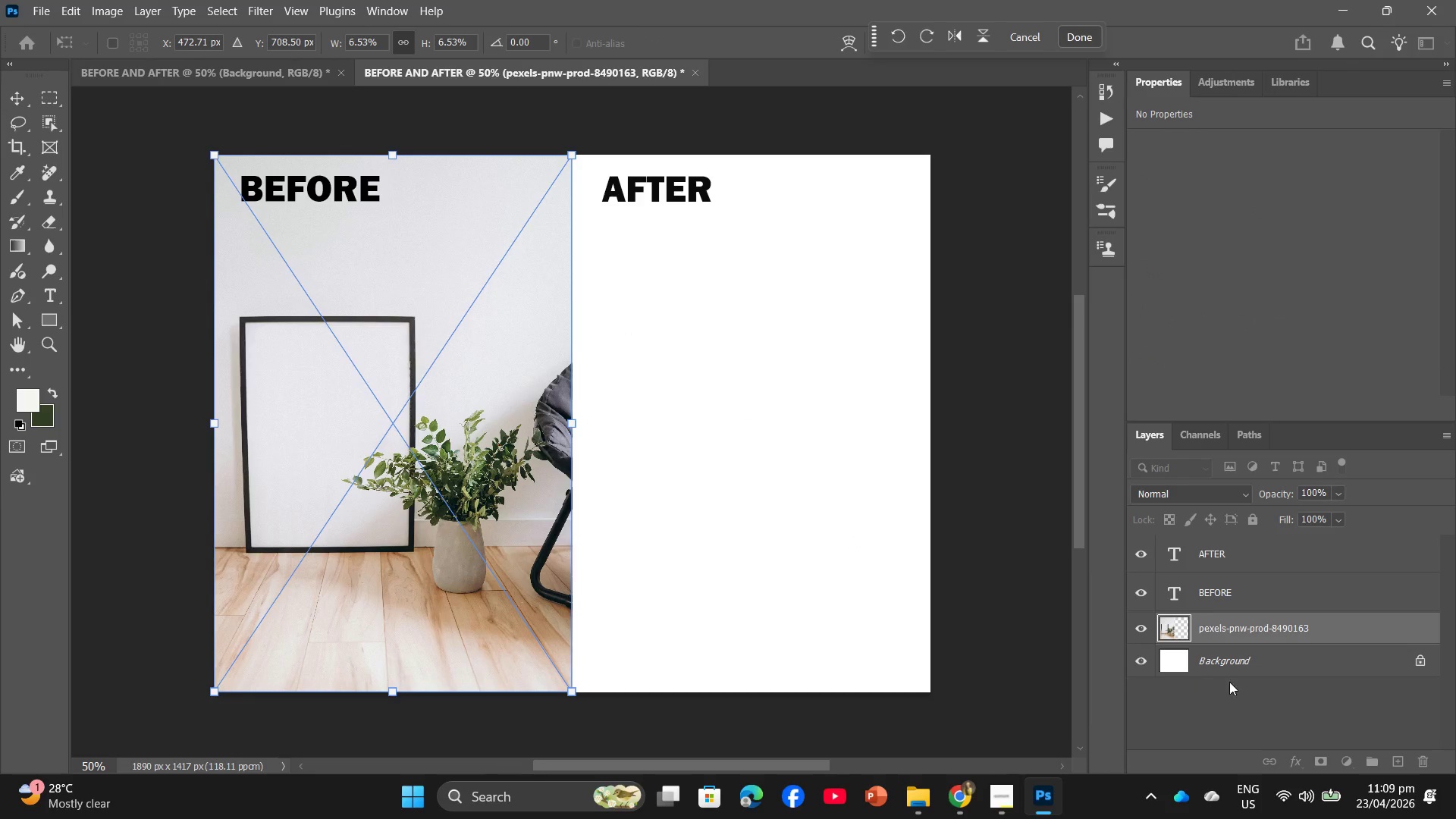 
left_click([1234, 673])
 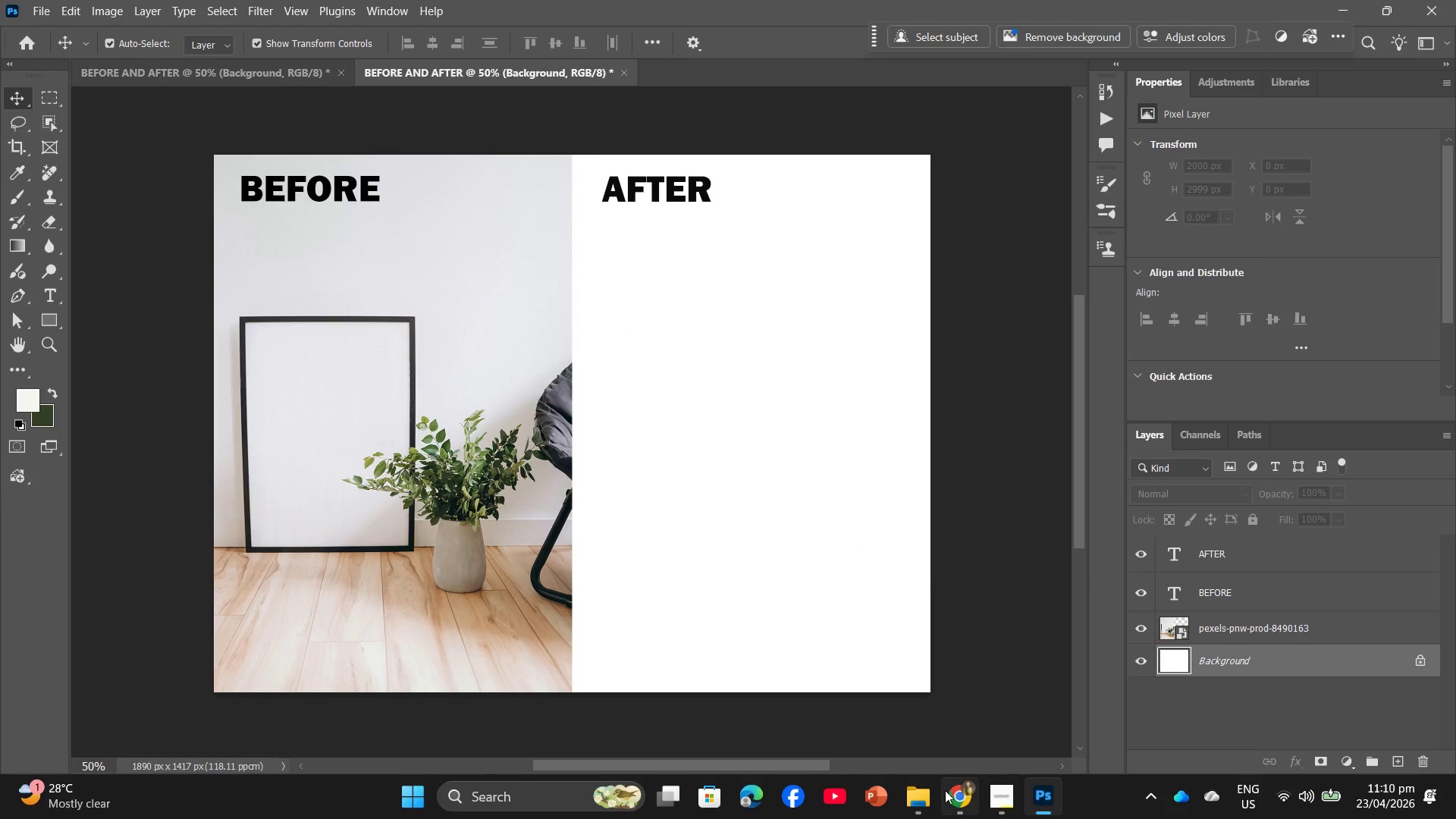 
left_click([923, 802])
 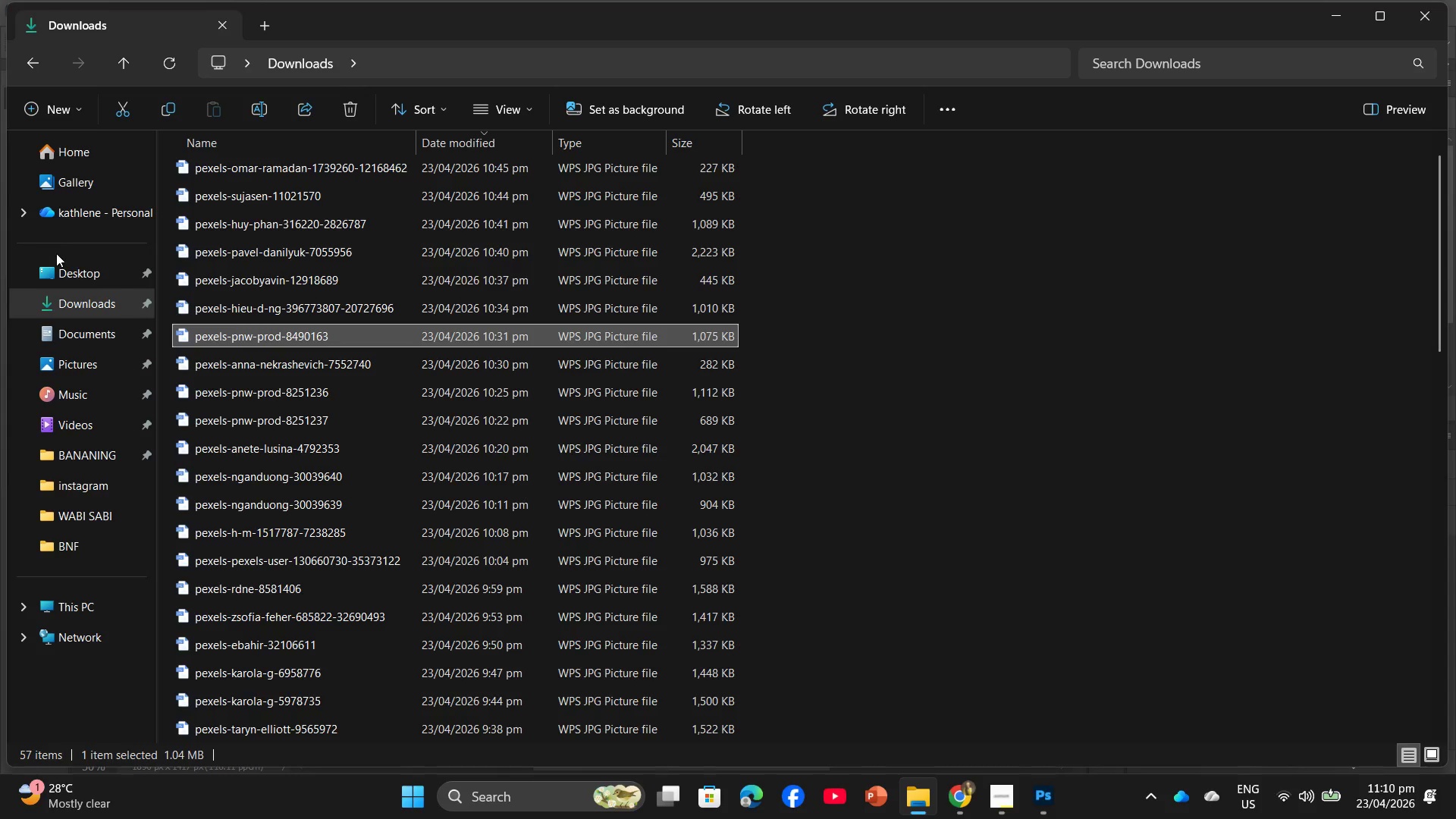 
left_click([79, 276])
 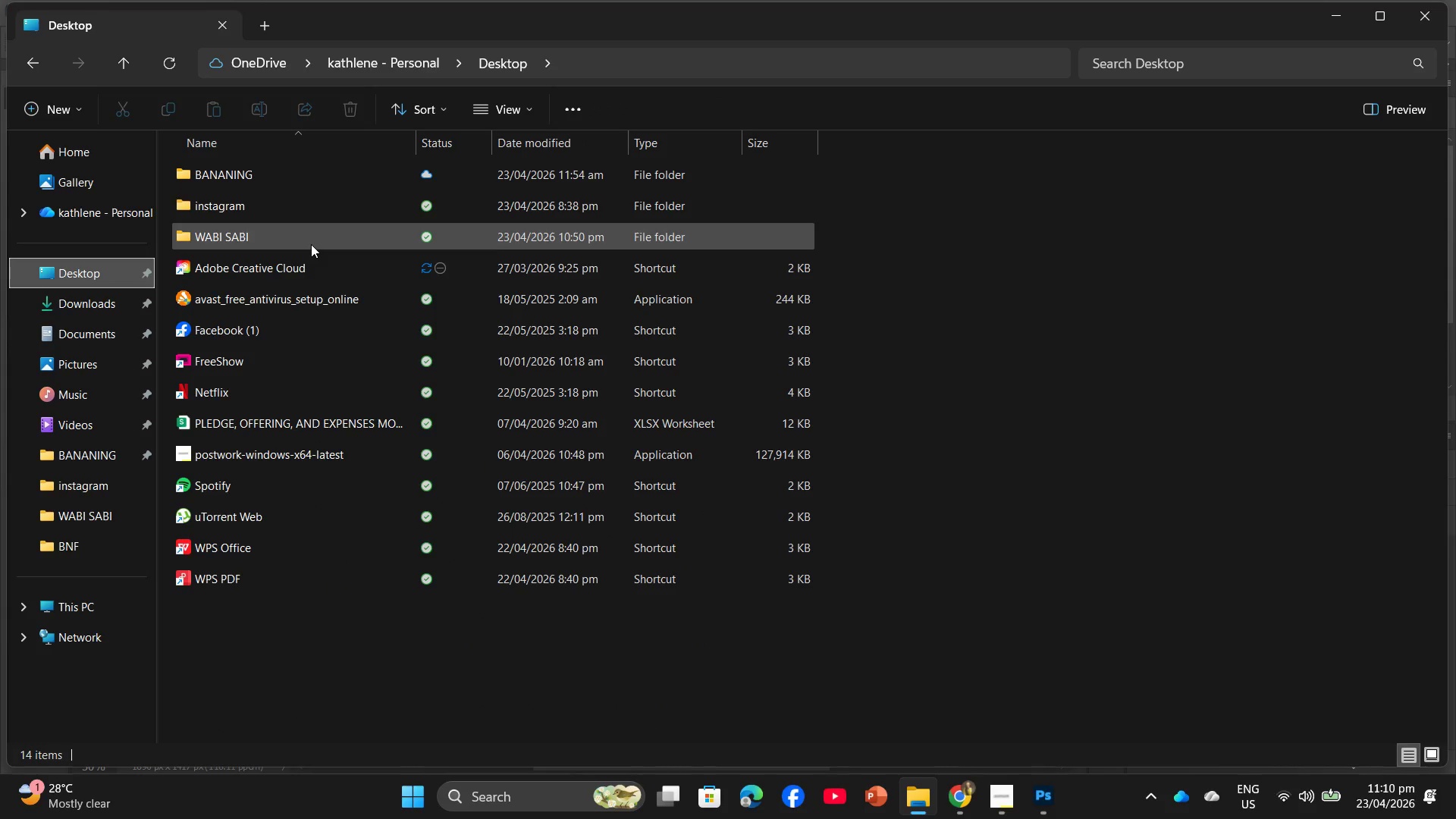 
double_click([311, 244])
 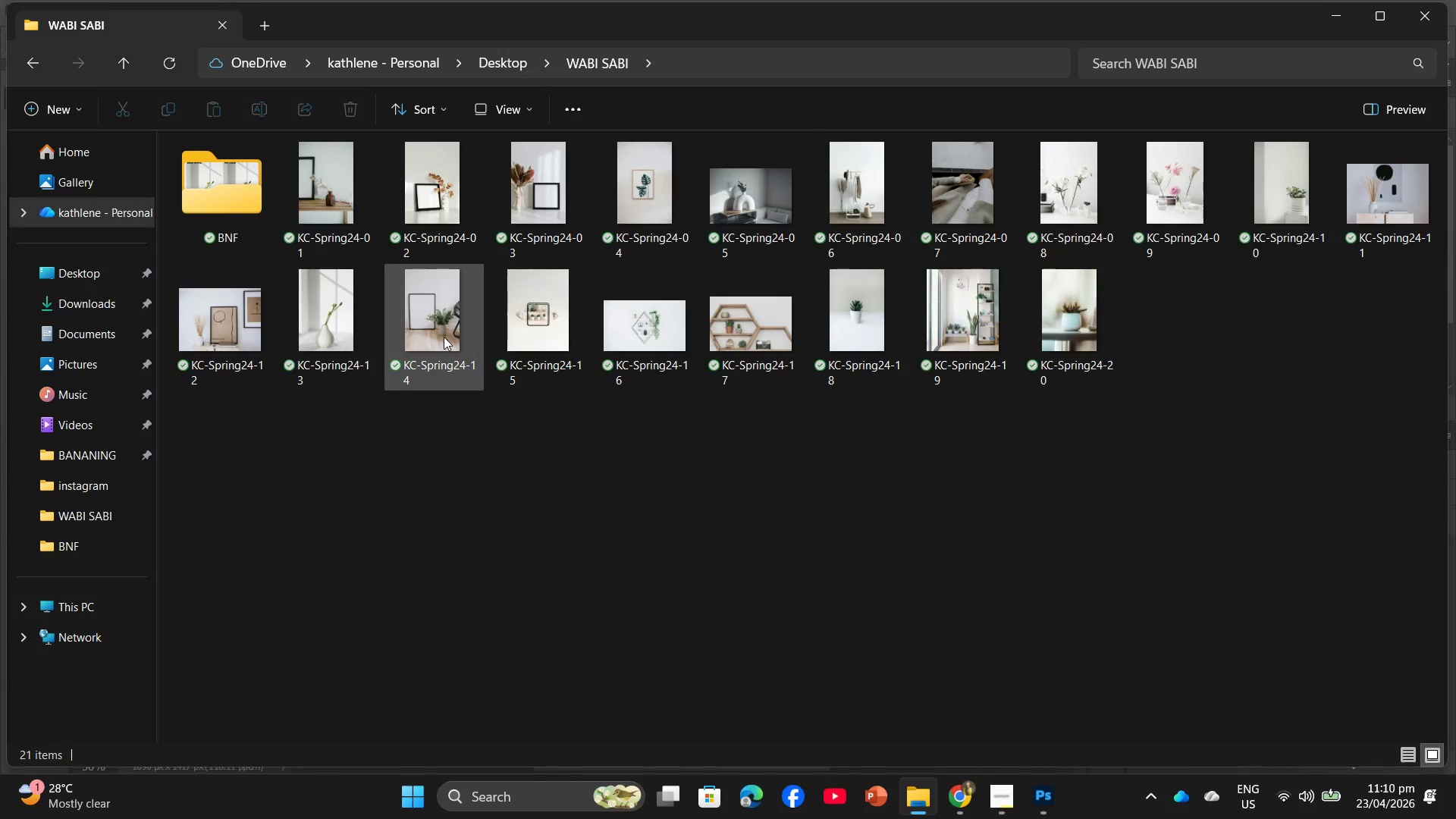 
left_click_drag(start_coordinate=[431, 309], to_coordinate=[838, 416])
 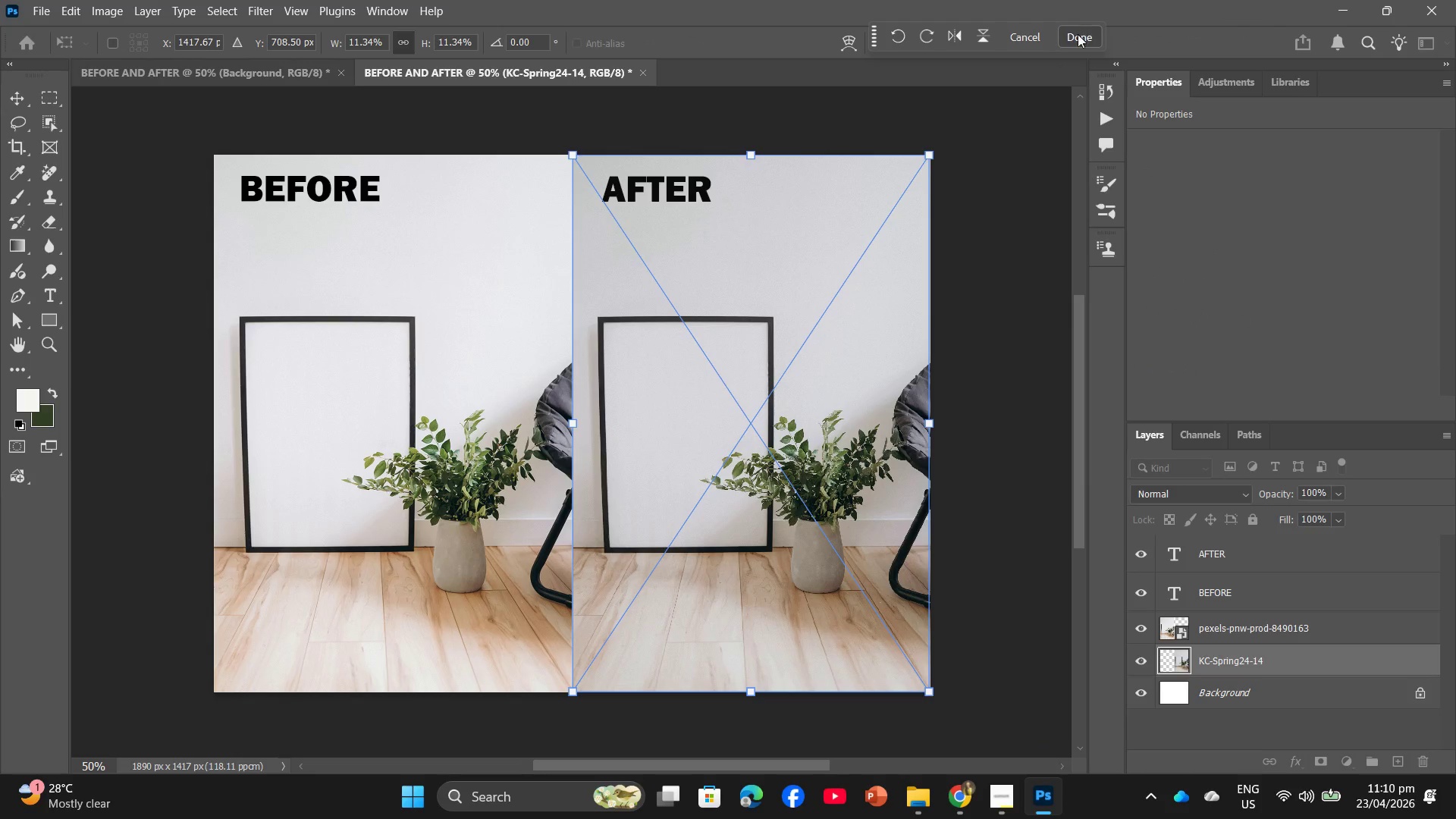 
left_click([1081, 38])
 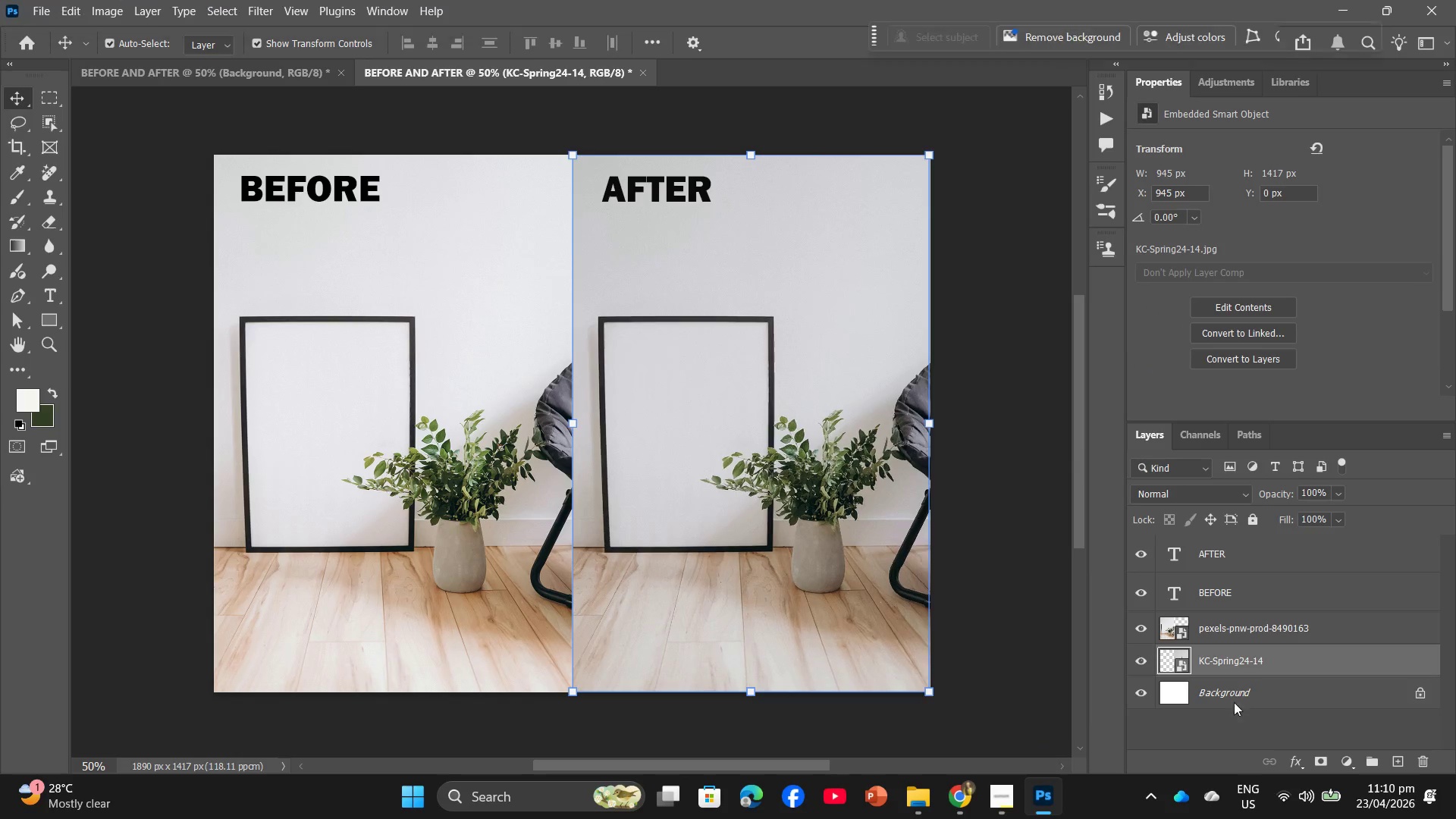 
left_click([1232, 689])
 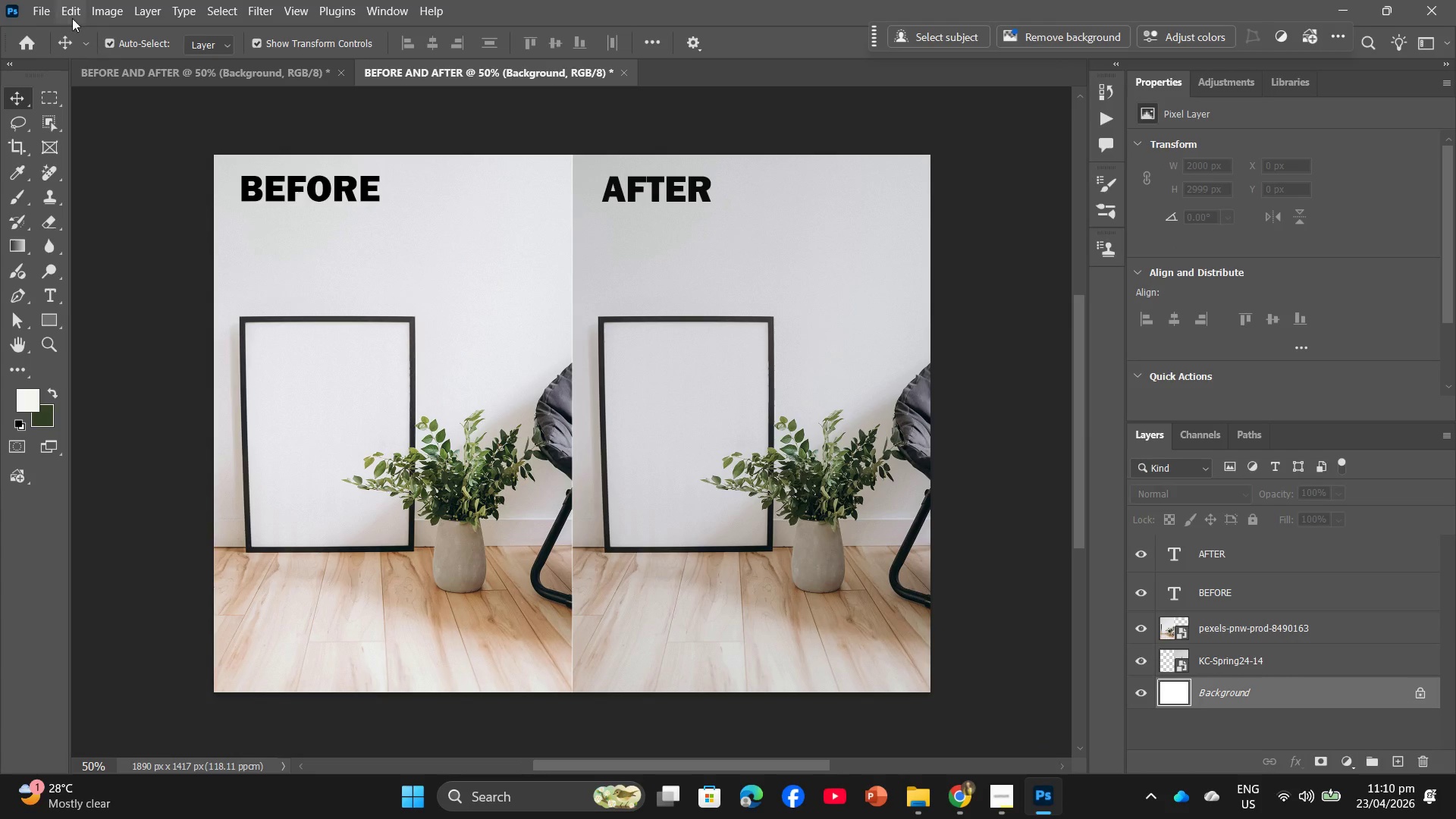 
left_click([40, 0])
 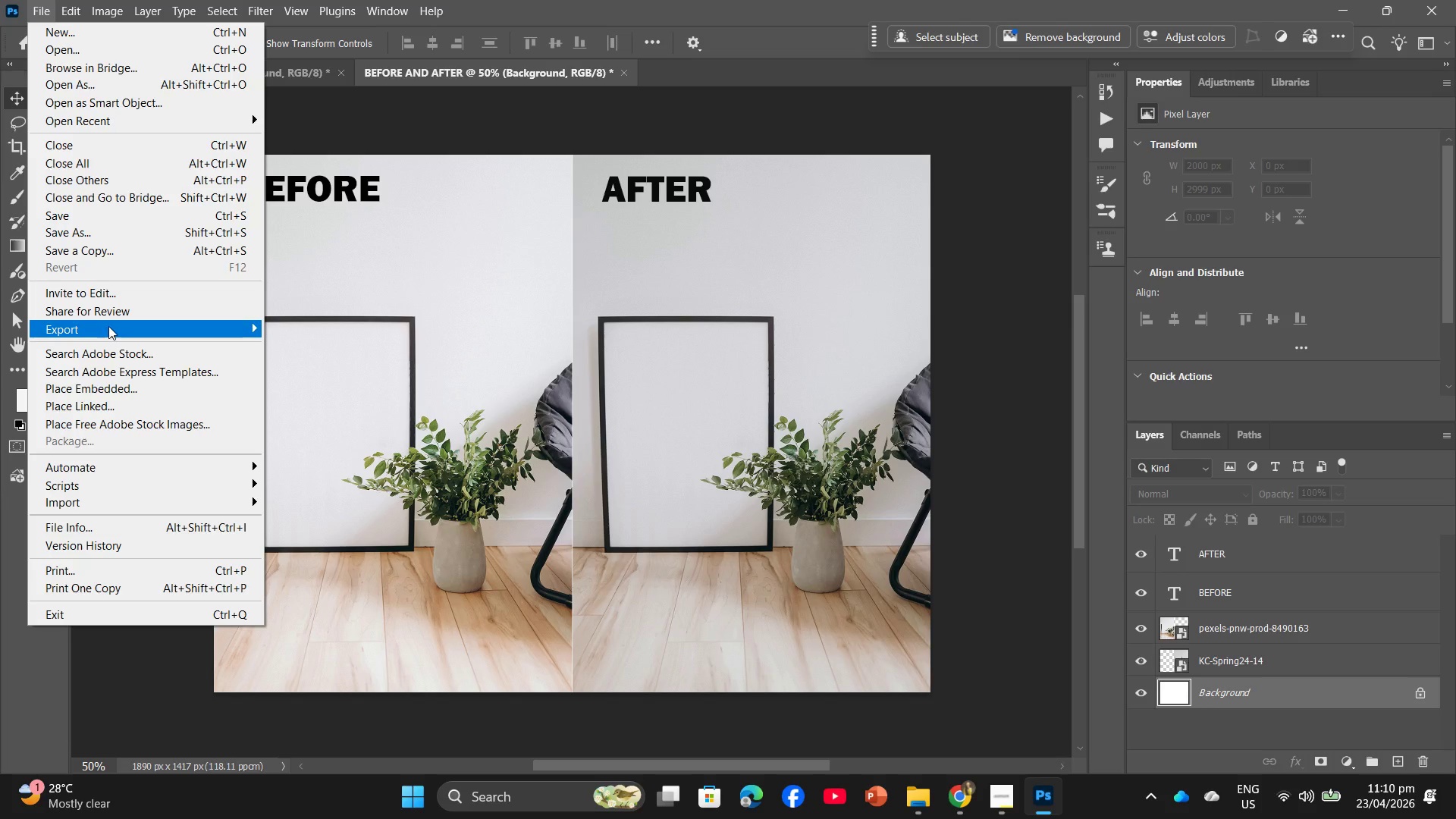 
left_click([108, 326])
 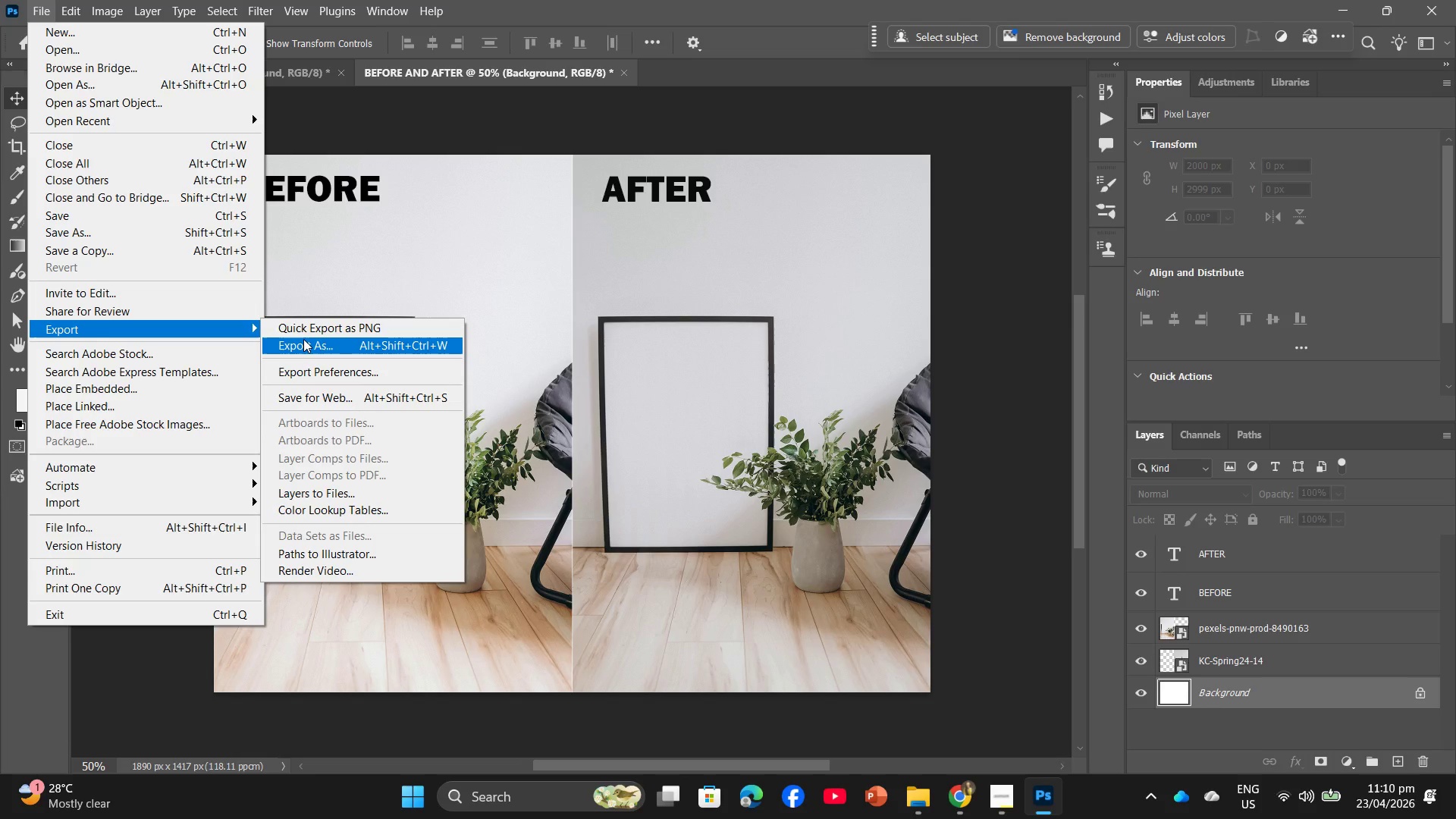 
left_click([303, 339])
 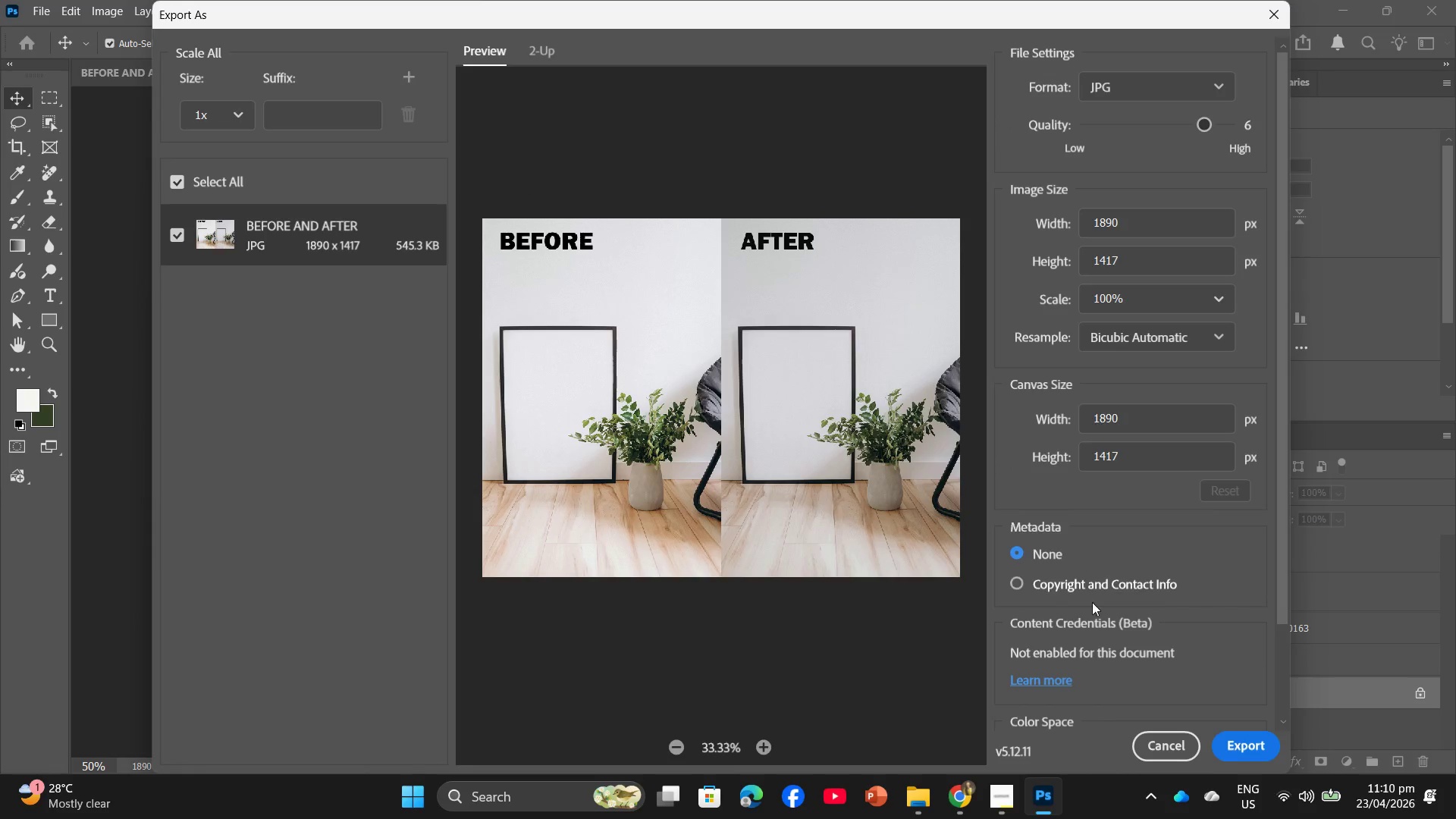 
left_click([1260, 754])
 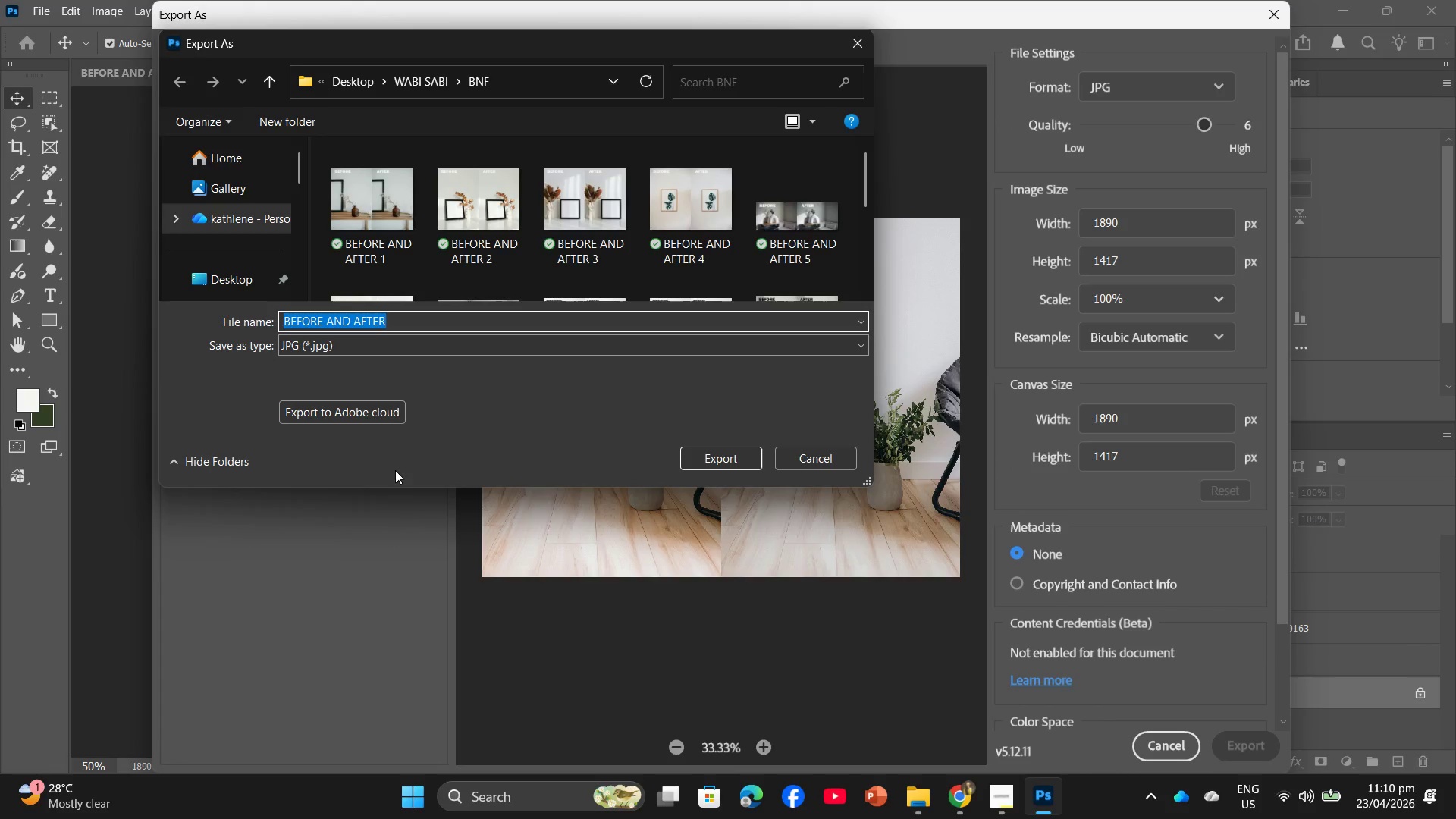 
left_click([473, 312])
 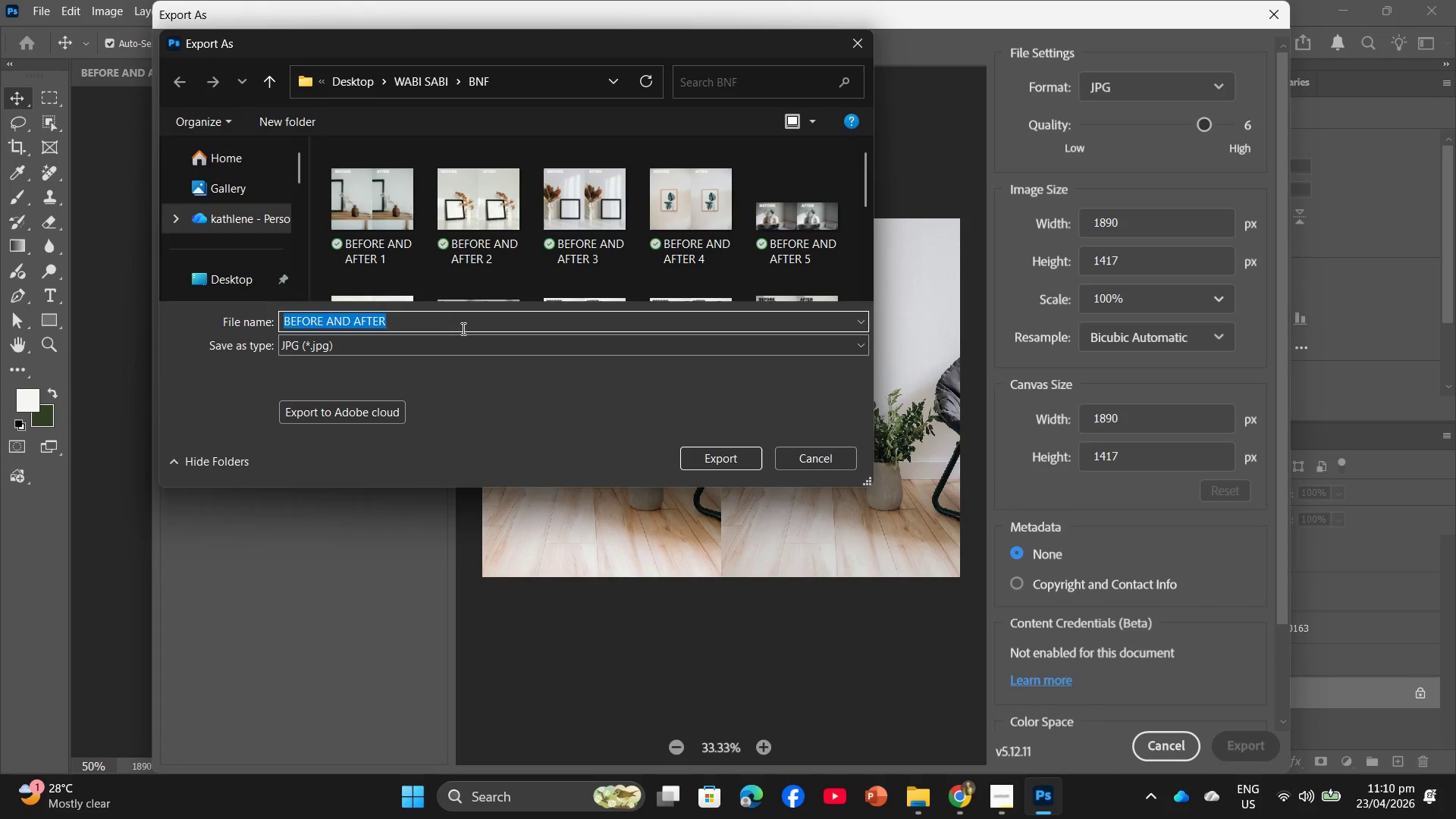 
left_click([462, 328])
 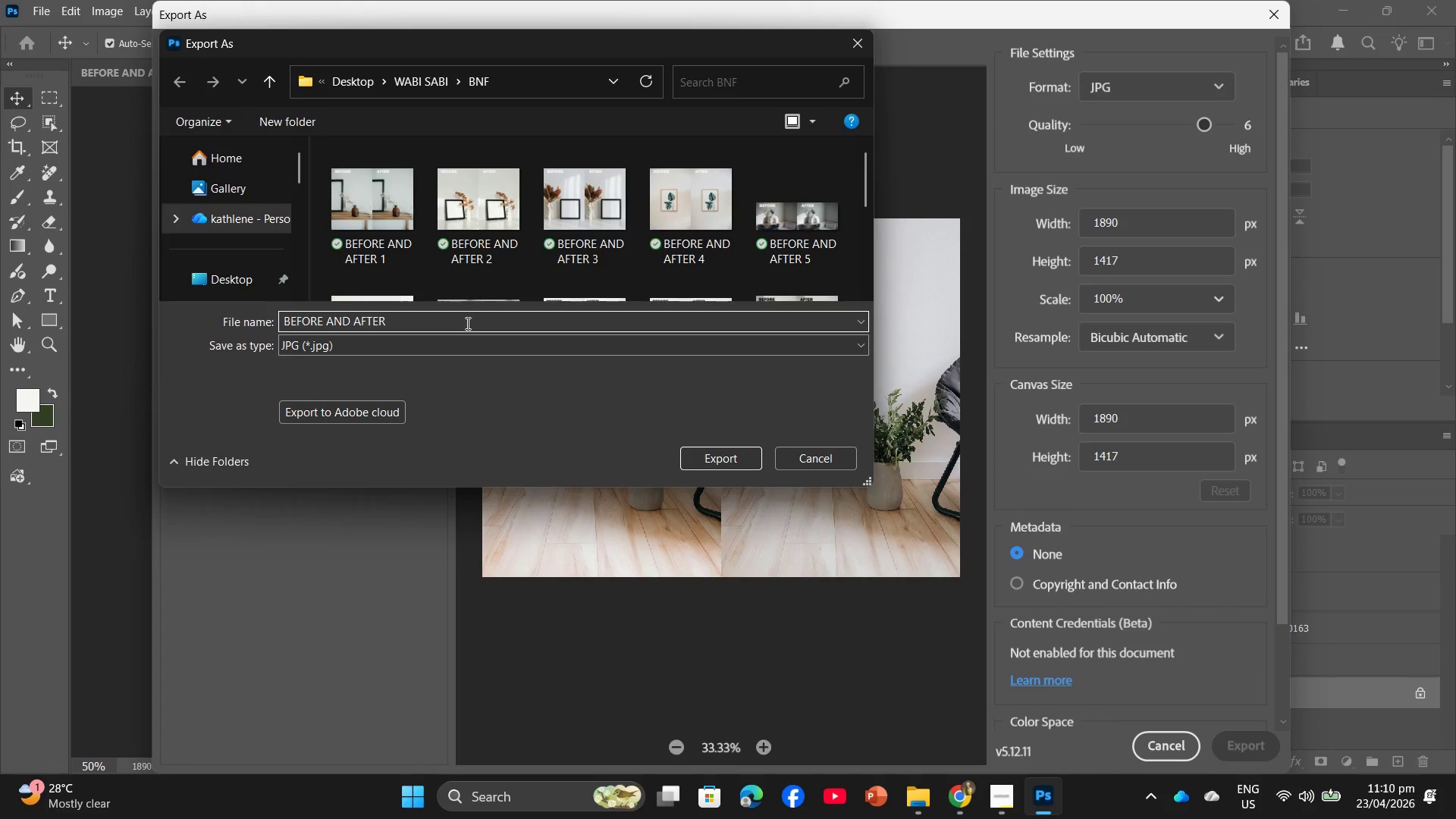 
type( 14)
 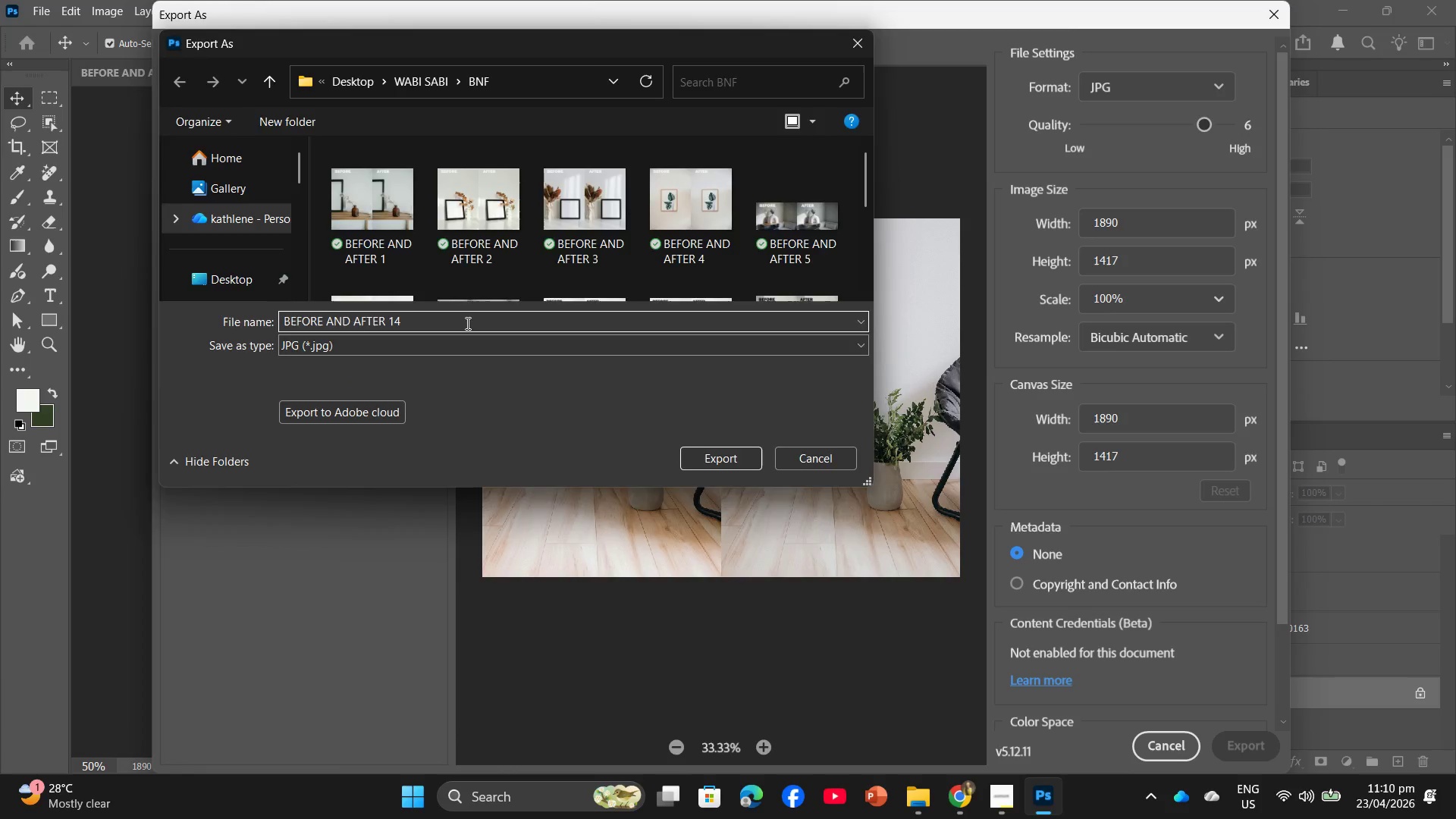 
key(Enter)
 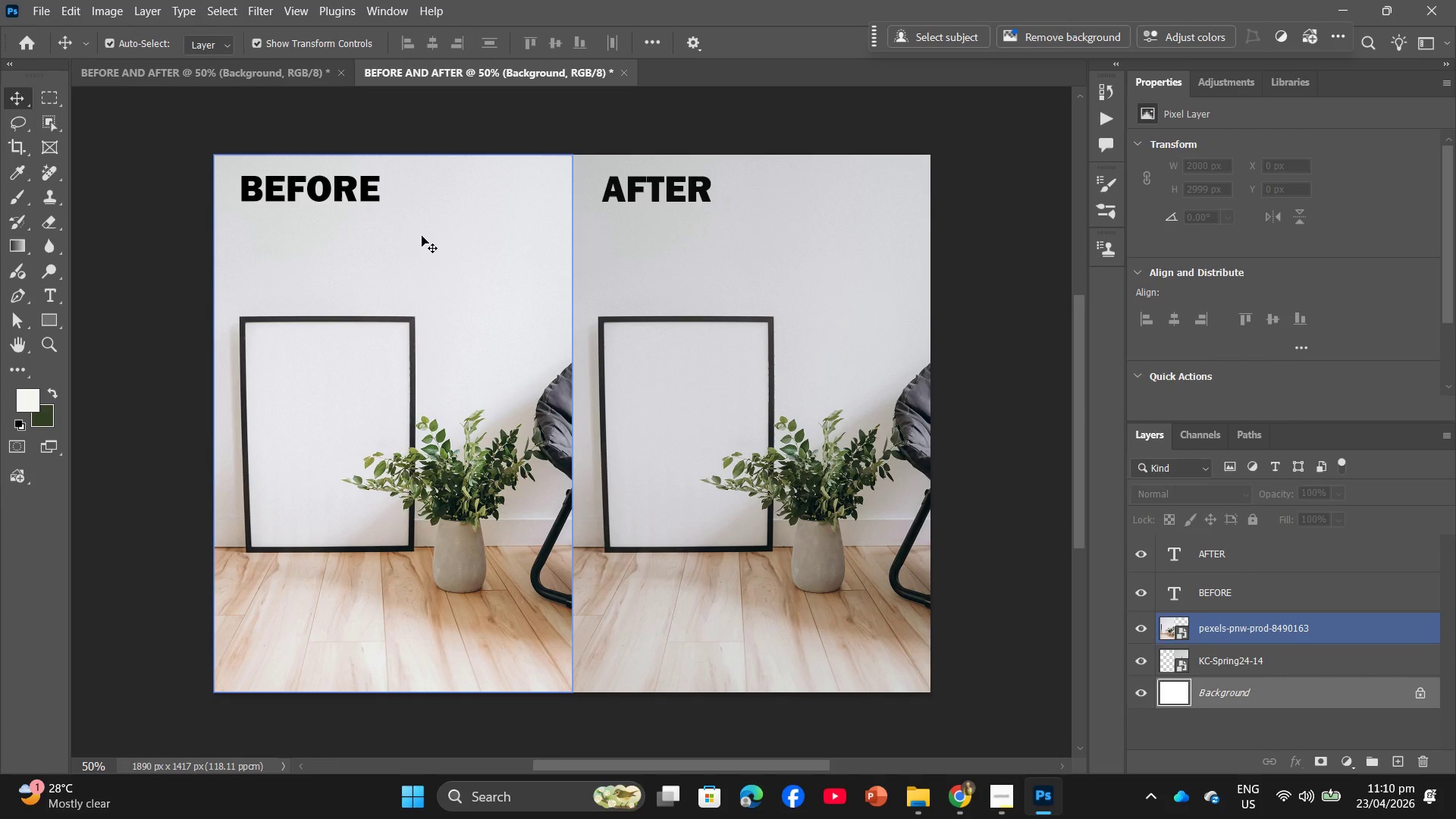 
left_click([422, 236])
 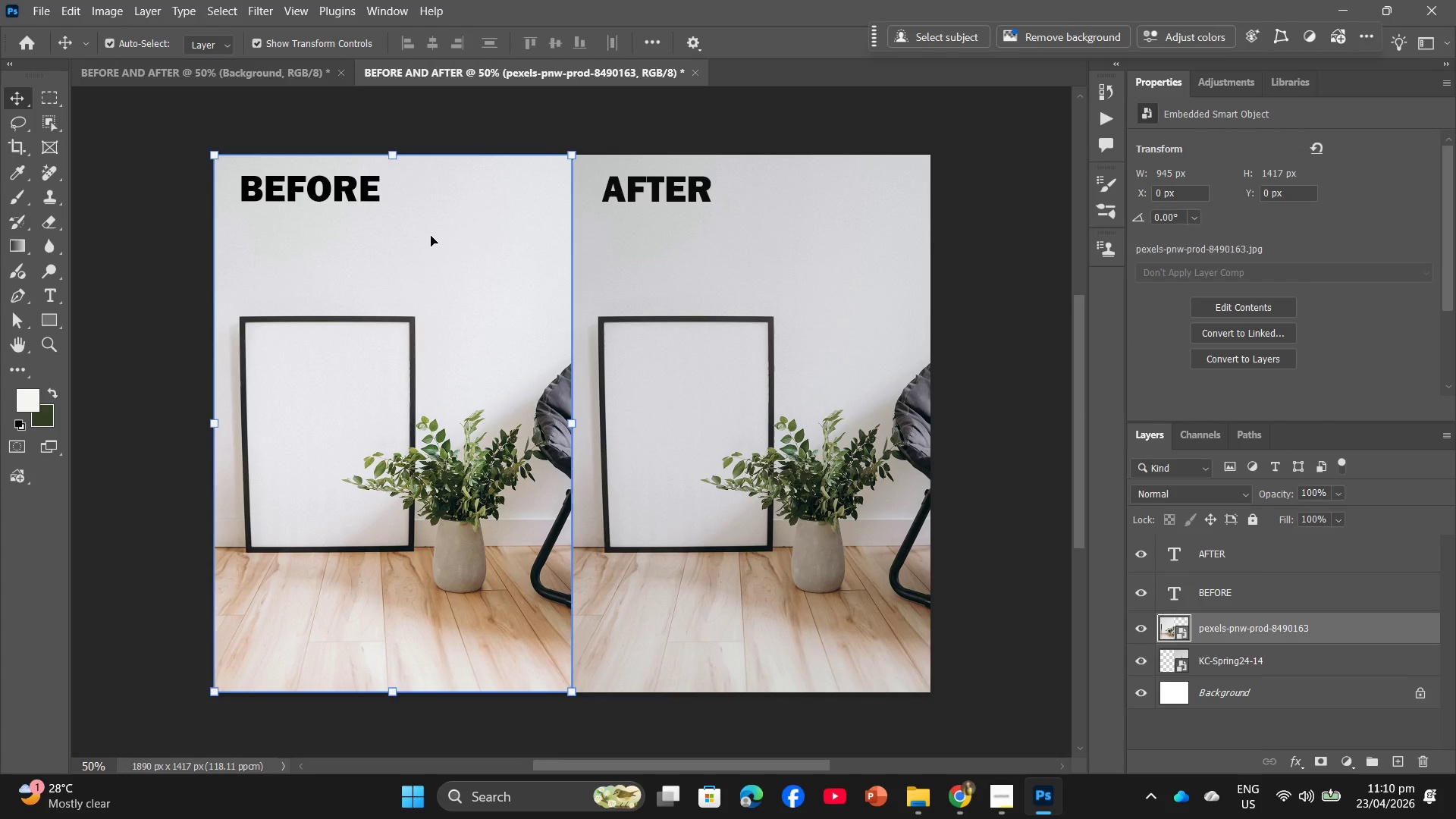 
key(Backspace)
 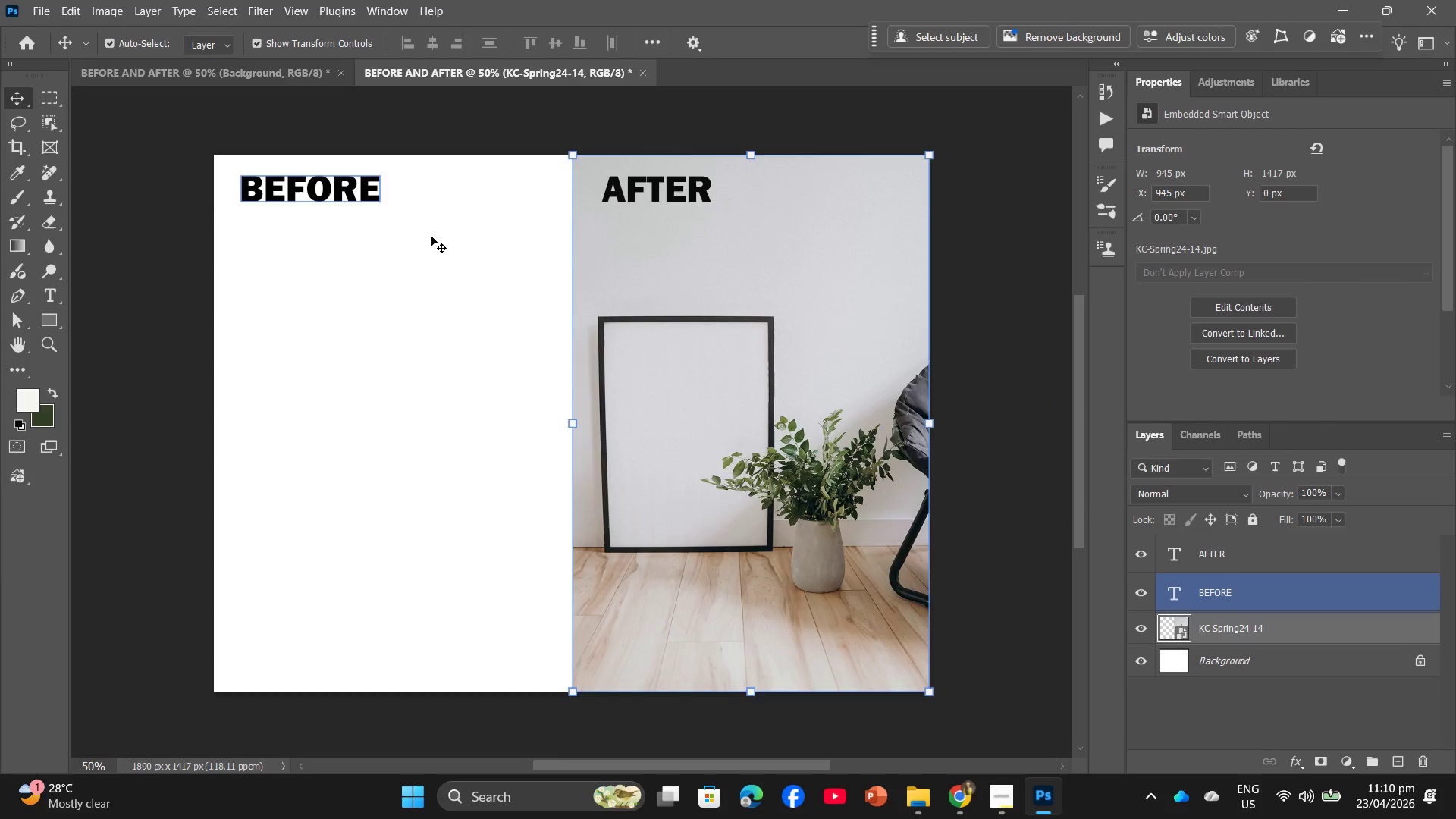 
key(Backspace)
 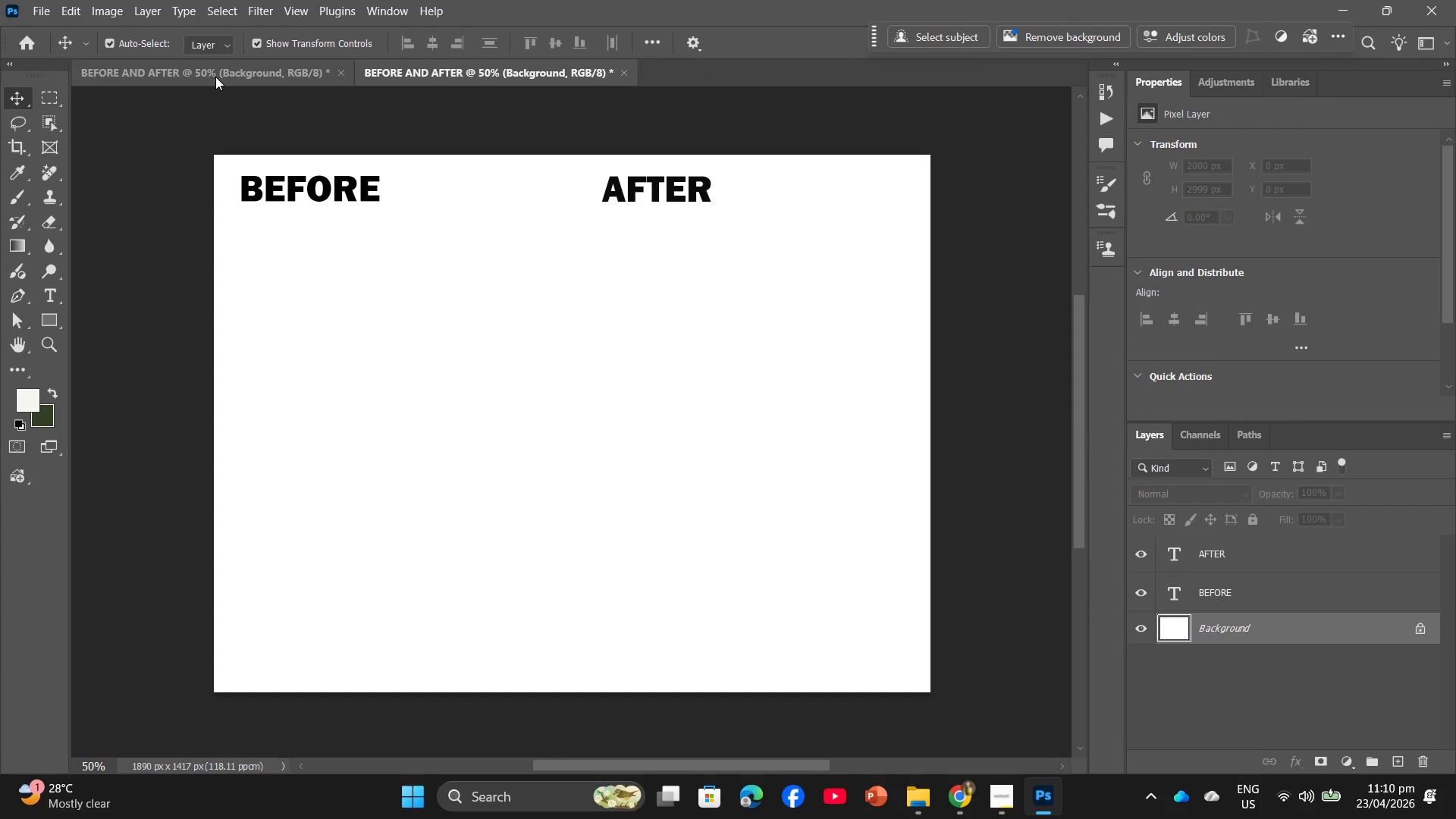 
left_click([919, 810])
 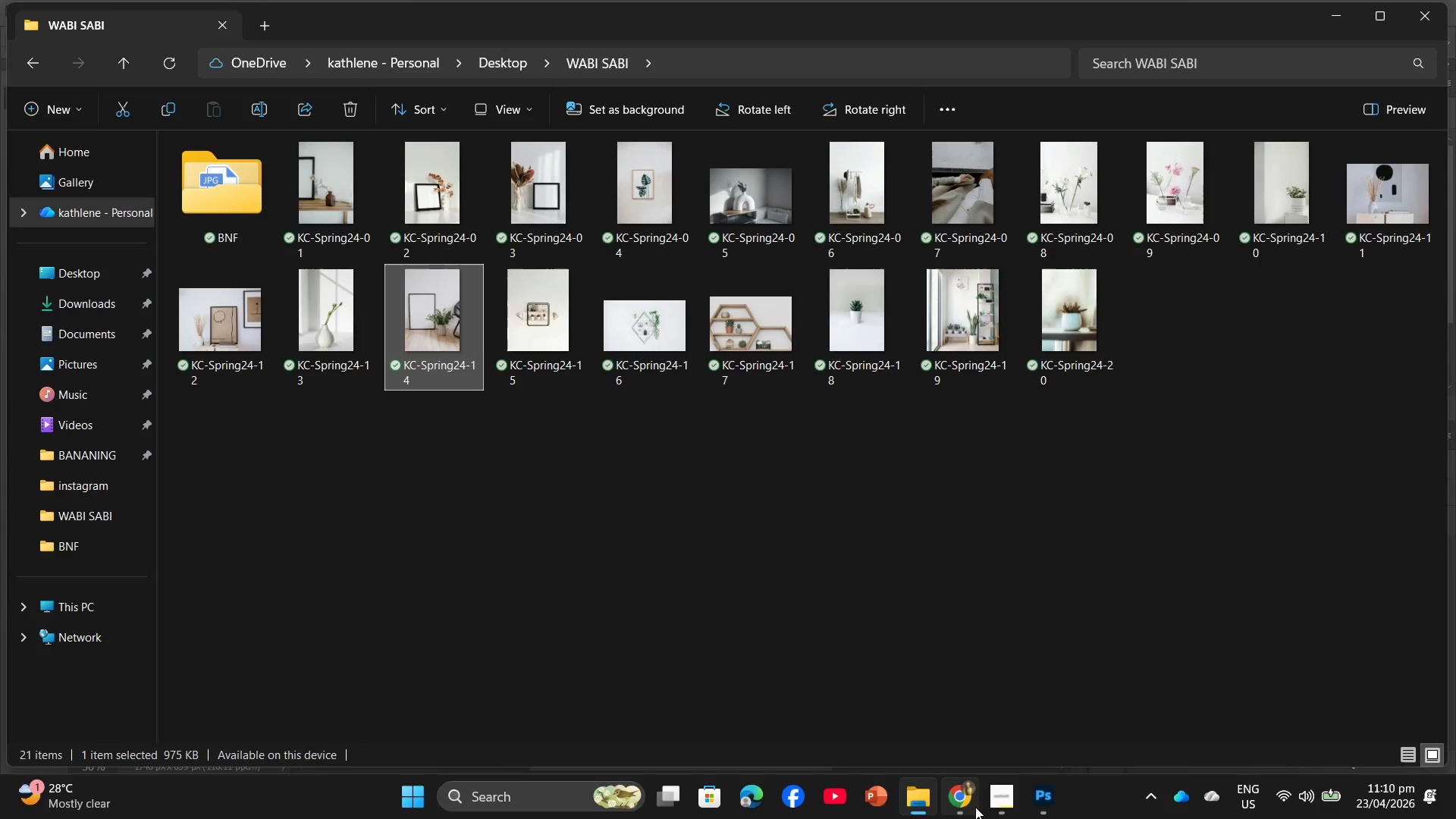 
mouse_move([534, 318])
 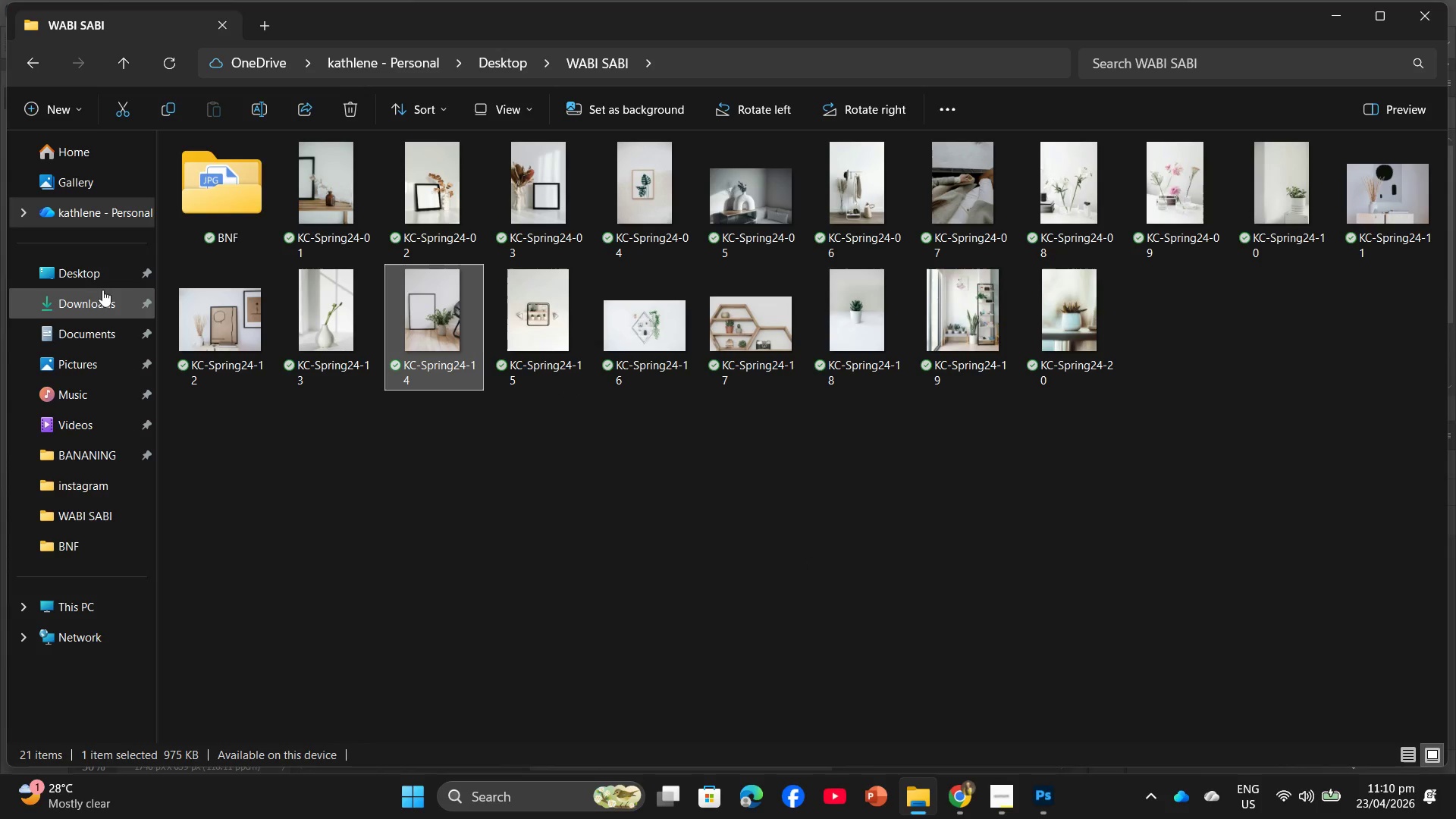 
left_click([99, 296])
 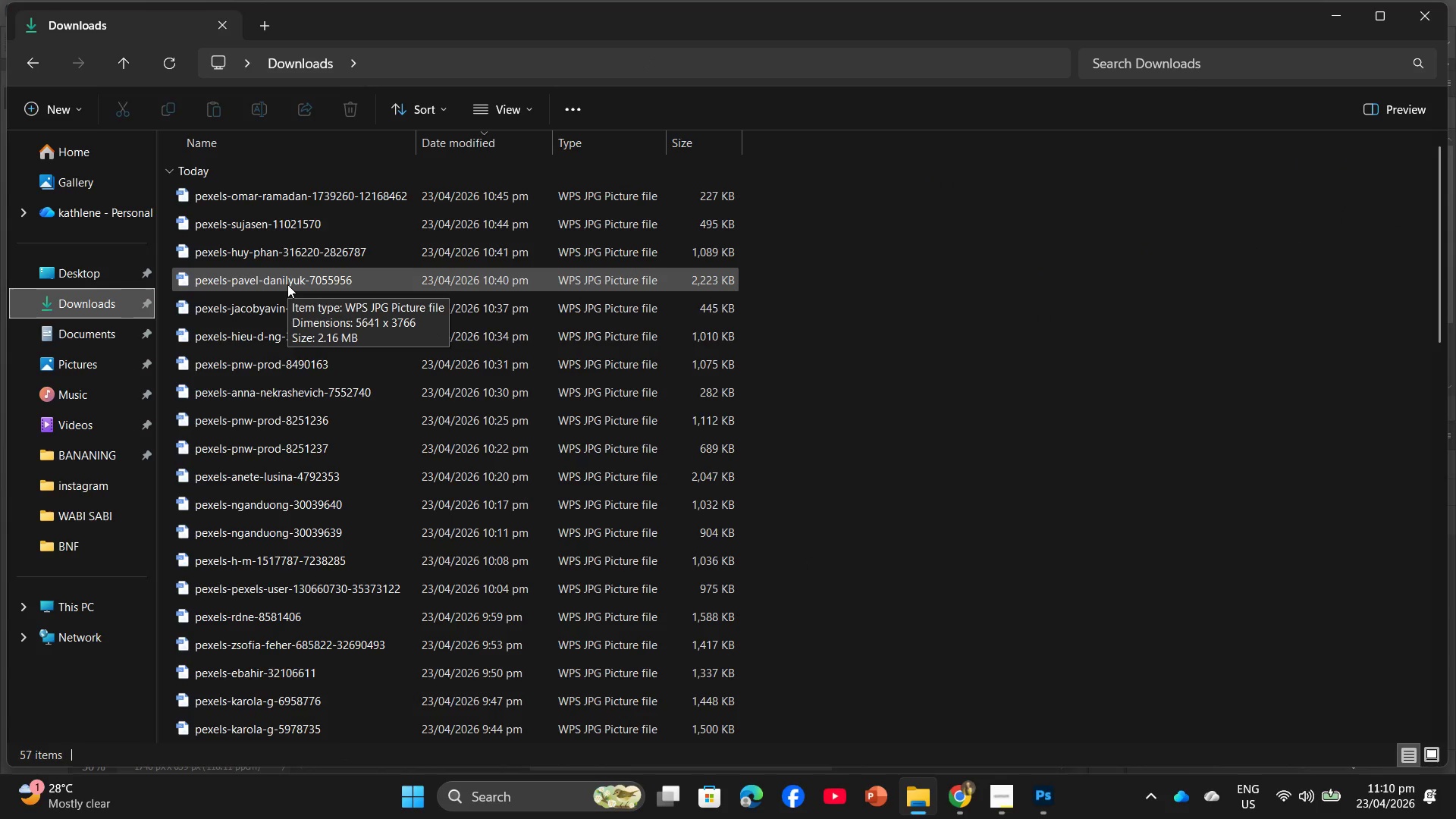 
double_click([287, 284])
 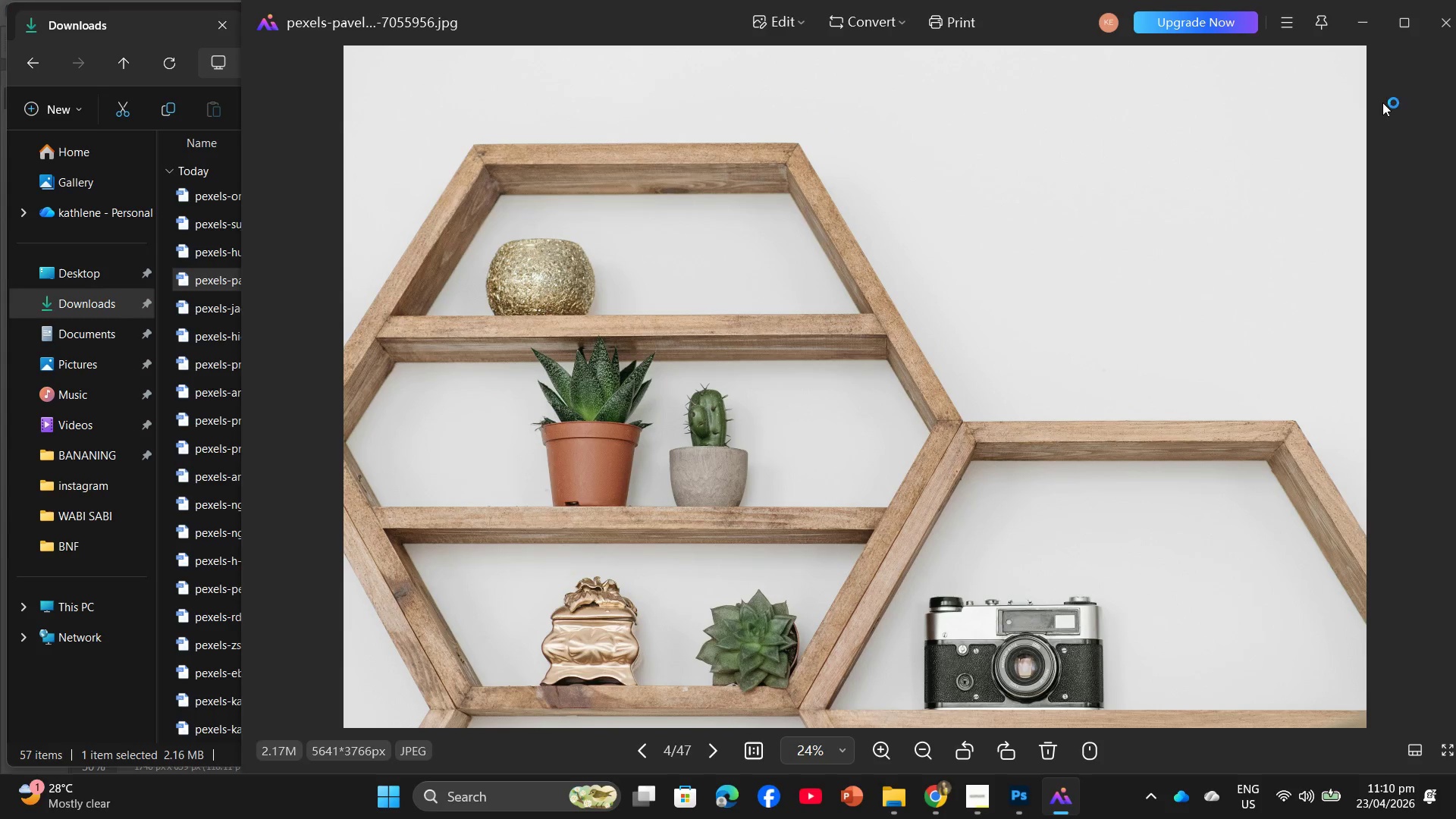 
left_click([1438, 22])
 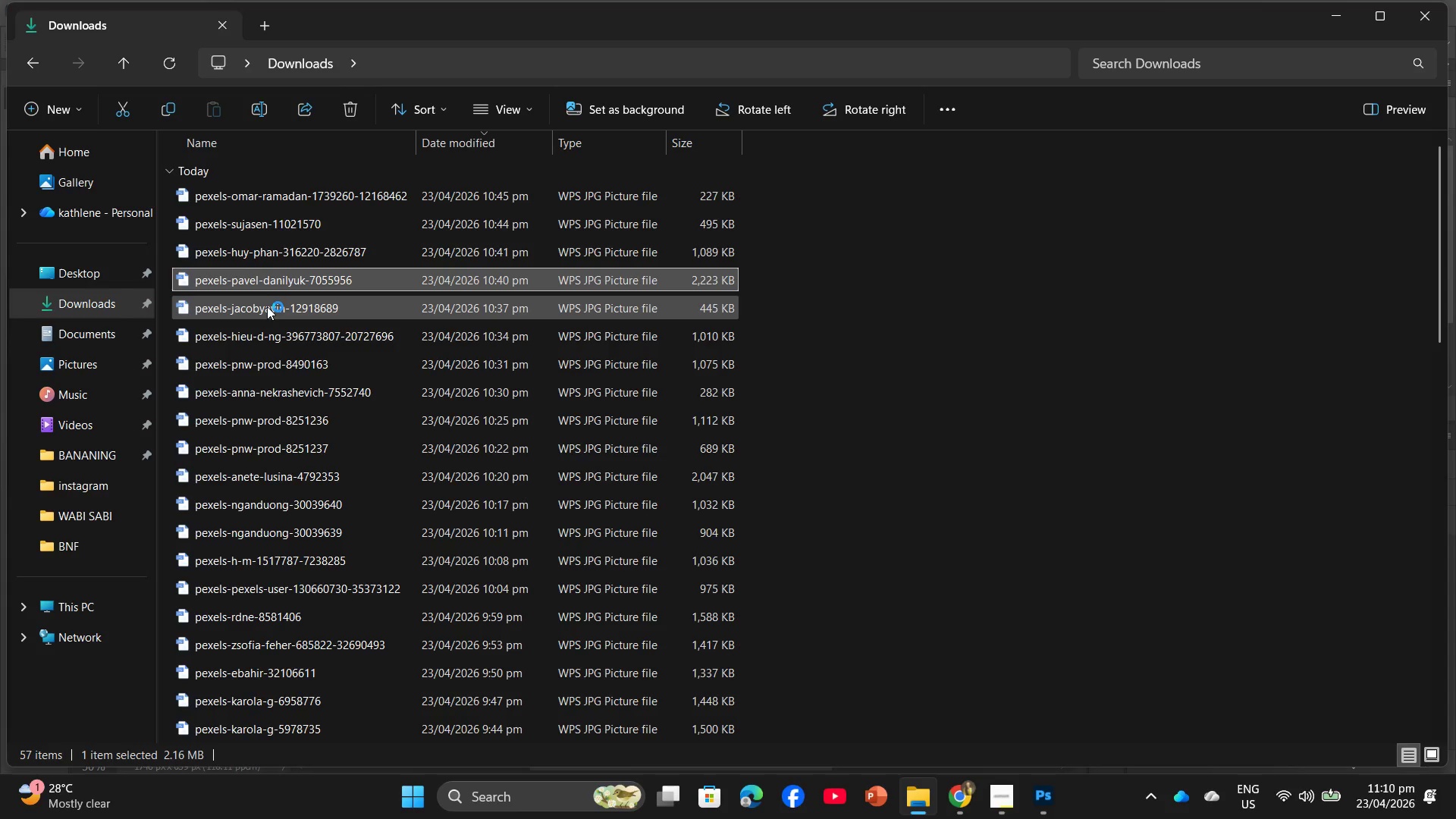 
double_click([267, 306])
 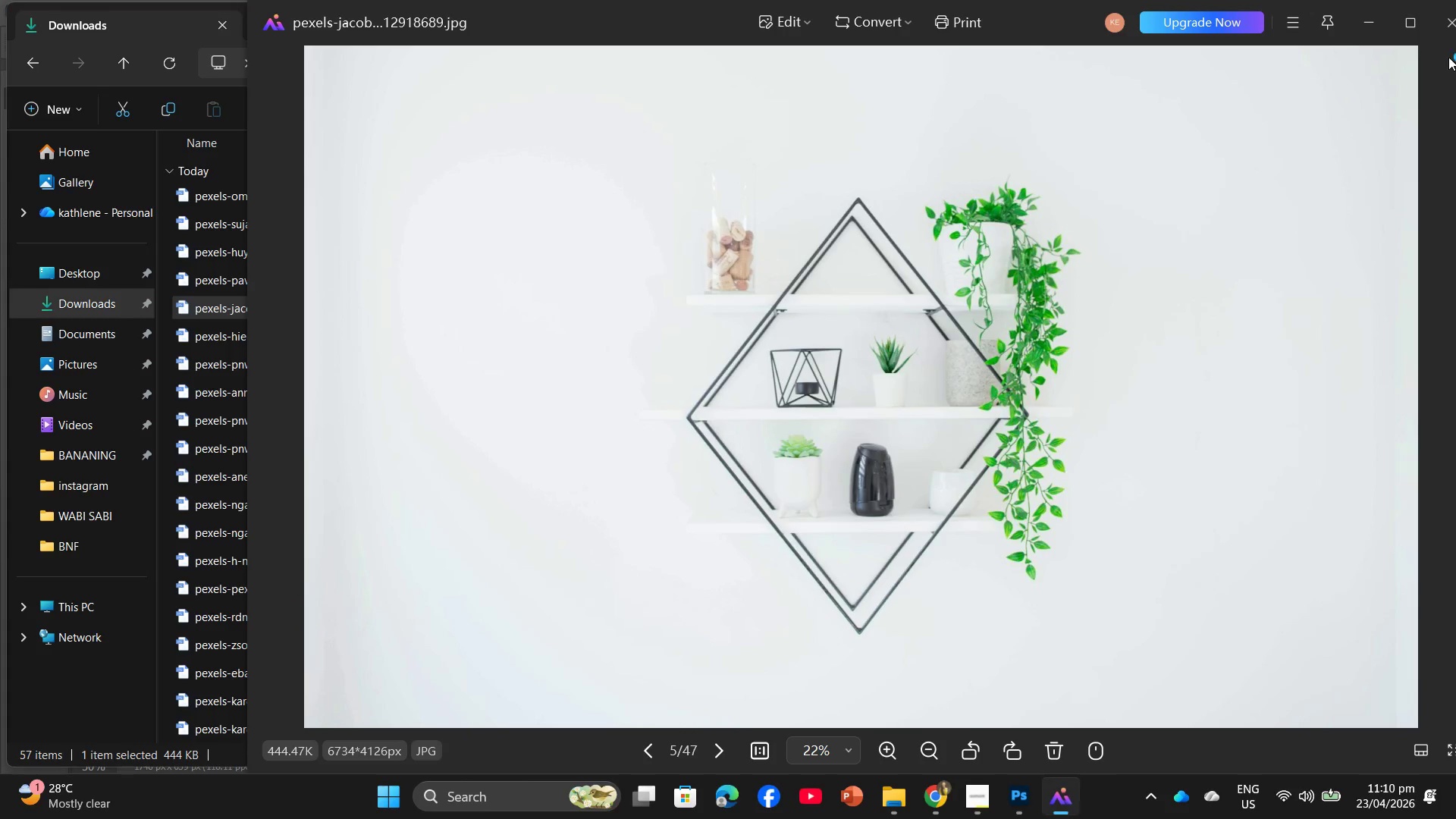 
left_click([1451, 27])
 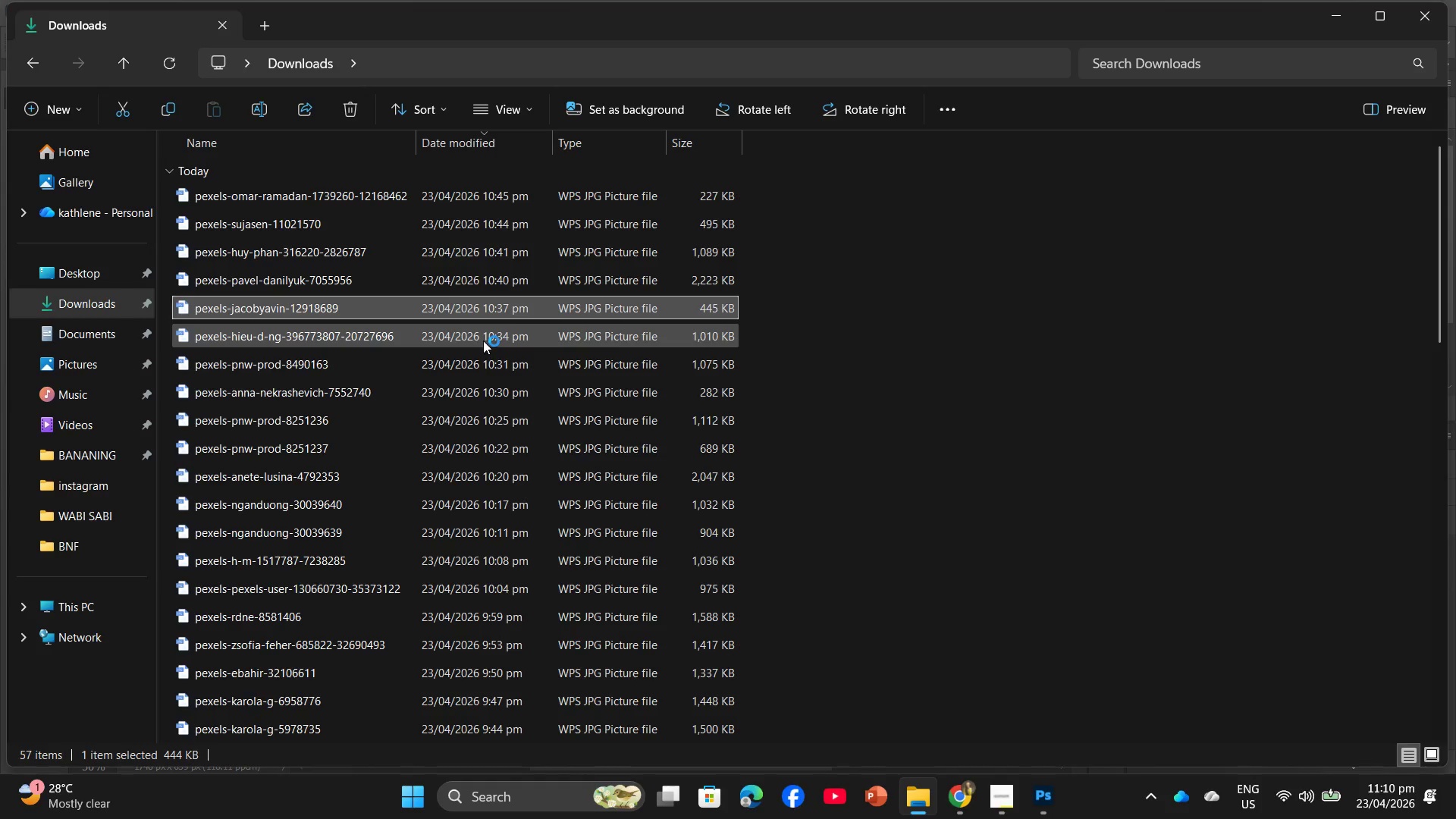 
double_click([483, 340])
 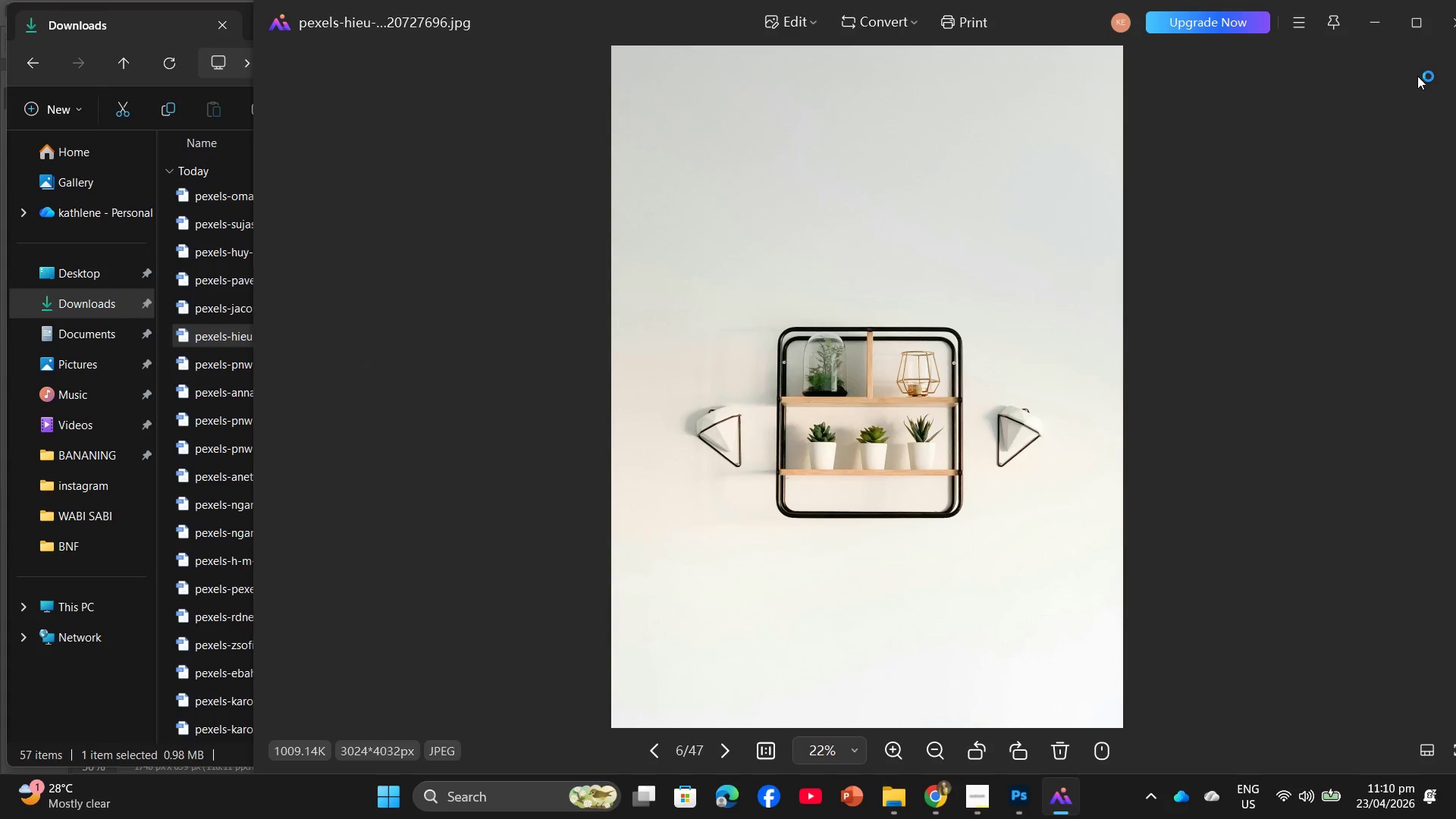 
left_click([1455, 28])
 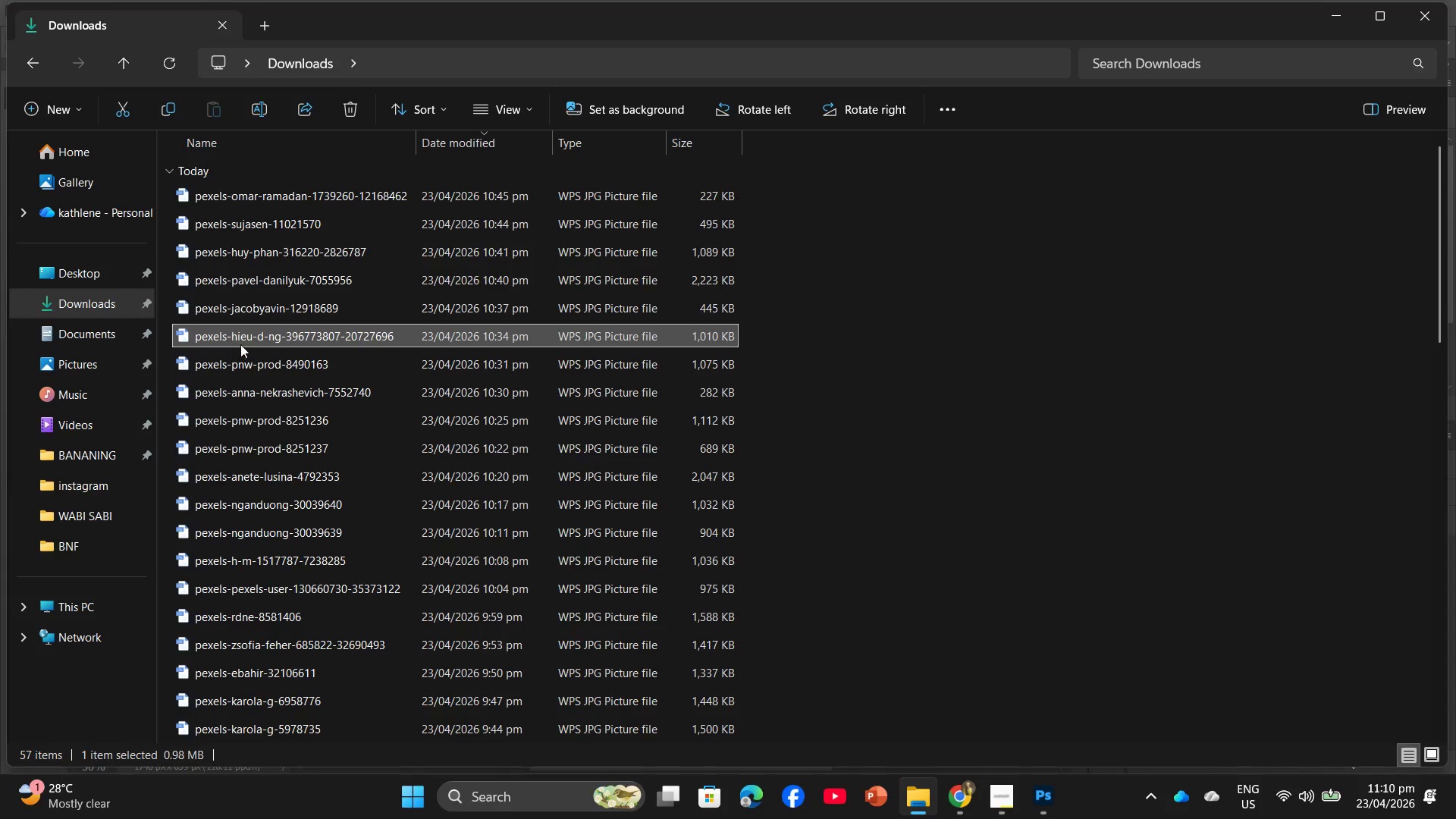 
left_click_drag(start_coordinate=[240, 334], to_coordinate=[309, 292])
 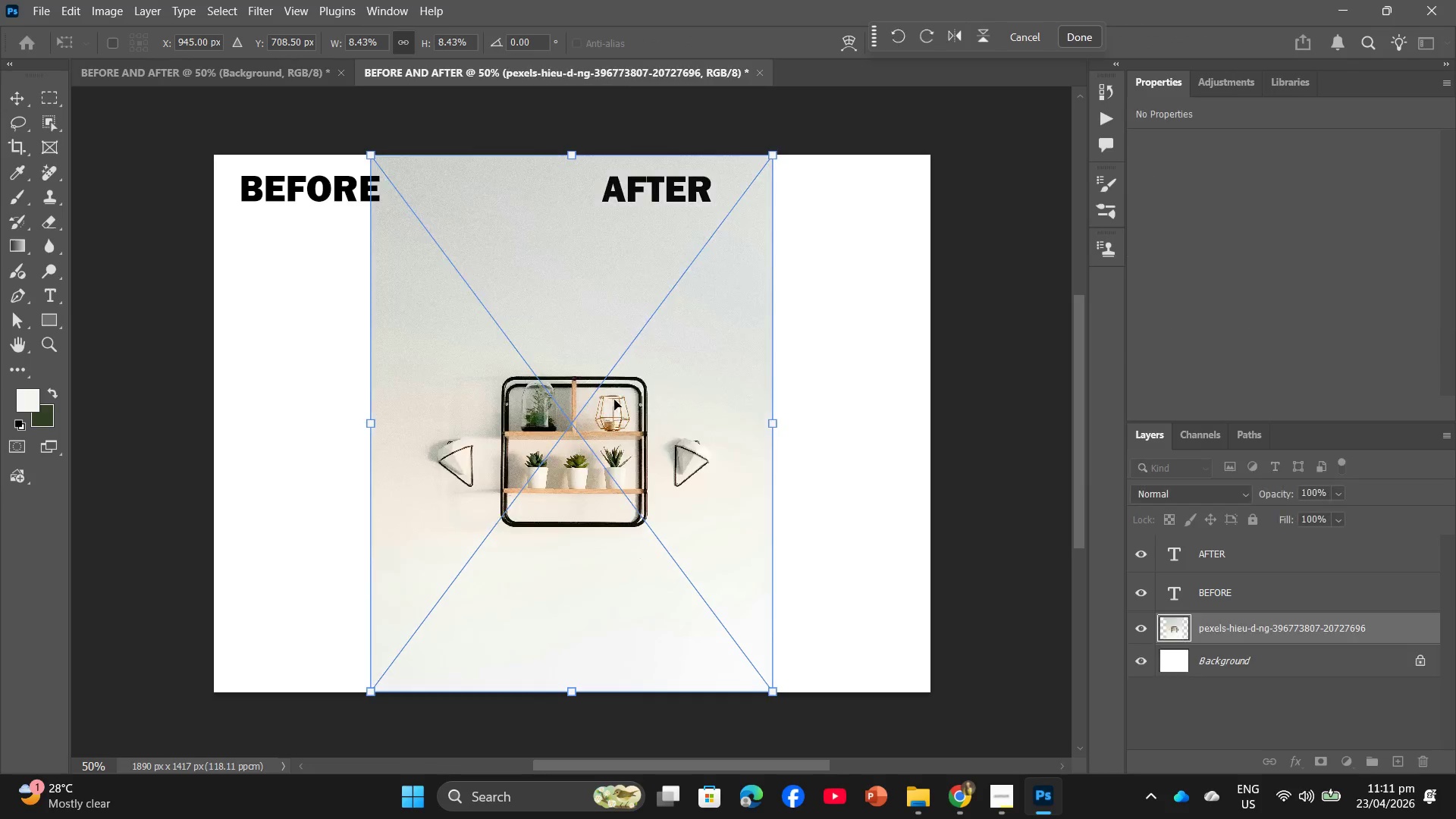 
left_click_drag(start_coordinate=[627, 405], to_coordinate=[478, 403])
 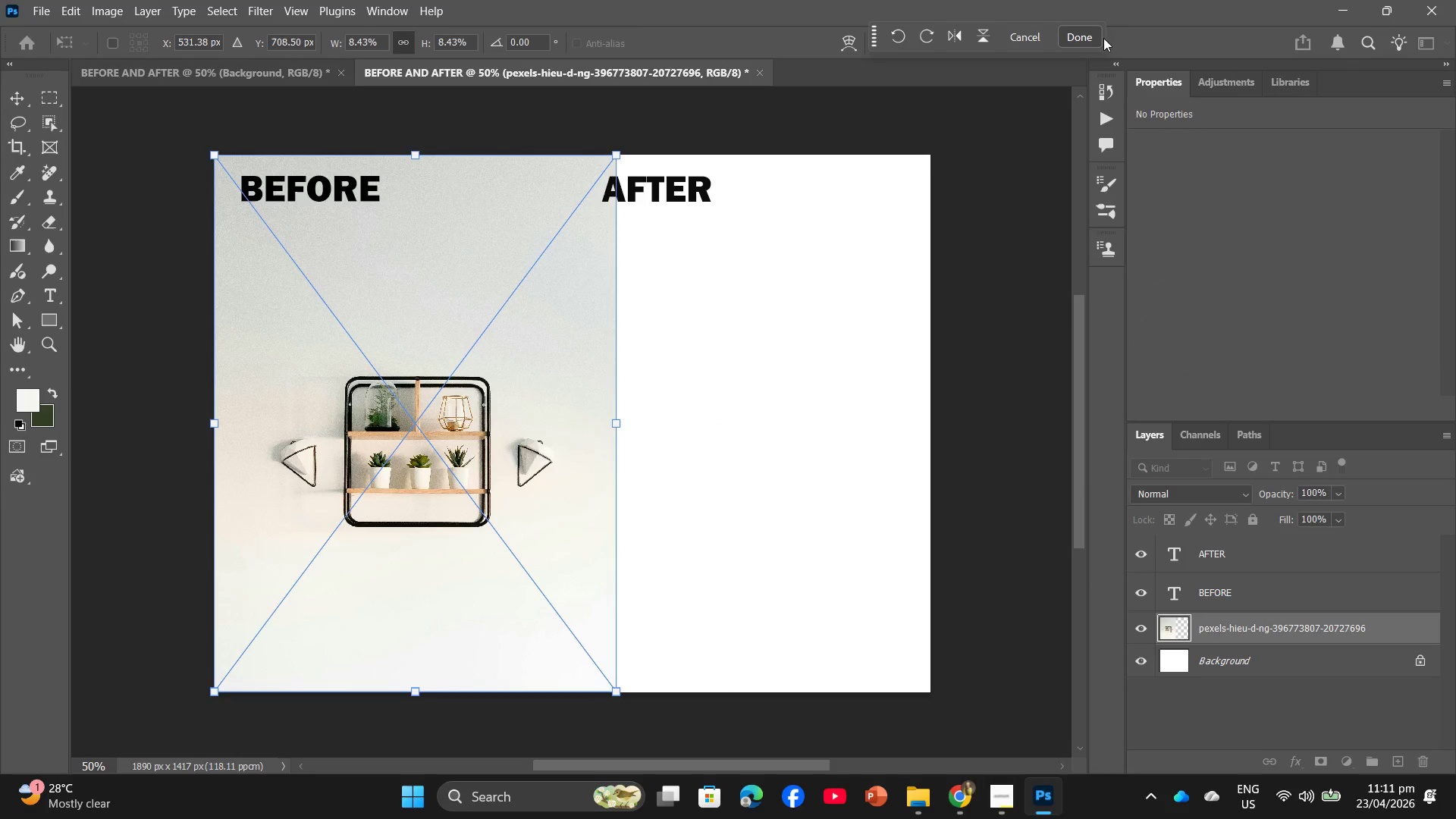 
left_click([1090, 37])
 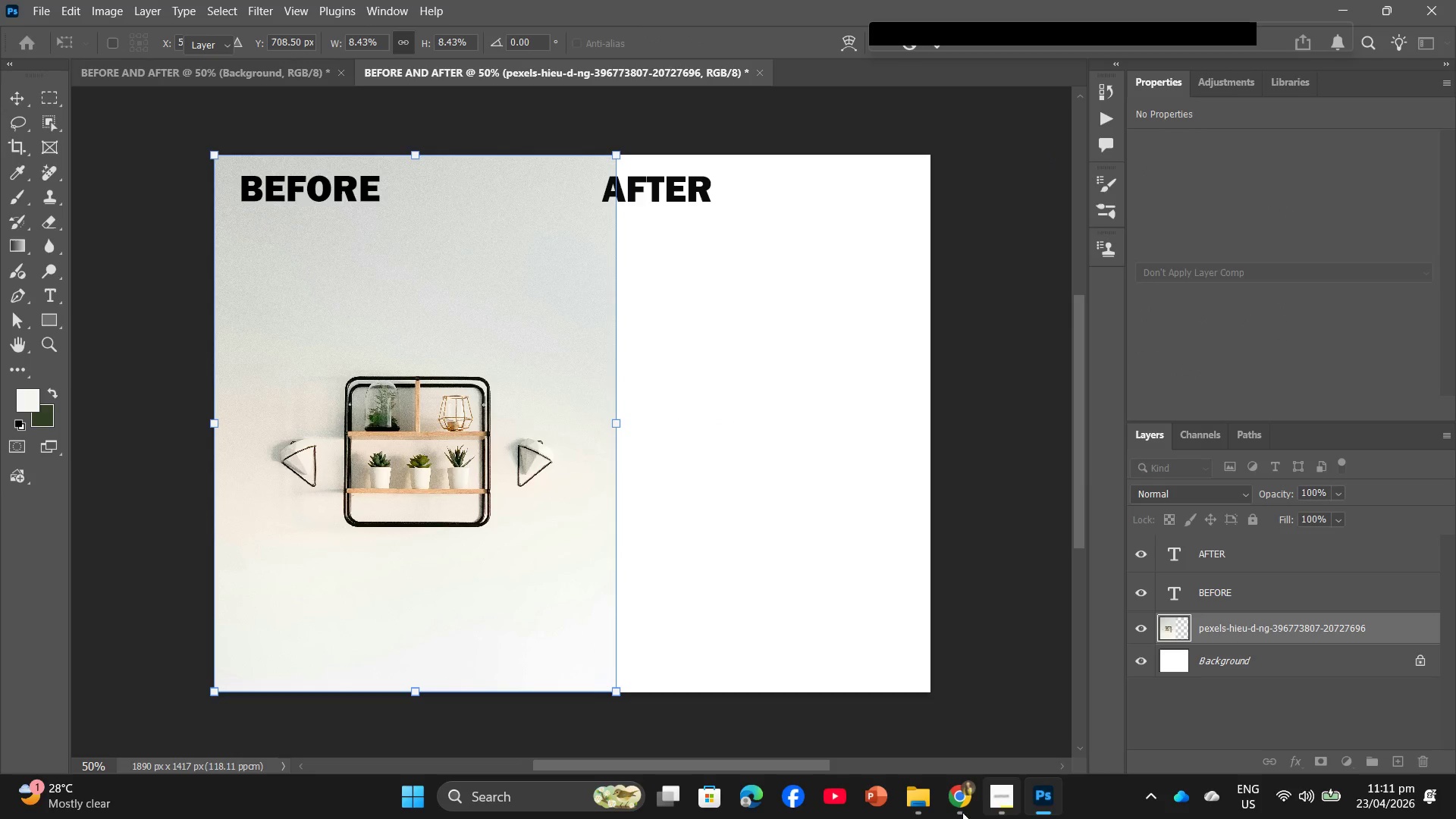 
left_click([927, 808])
 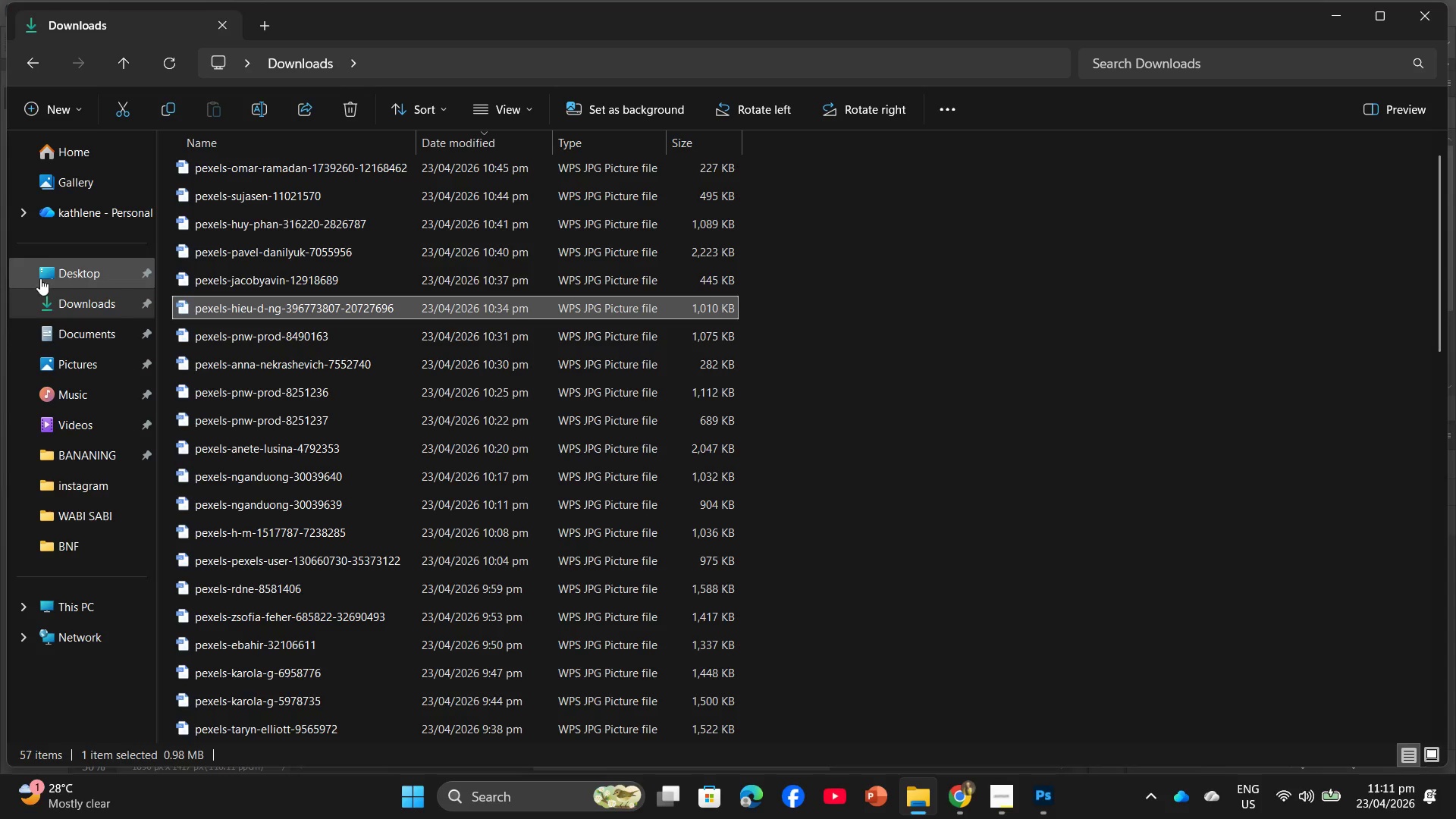 
left_click([58, 269])
 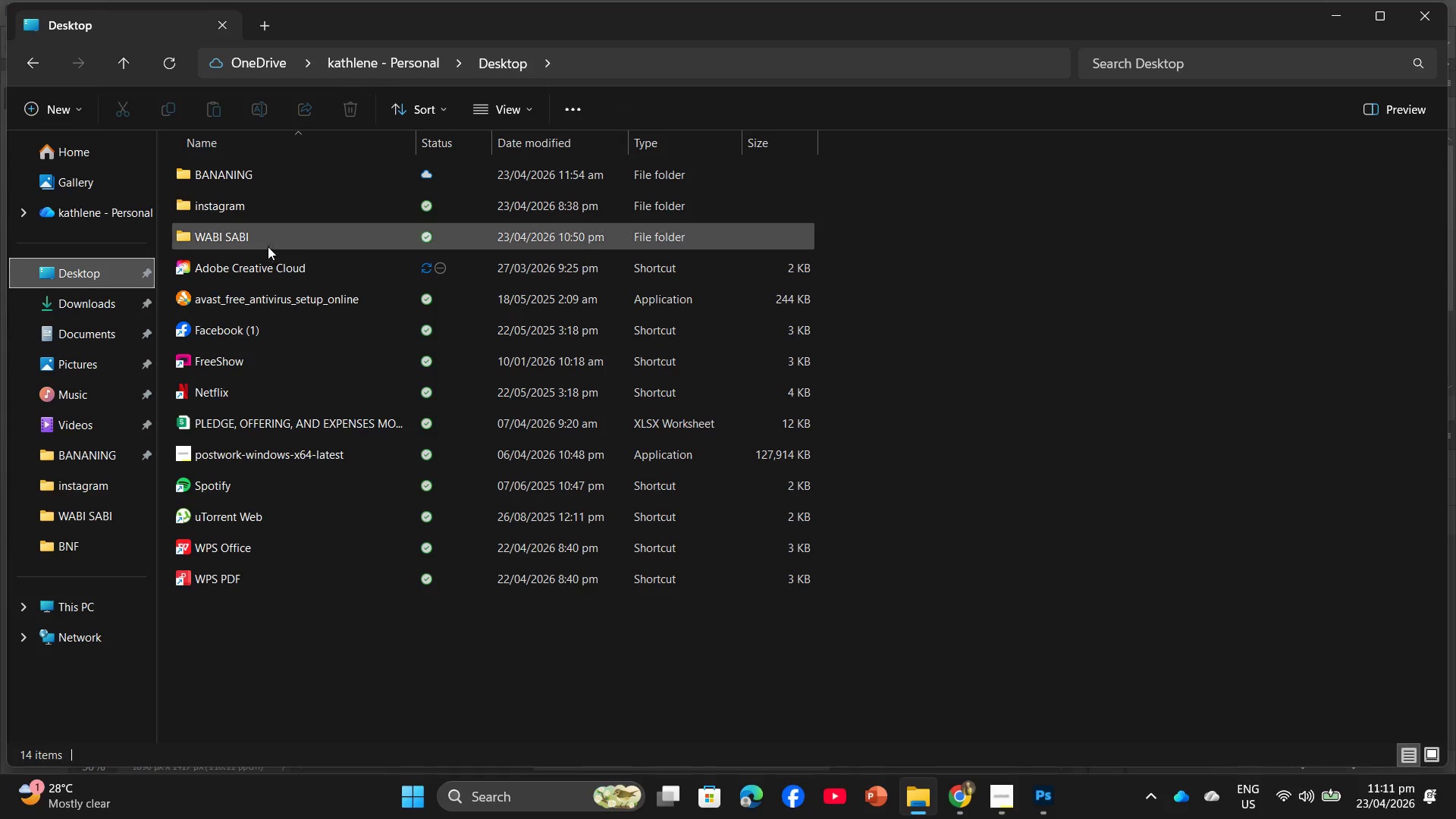 
double_click([269, 237])
 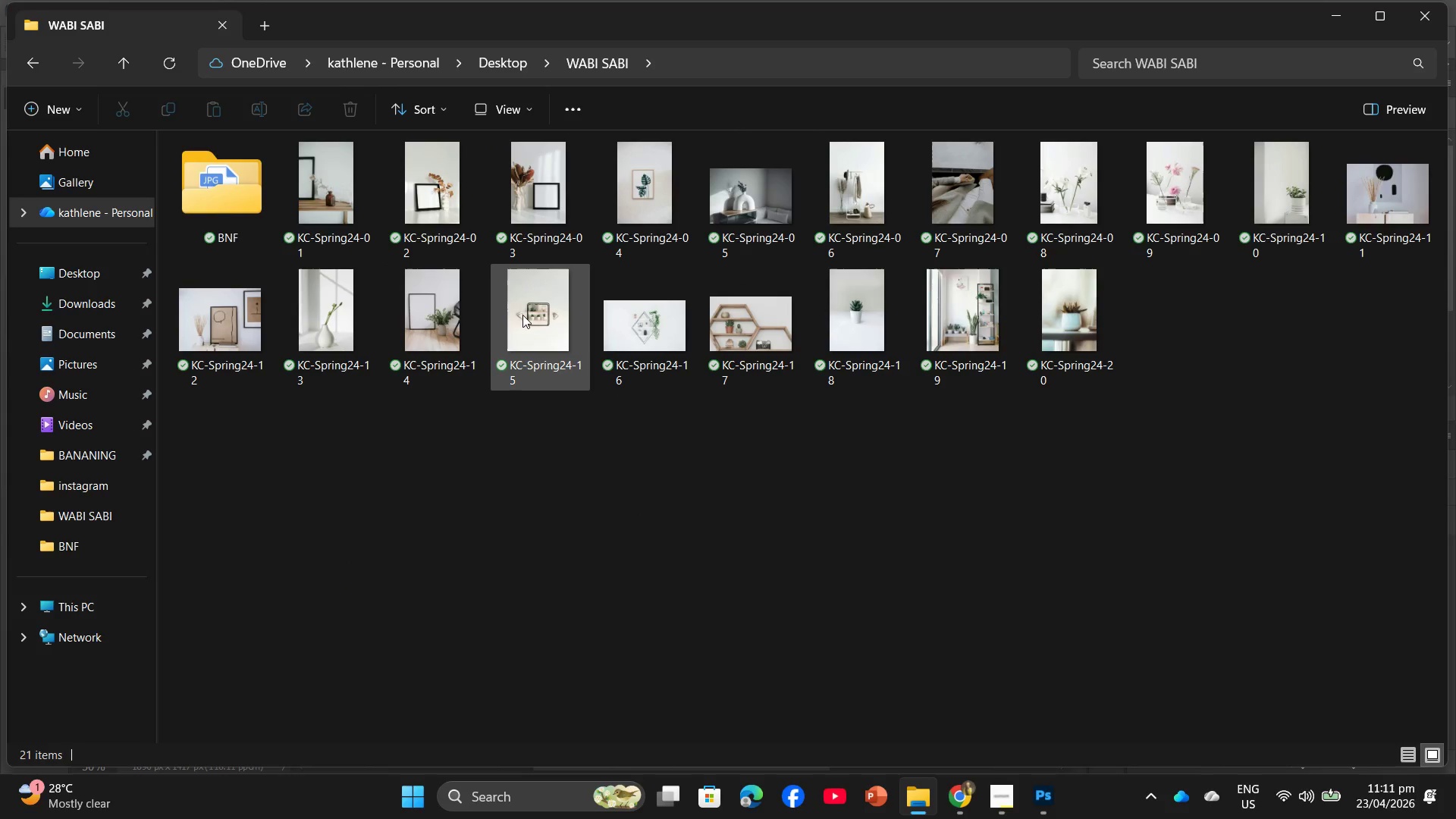 
left_click_drag(start_coordinate=[522, 295], to_coordinate=[743, 465])
 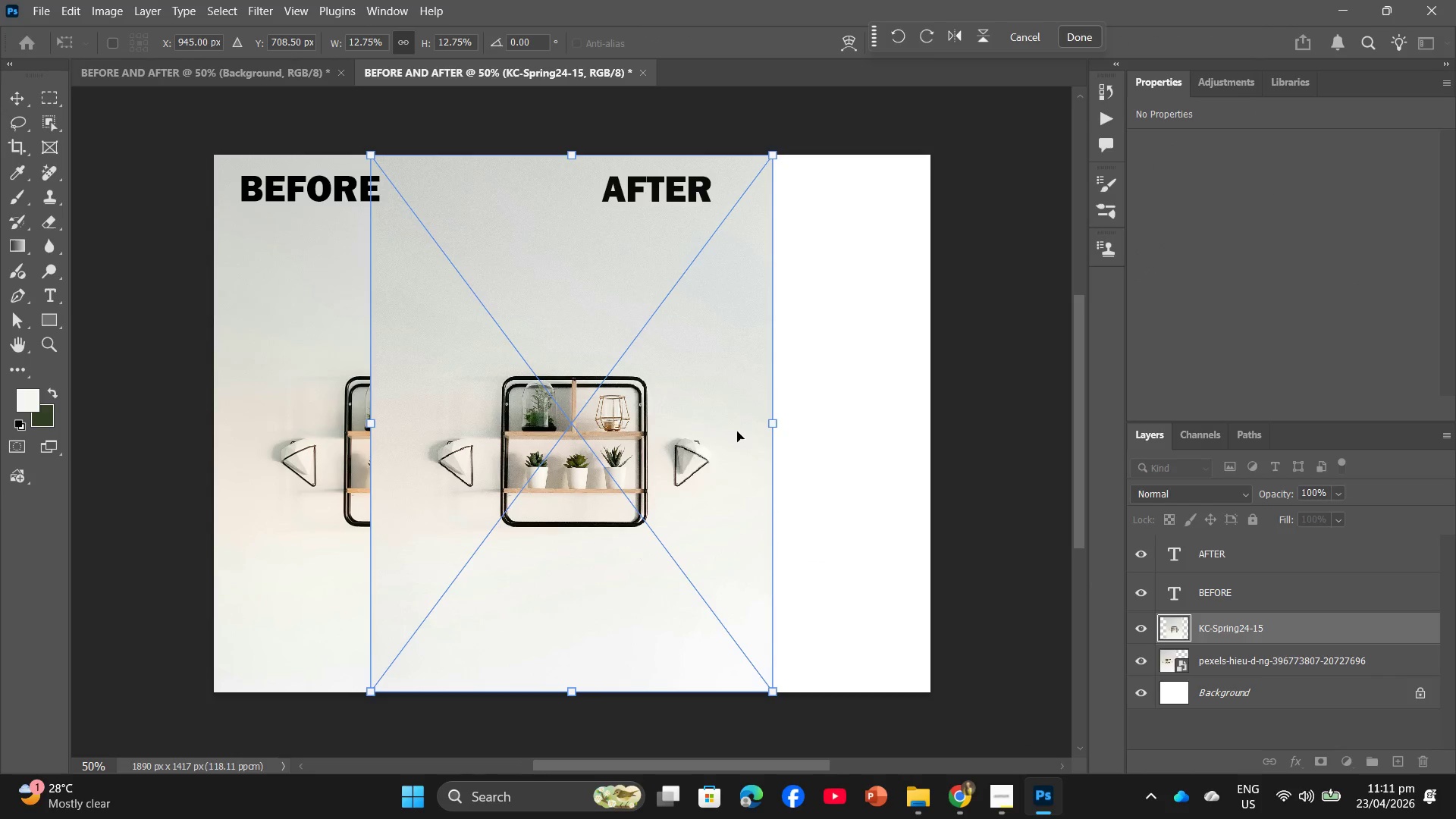 
left_click_drag(start_coordinate=[699, 425], to_coordinate=[862, 427])
 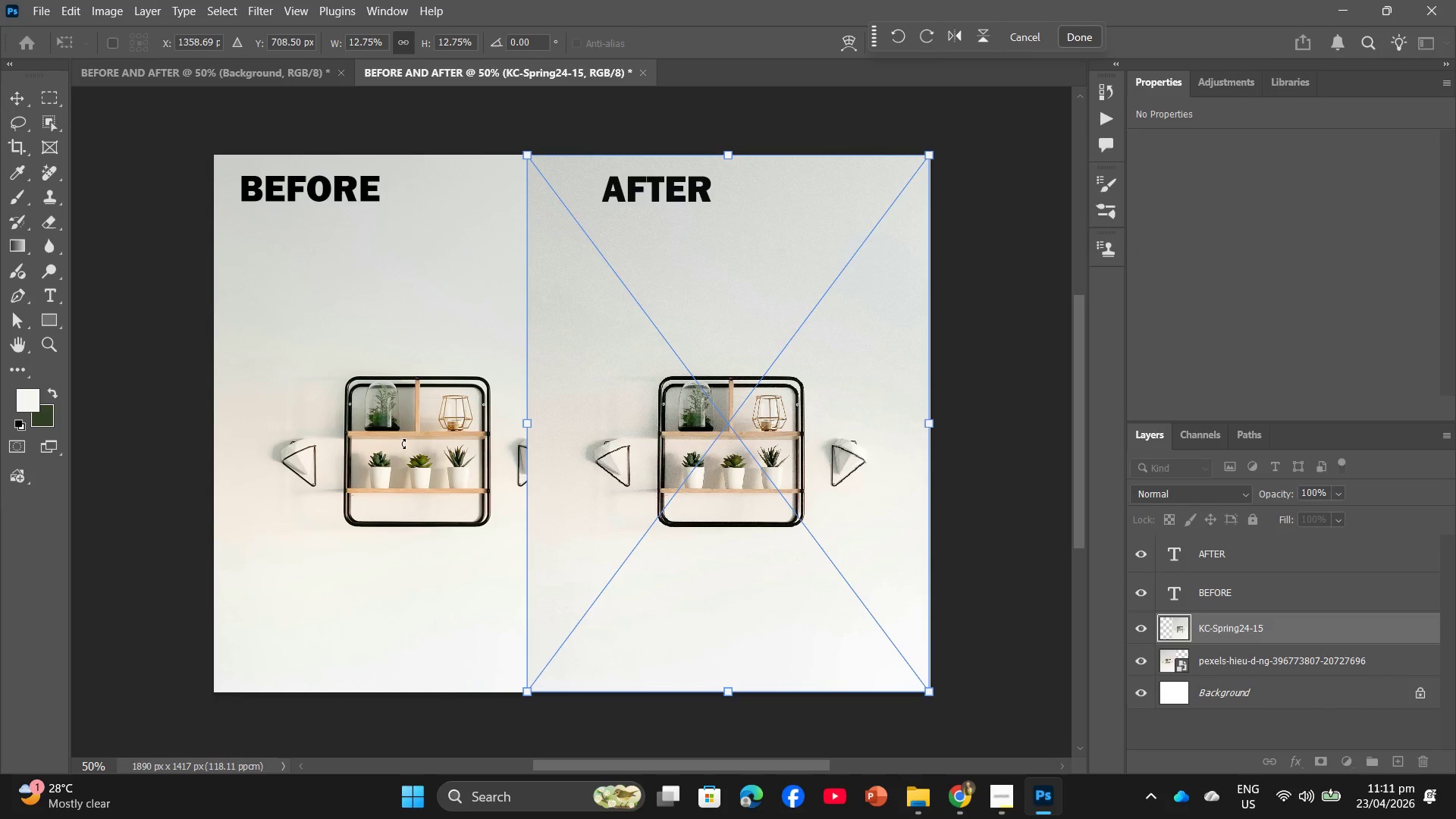 
wait(5.72)
 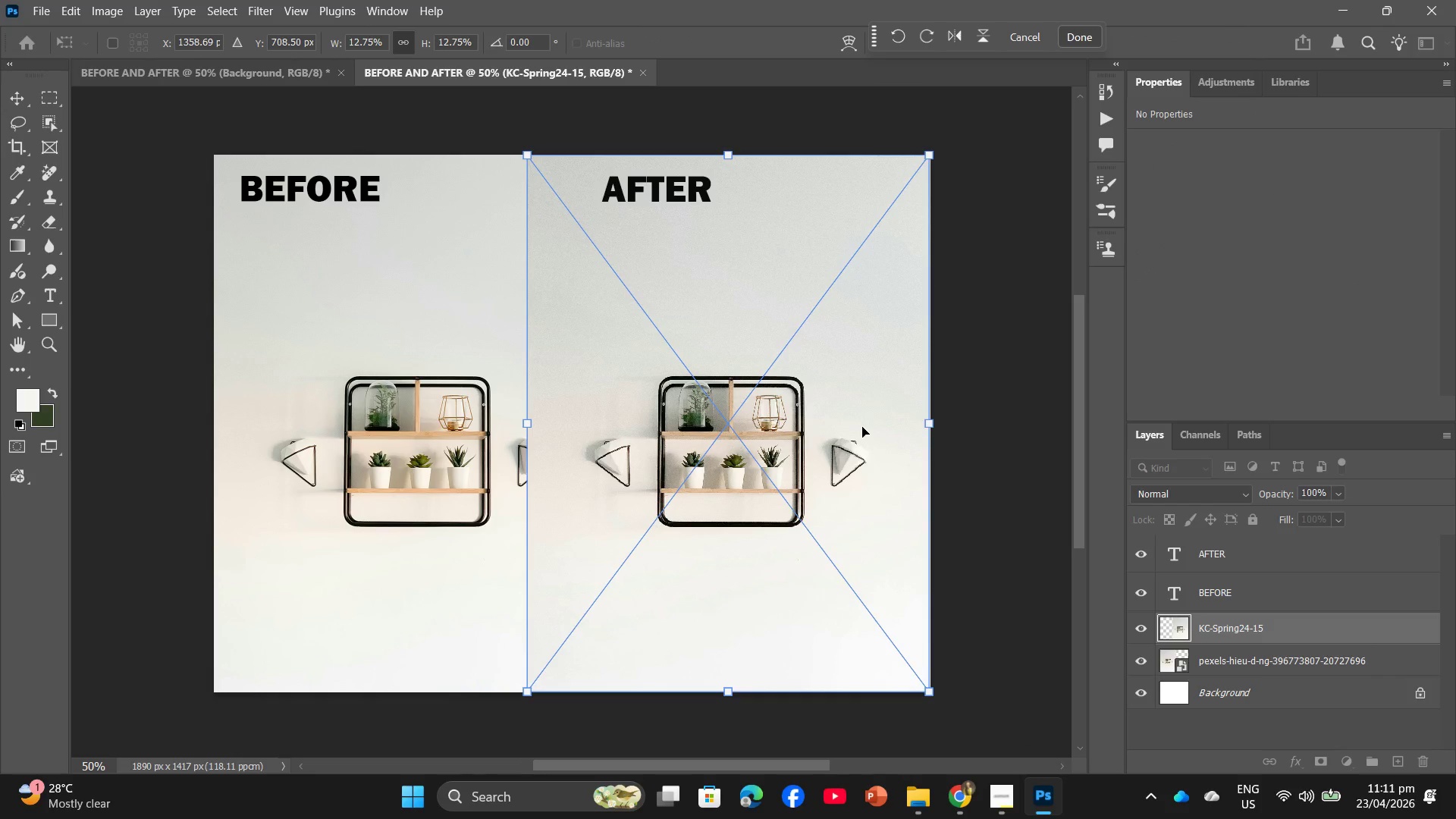 
left_click([1239, 704])
 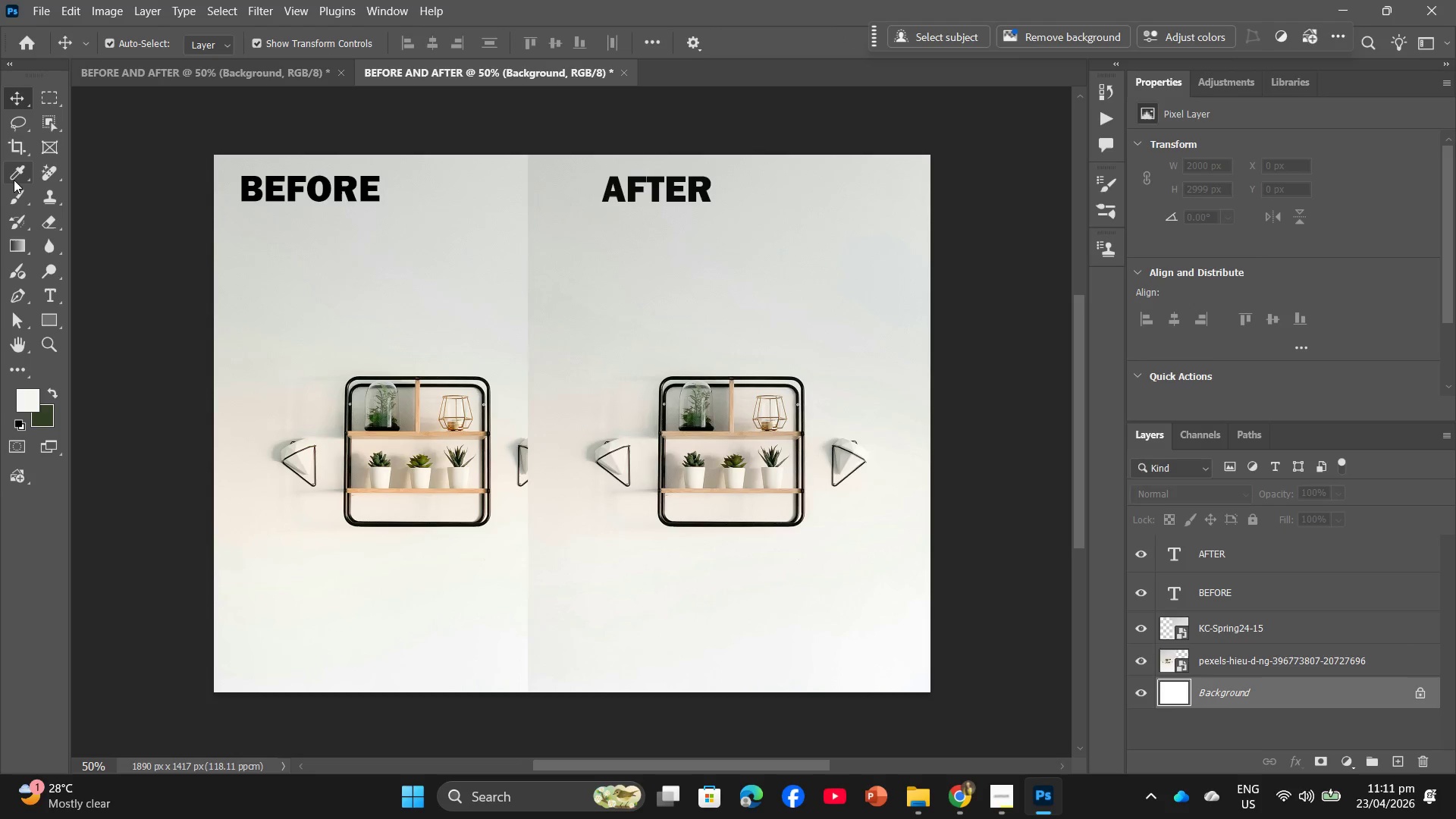 
left_click([16, 149])
 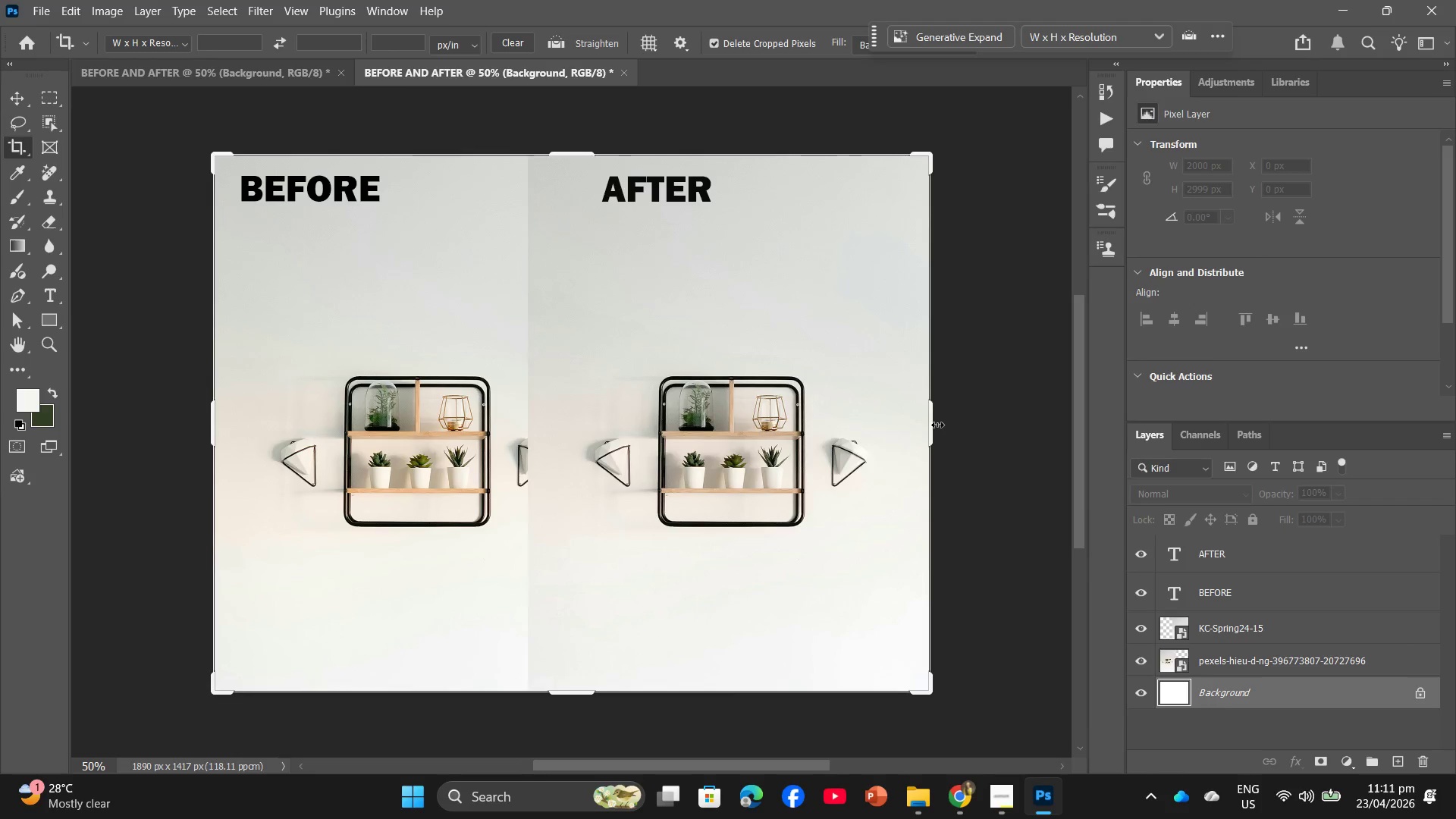 
left_click_drag(start_coordinate=[934, 422], to_coordinate=[956, 424])
 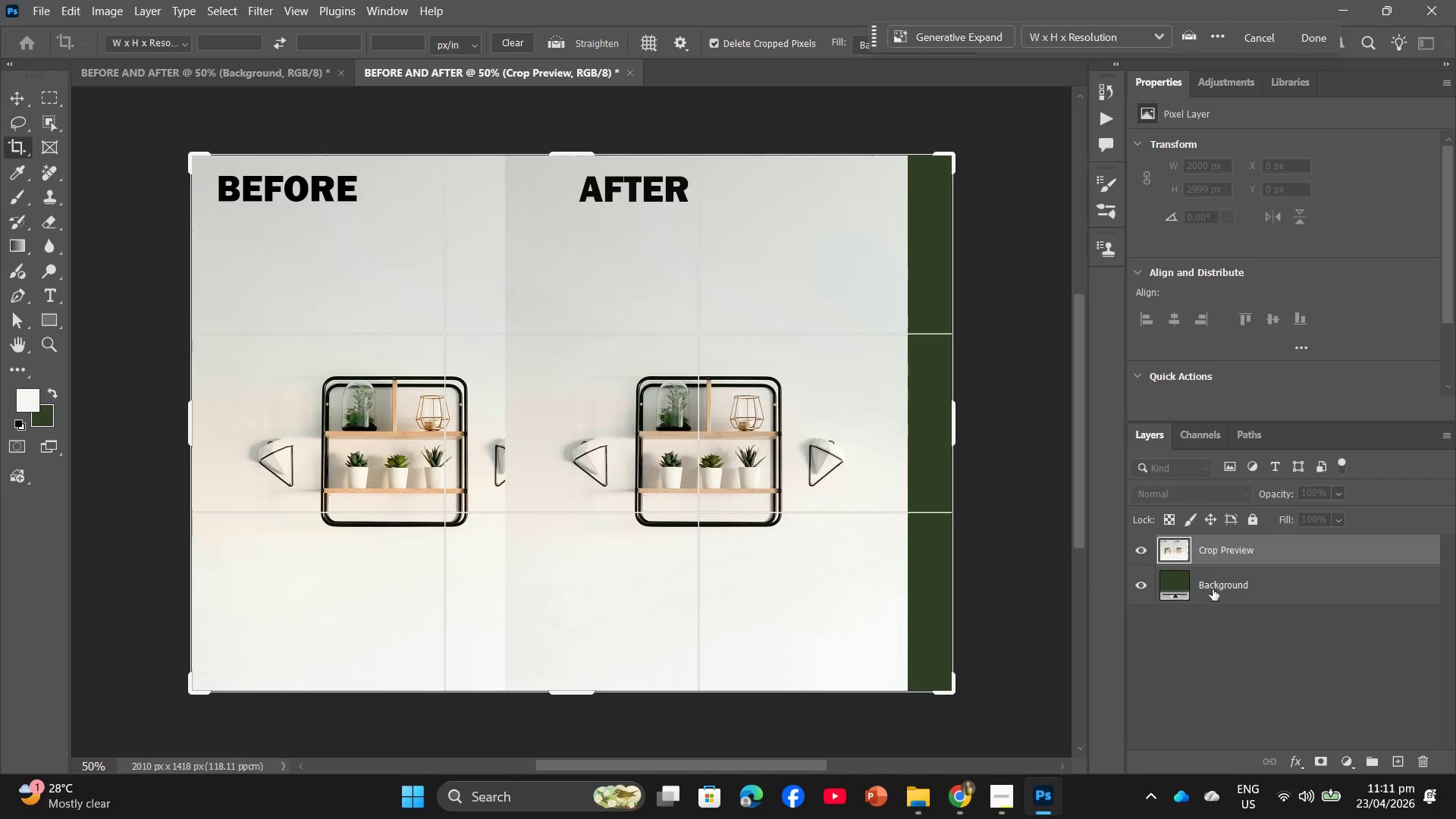 
left_click([1213, 589])
 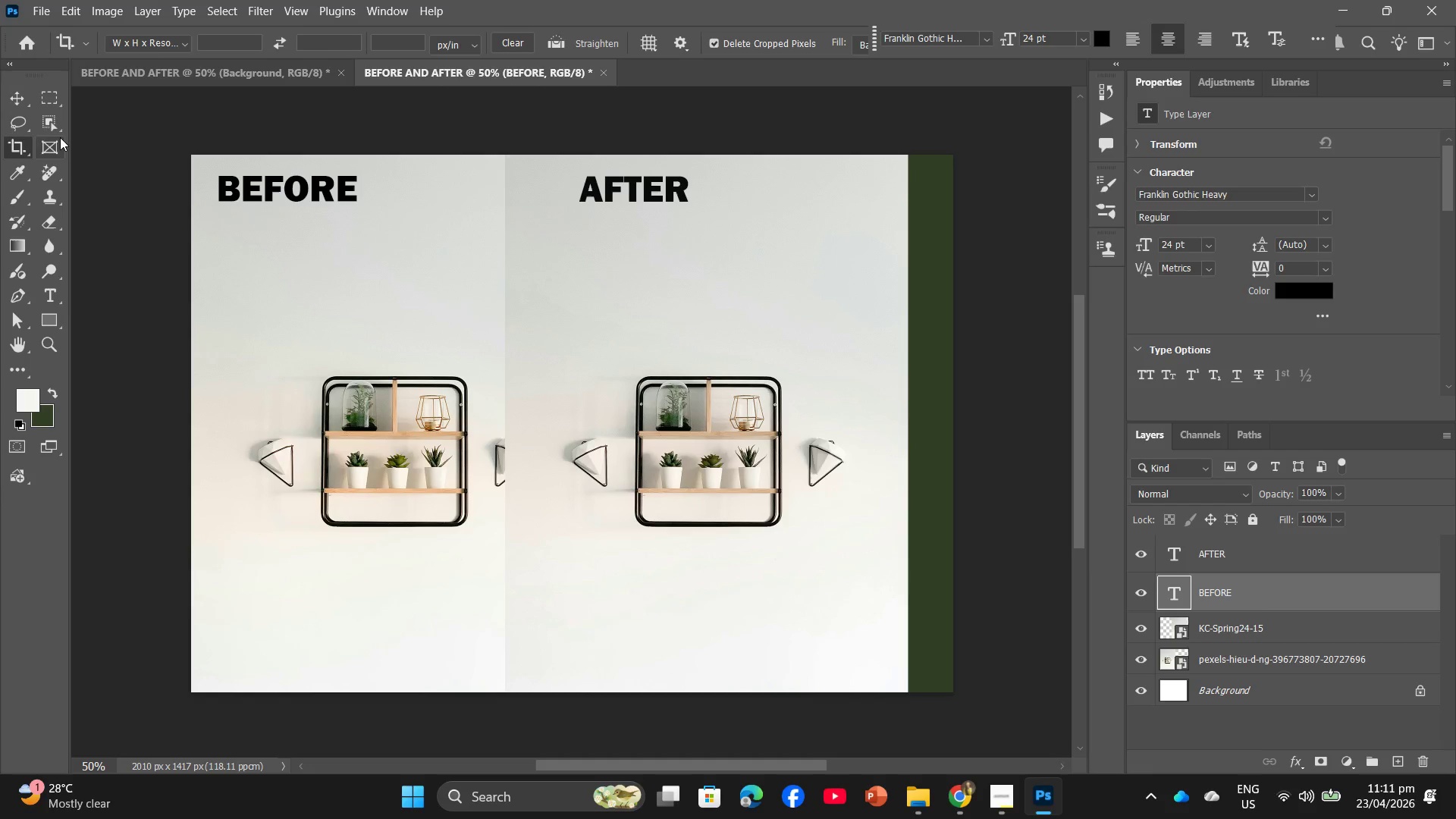 
left_click([24, 109])
 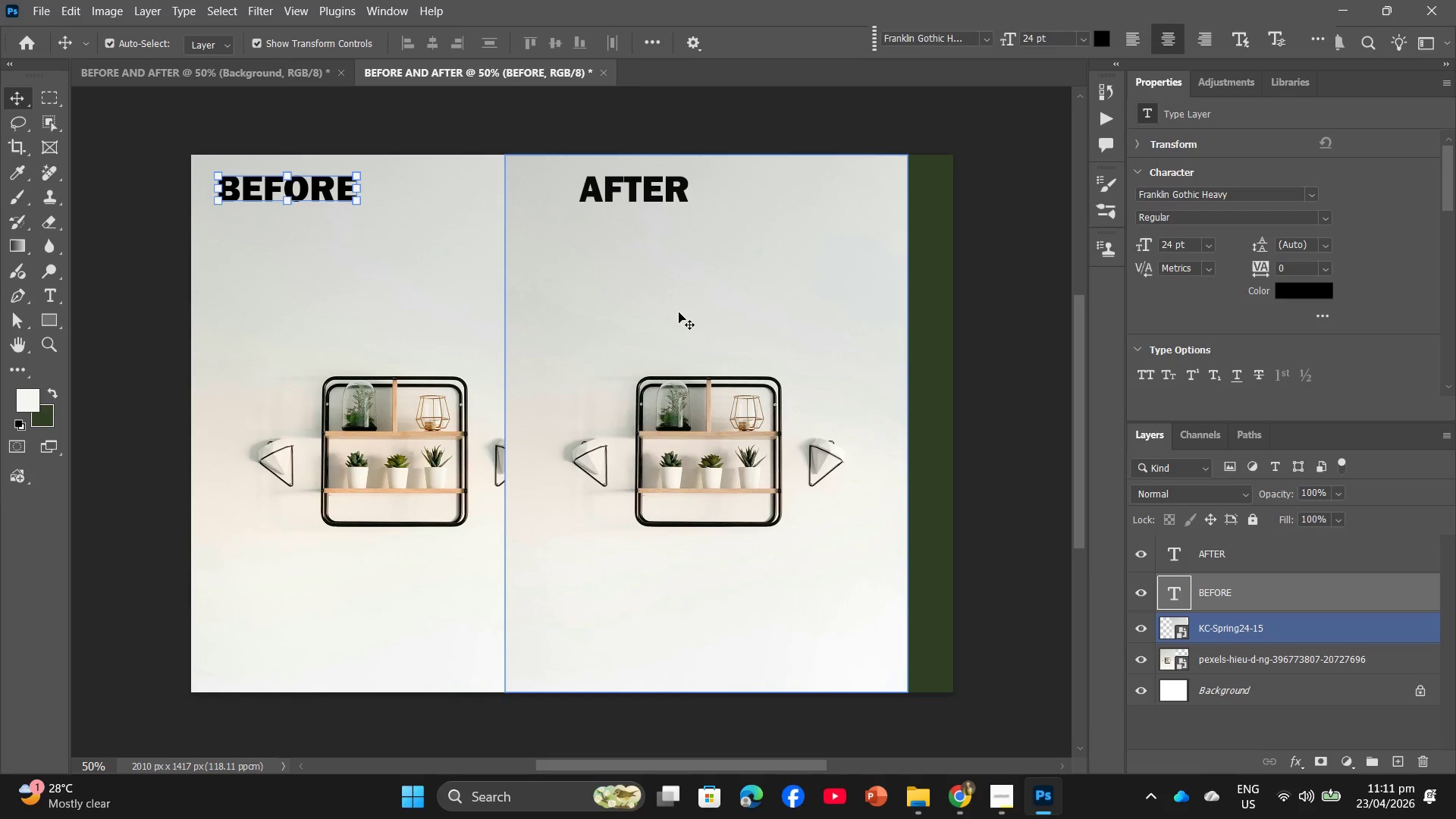 
left_click_drag(start_coordinate=[679, 312], to_coordinate=[723, 314])
 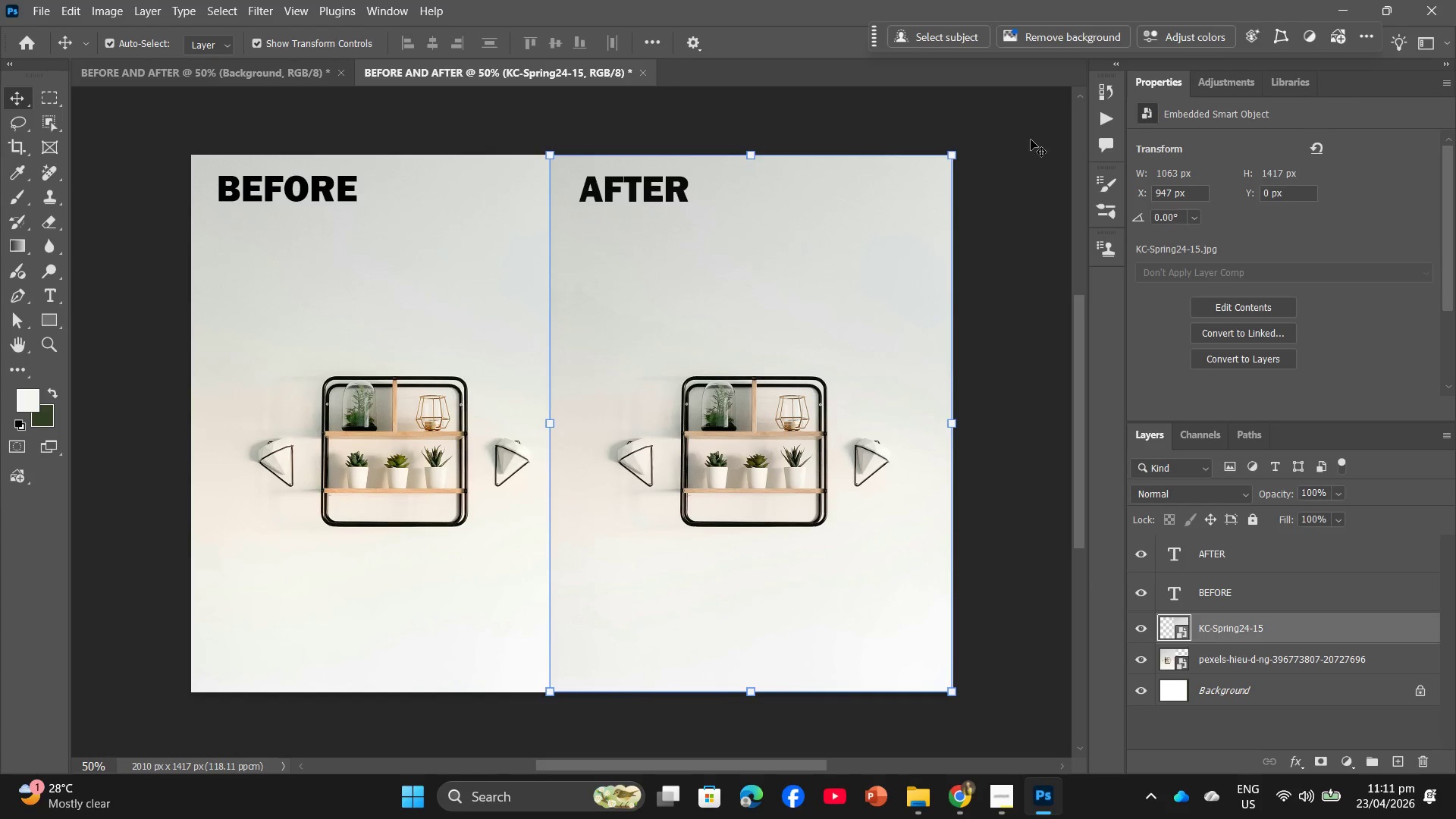 
left_click([1067, 155])
 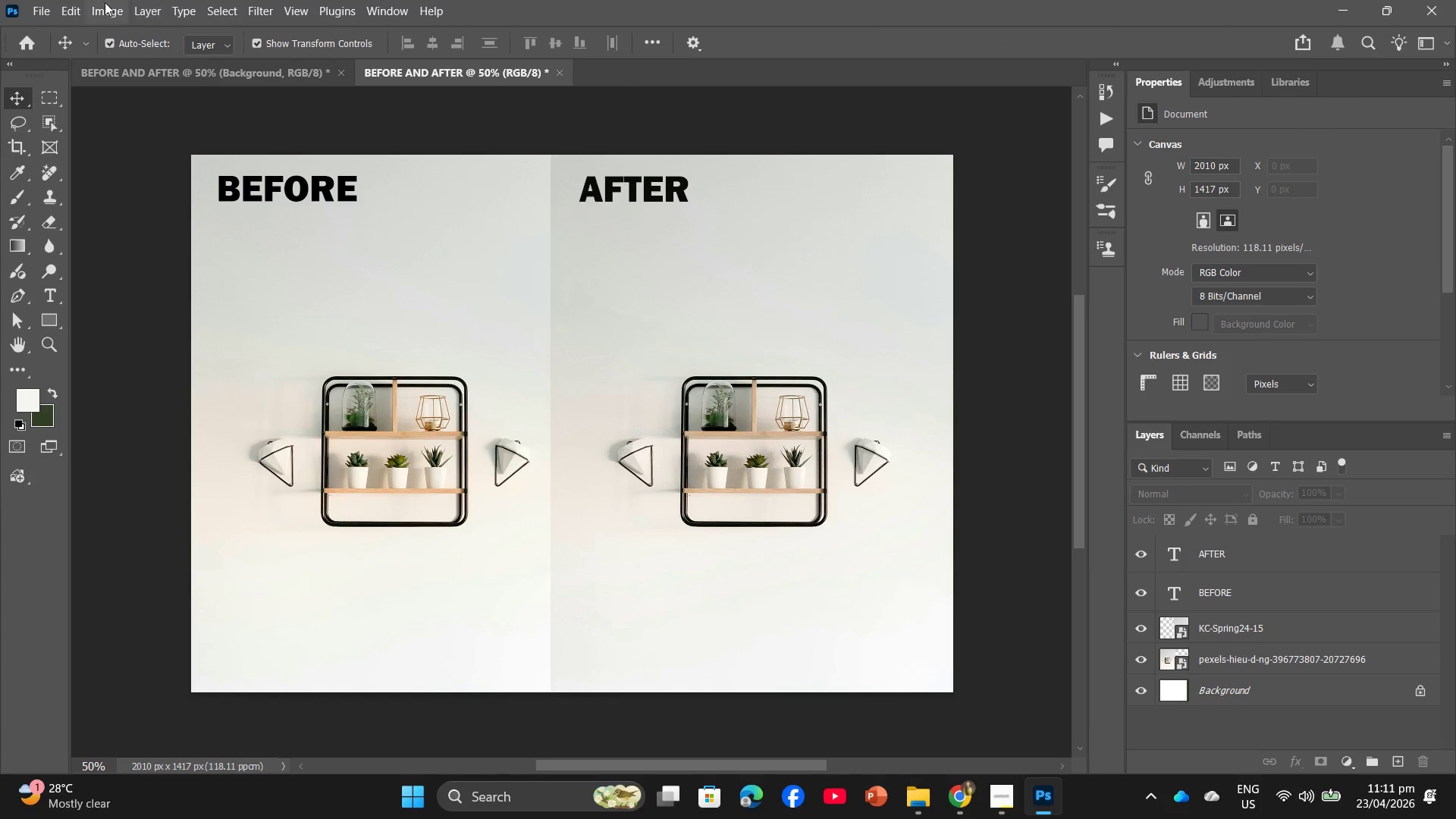 
left_click([47, 0])
 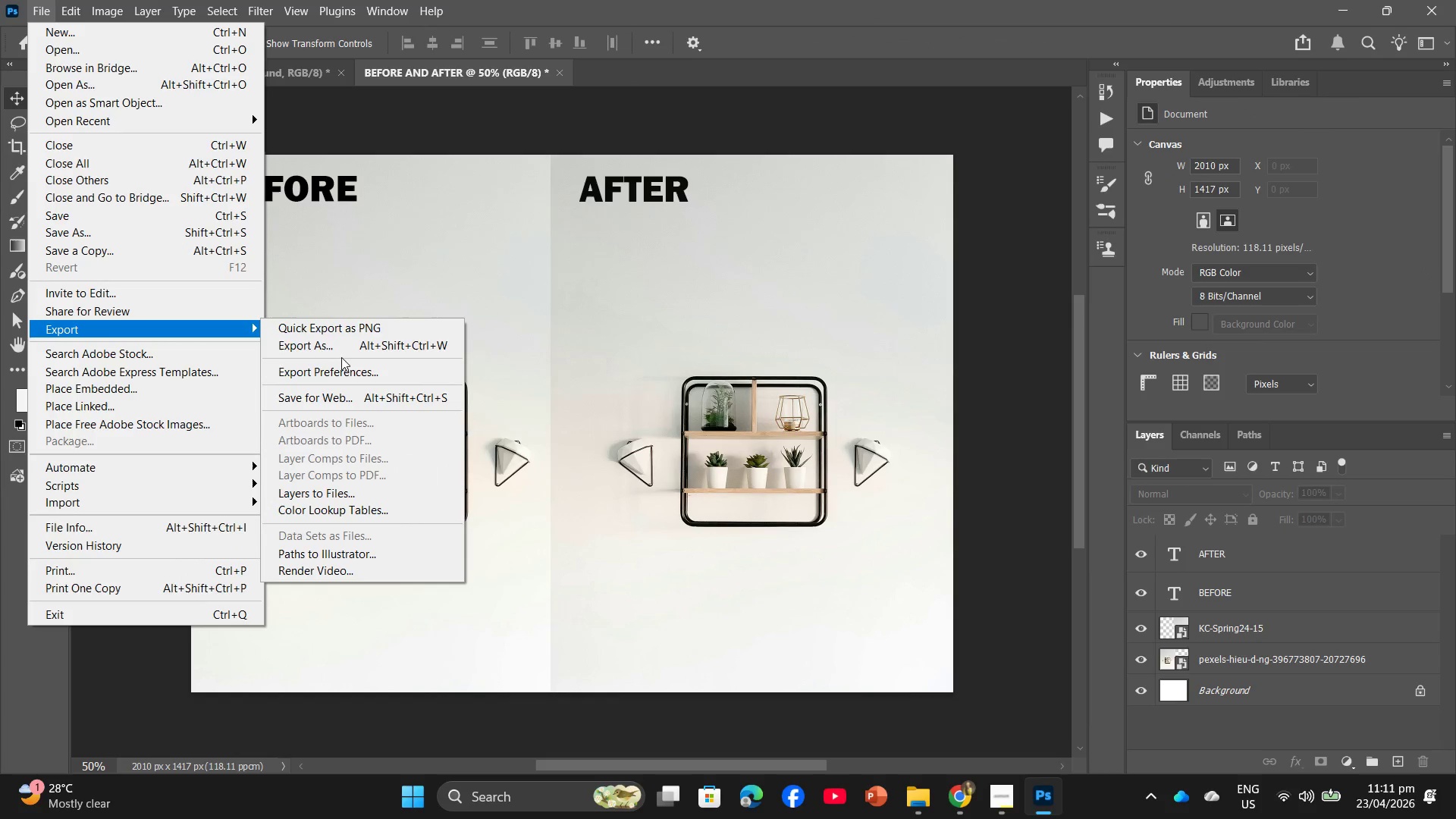 
left_click([353, 349])
 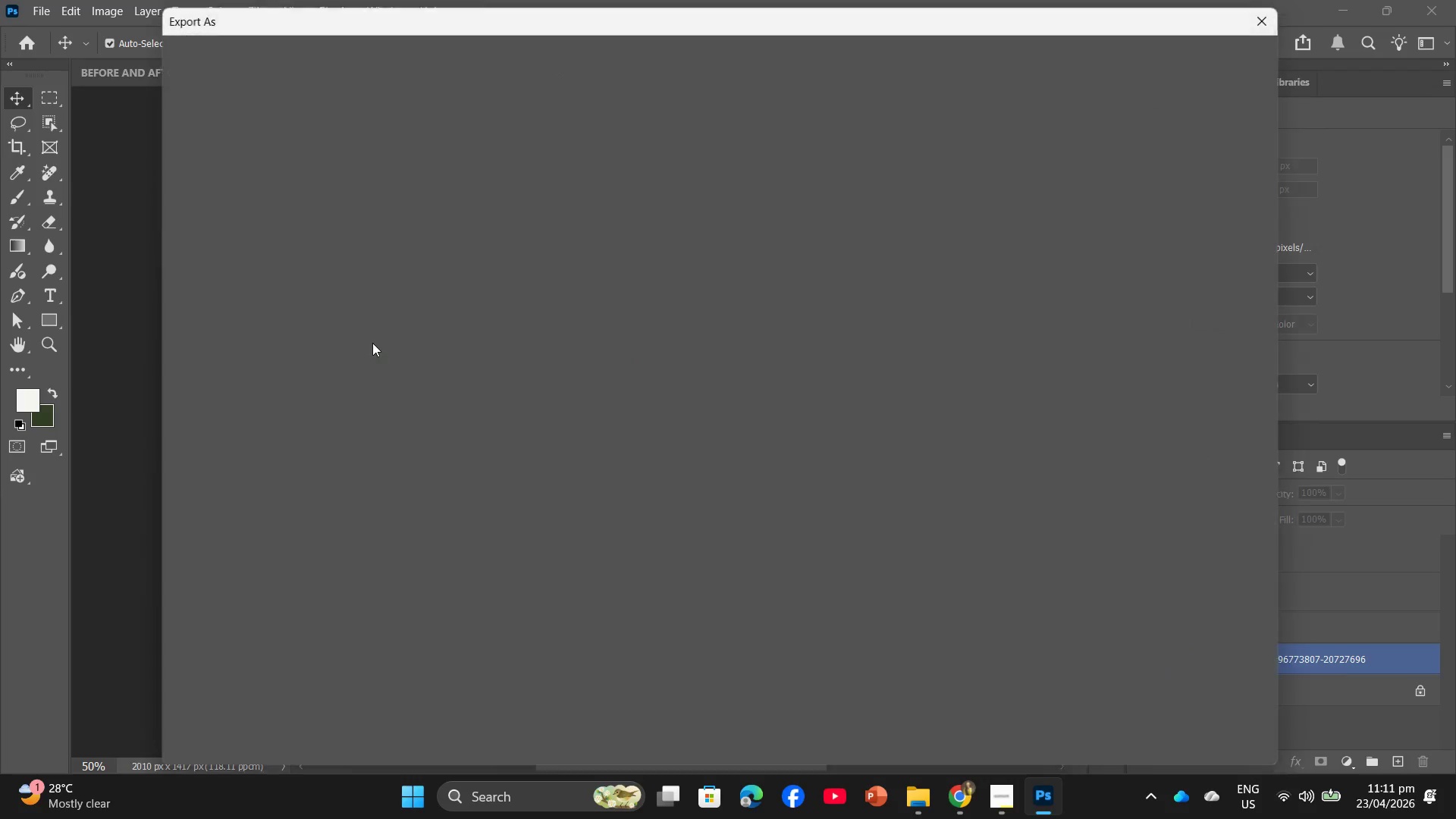 
mouse_move([398, 324])
 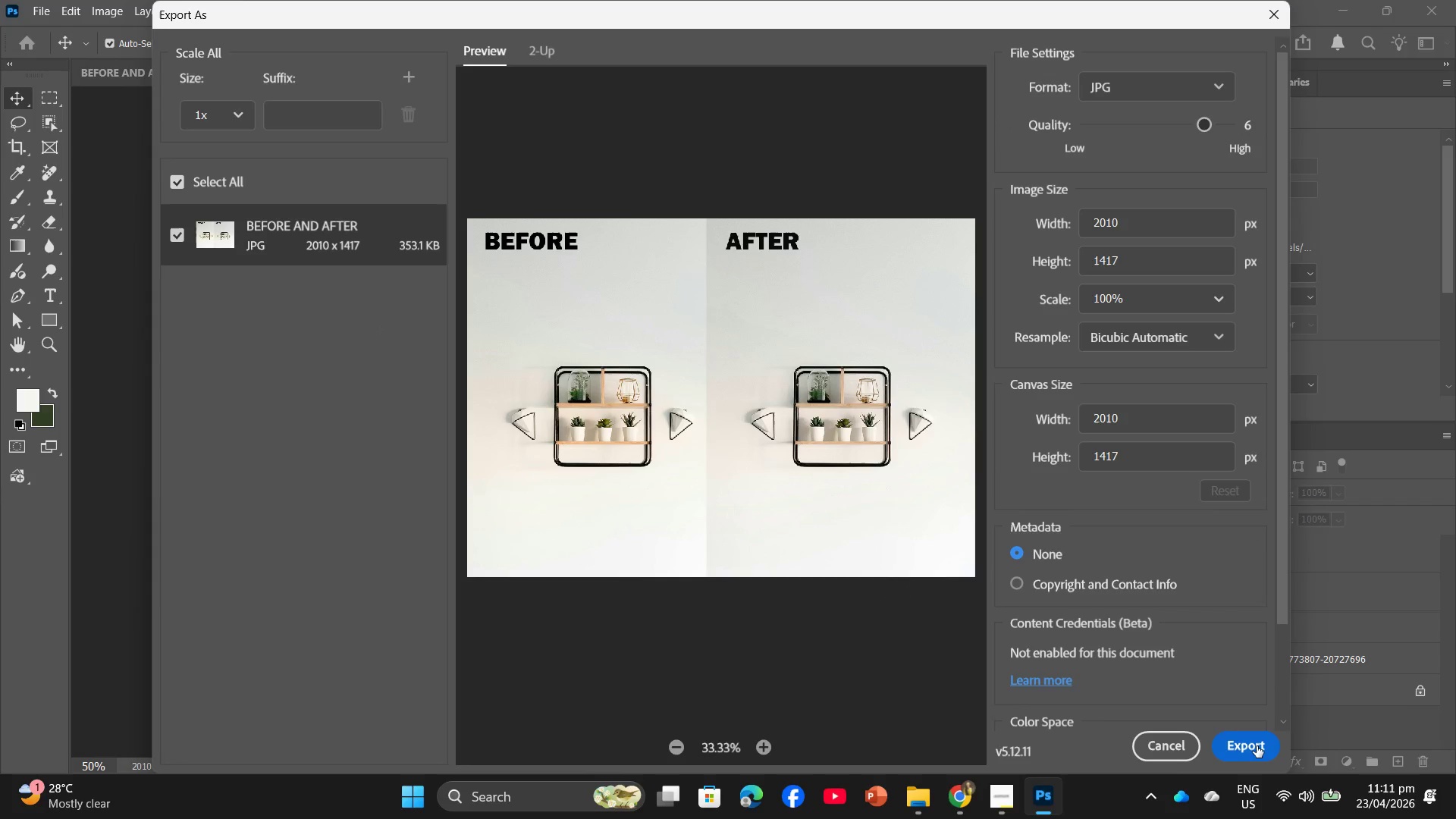 
left_click([1257, 746])
 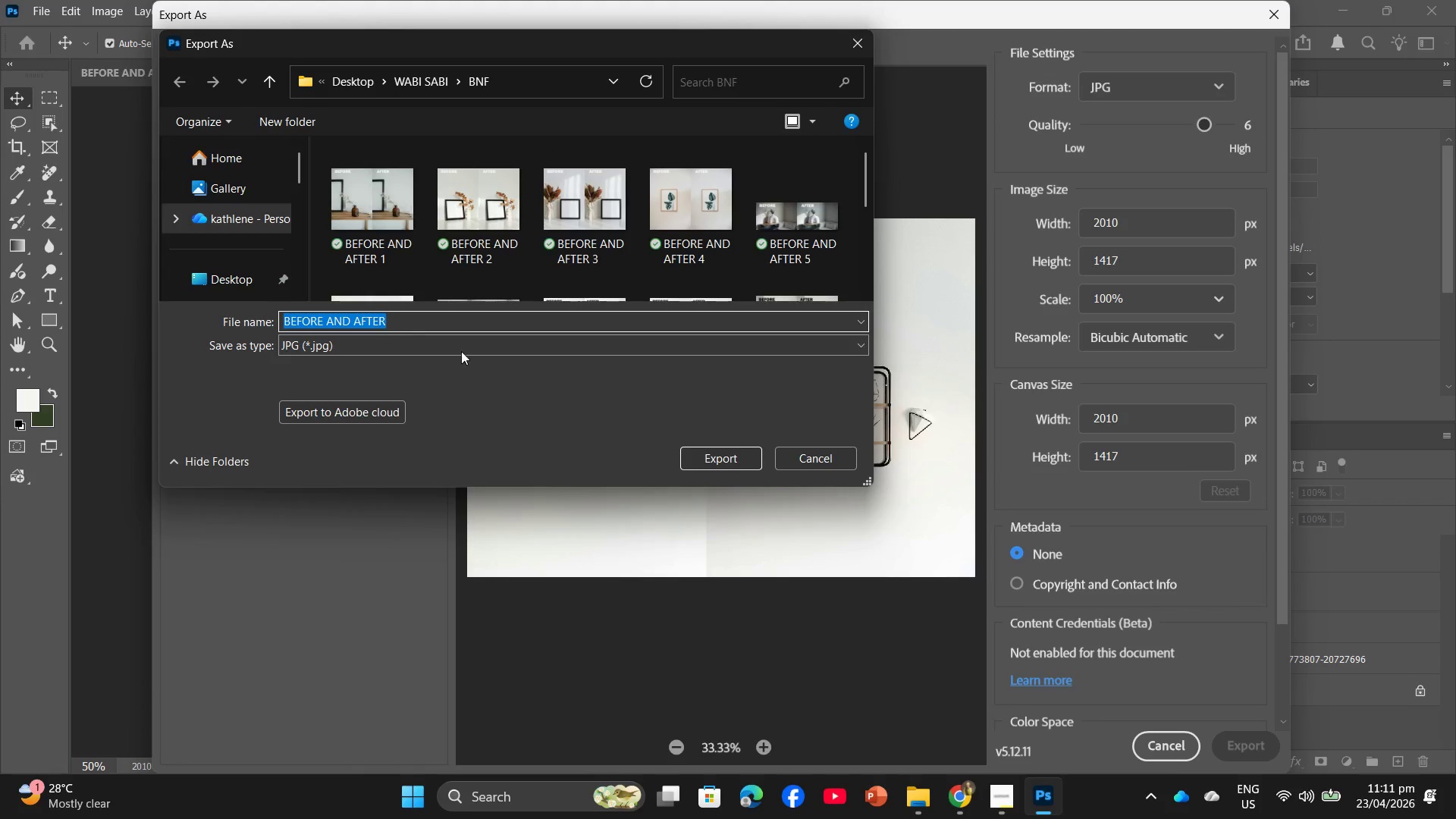 
left_click([405, 322])
 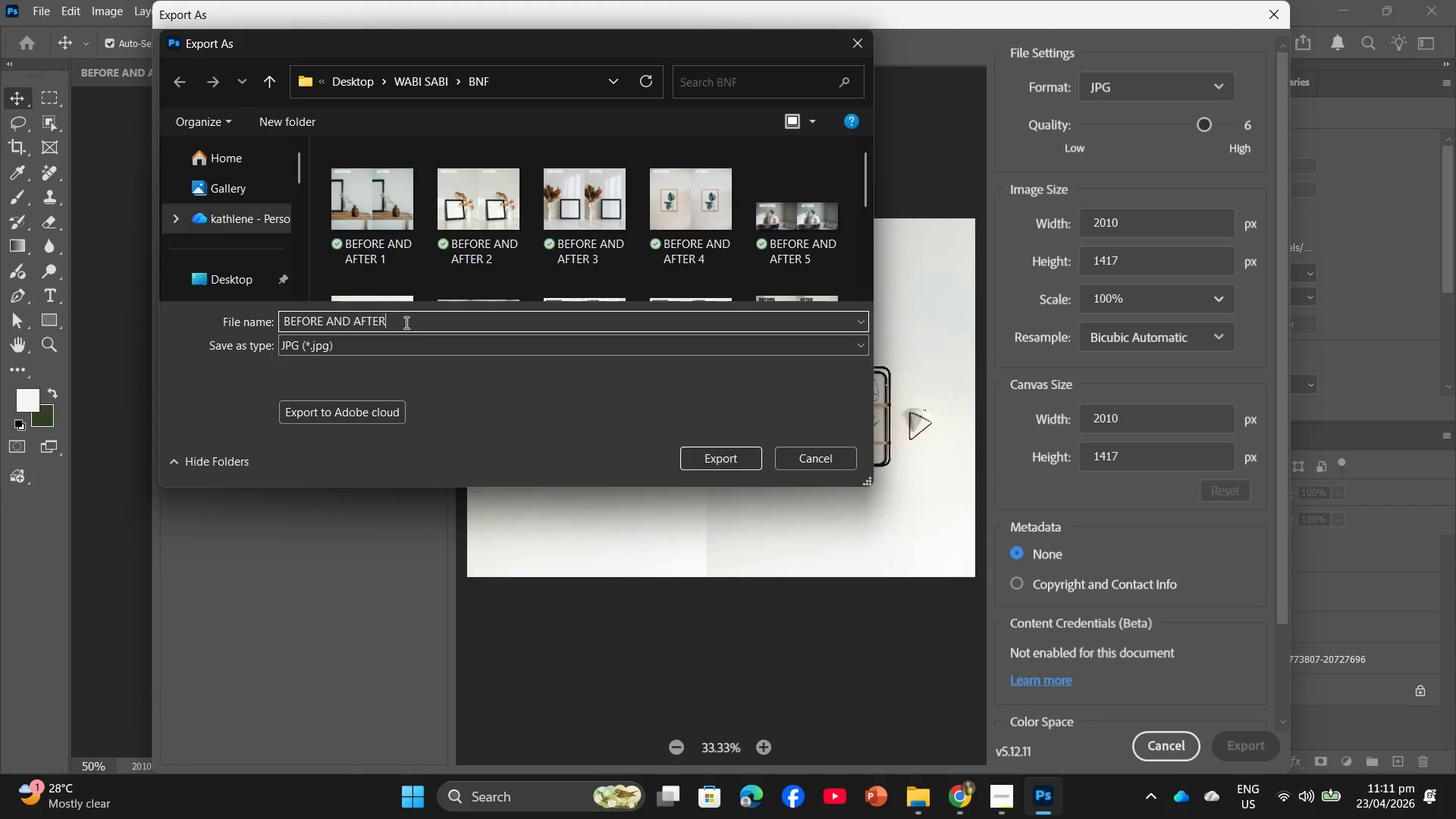 
type( 15)
 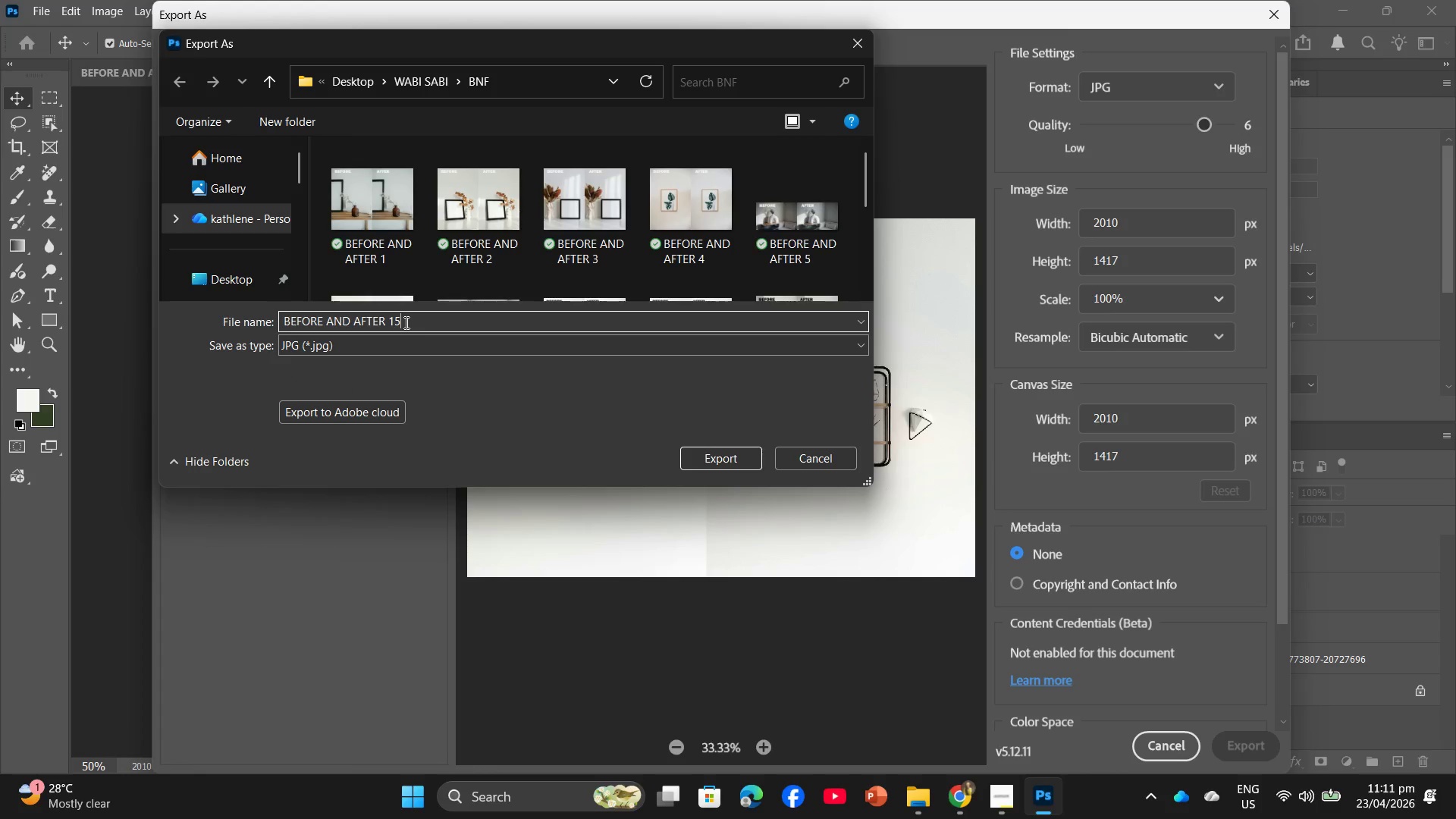 
key(Enter)
 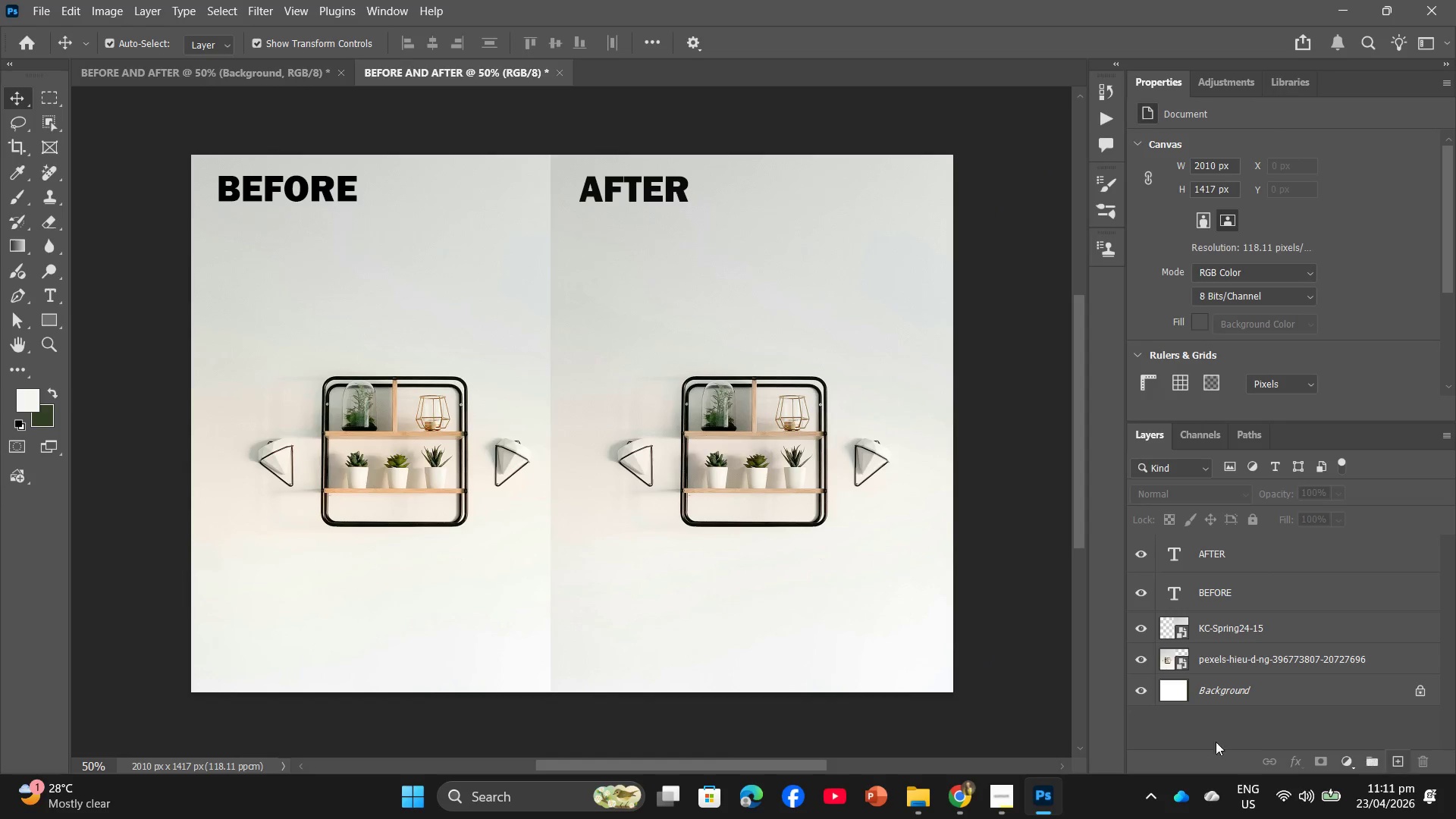 
wait(5.97)
 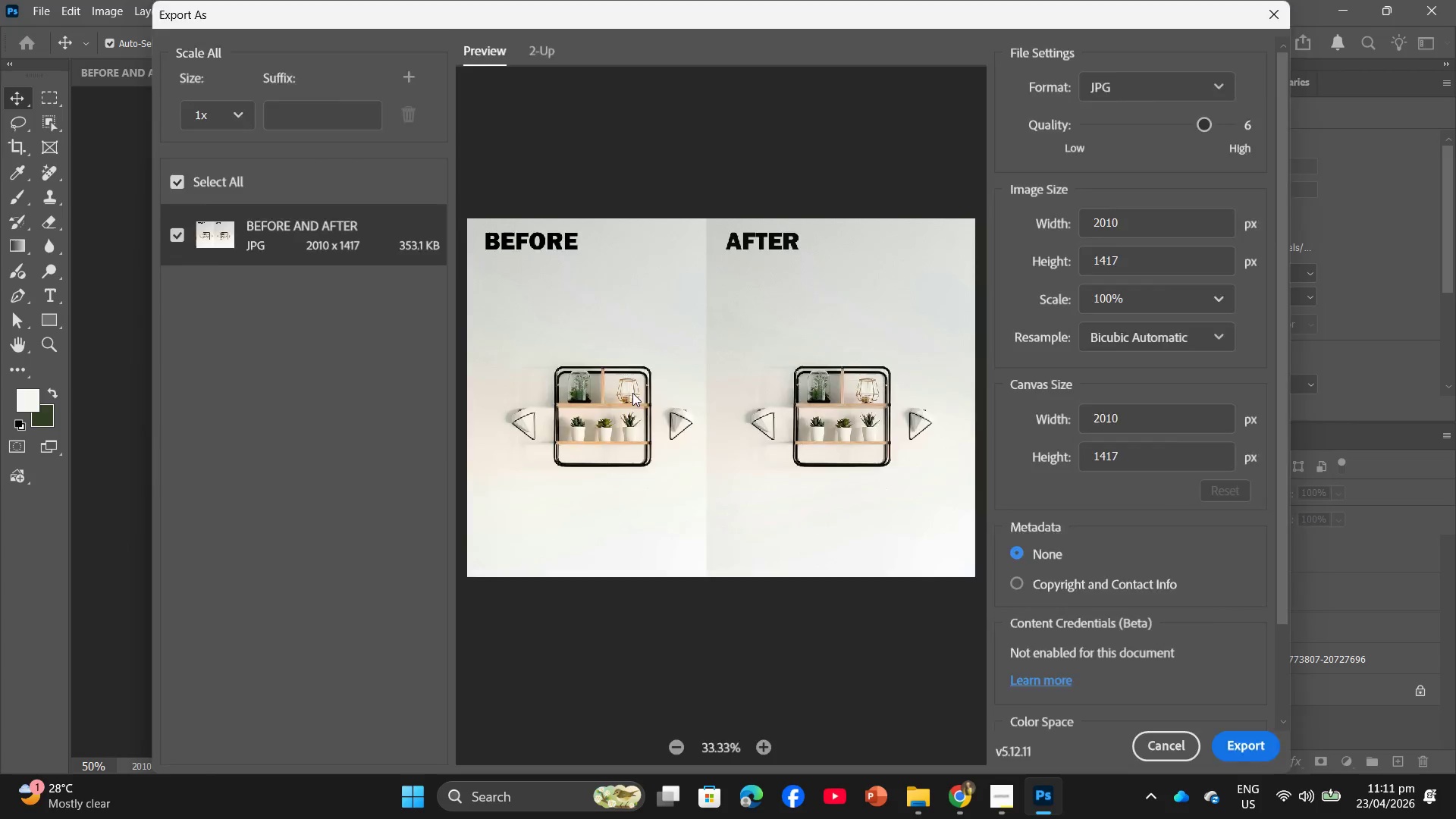 
left_click([425, 367])
 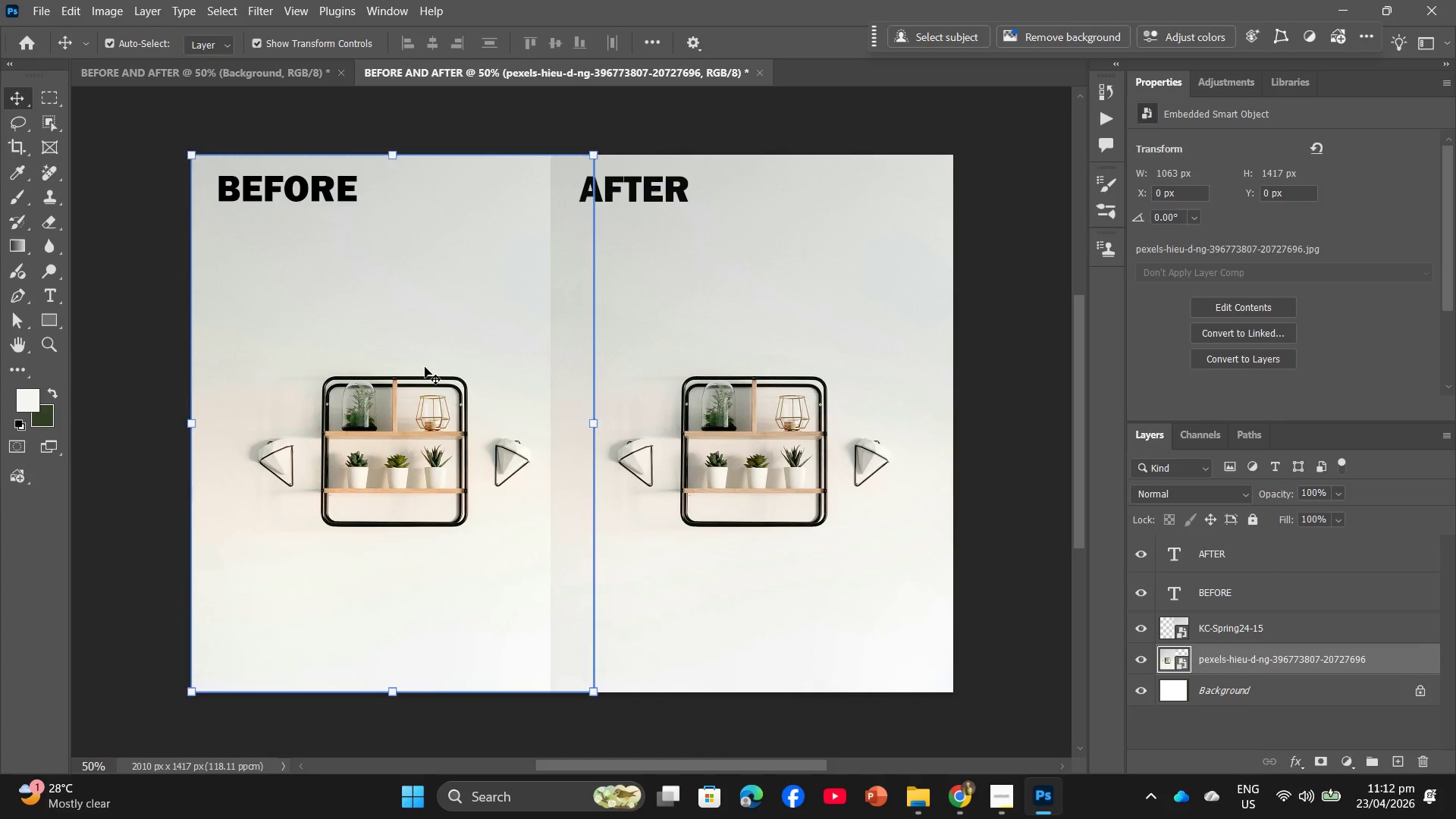 
key(Backspace)
 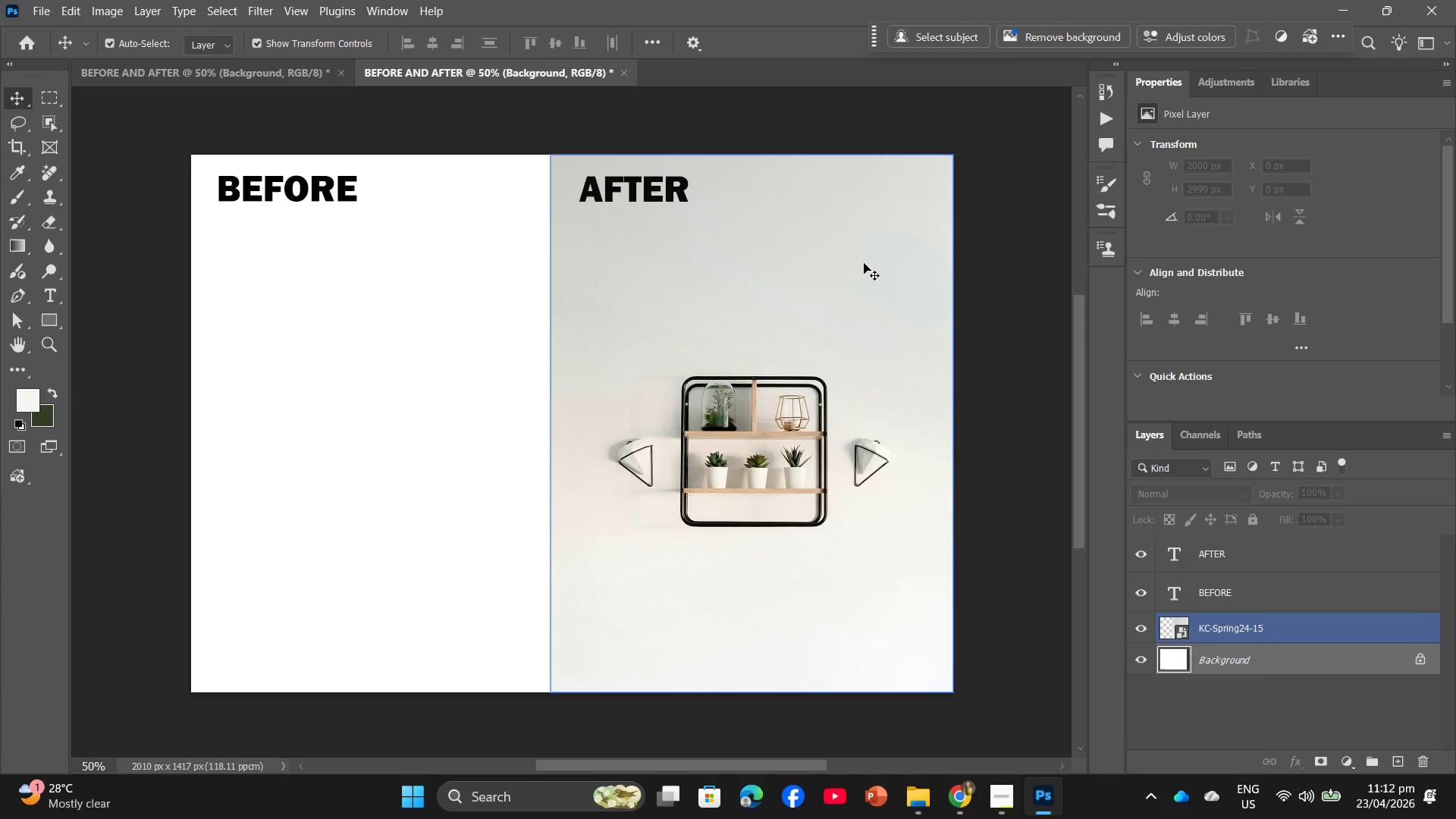 
key(Backspace)
 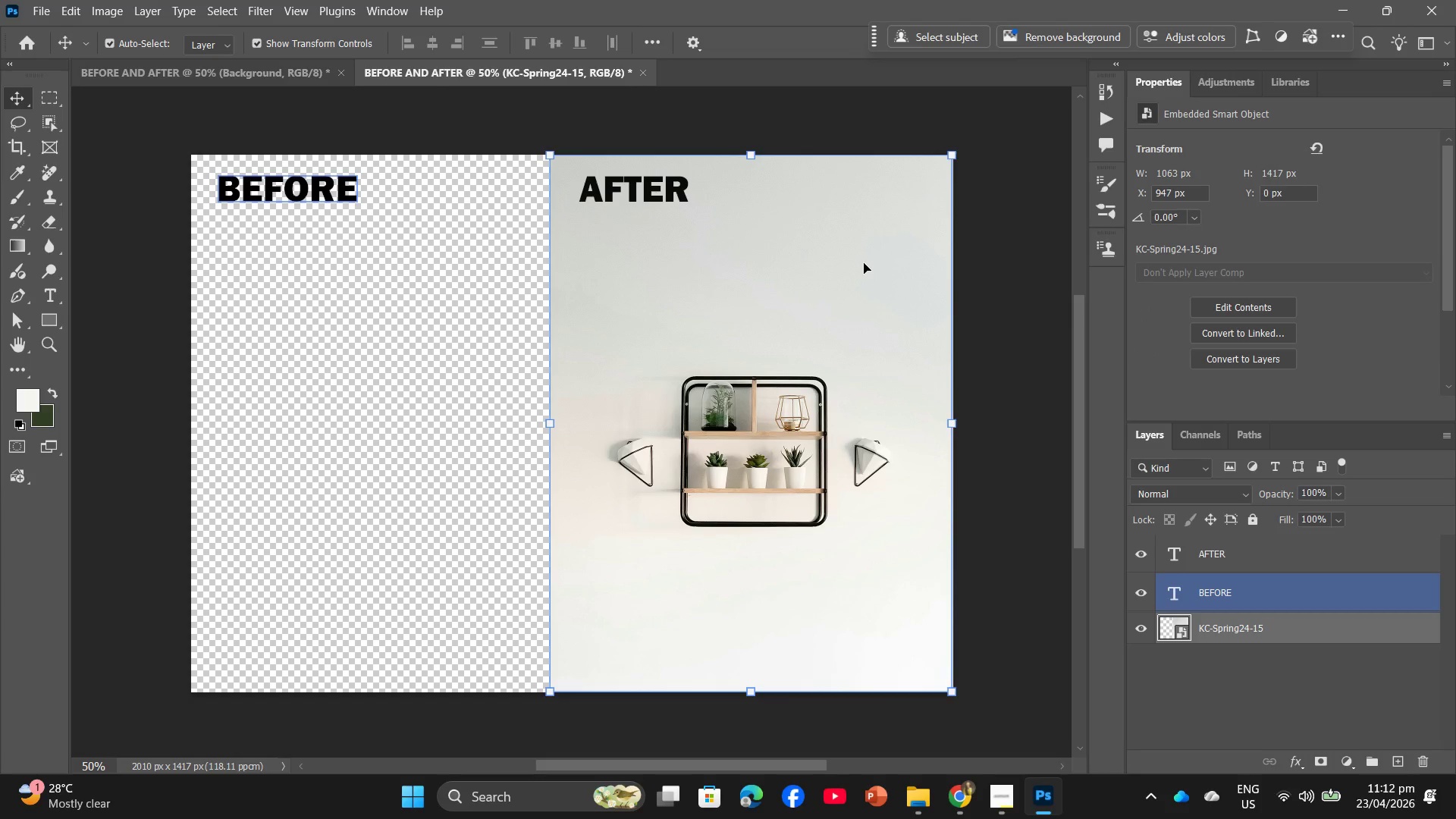 
key(Control+ControlLeft)
 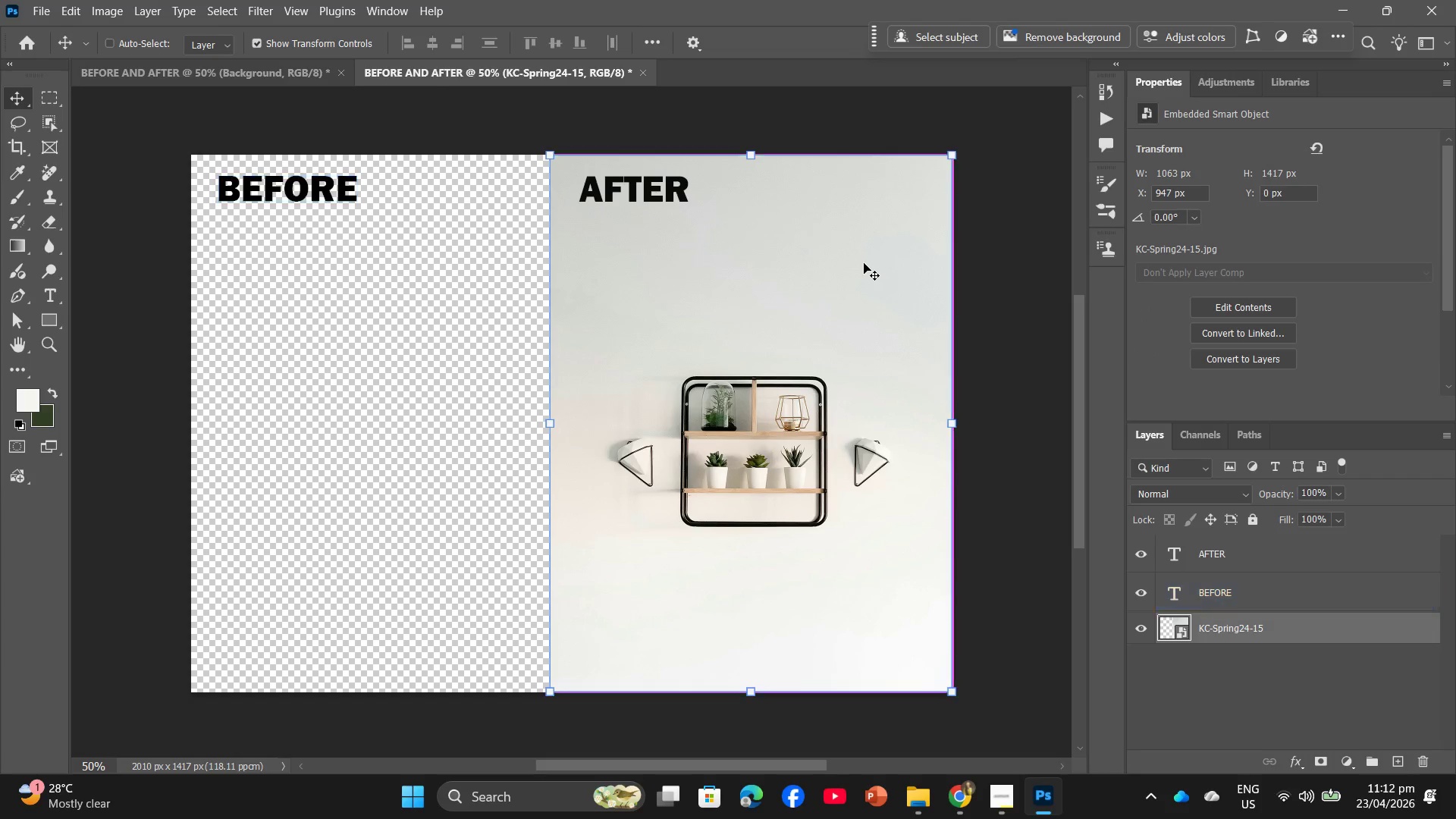 
key(Control+Z)
 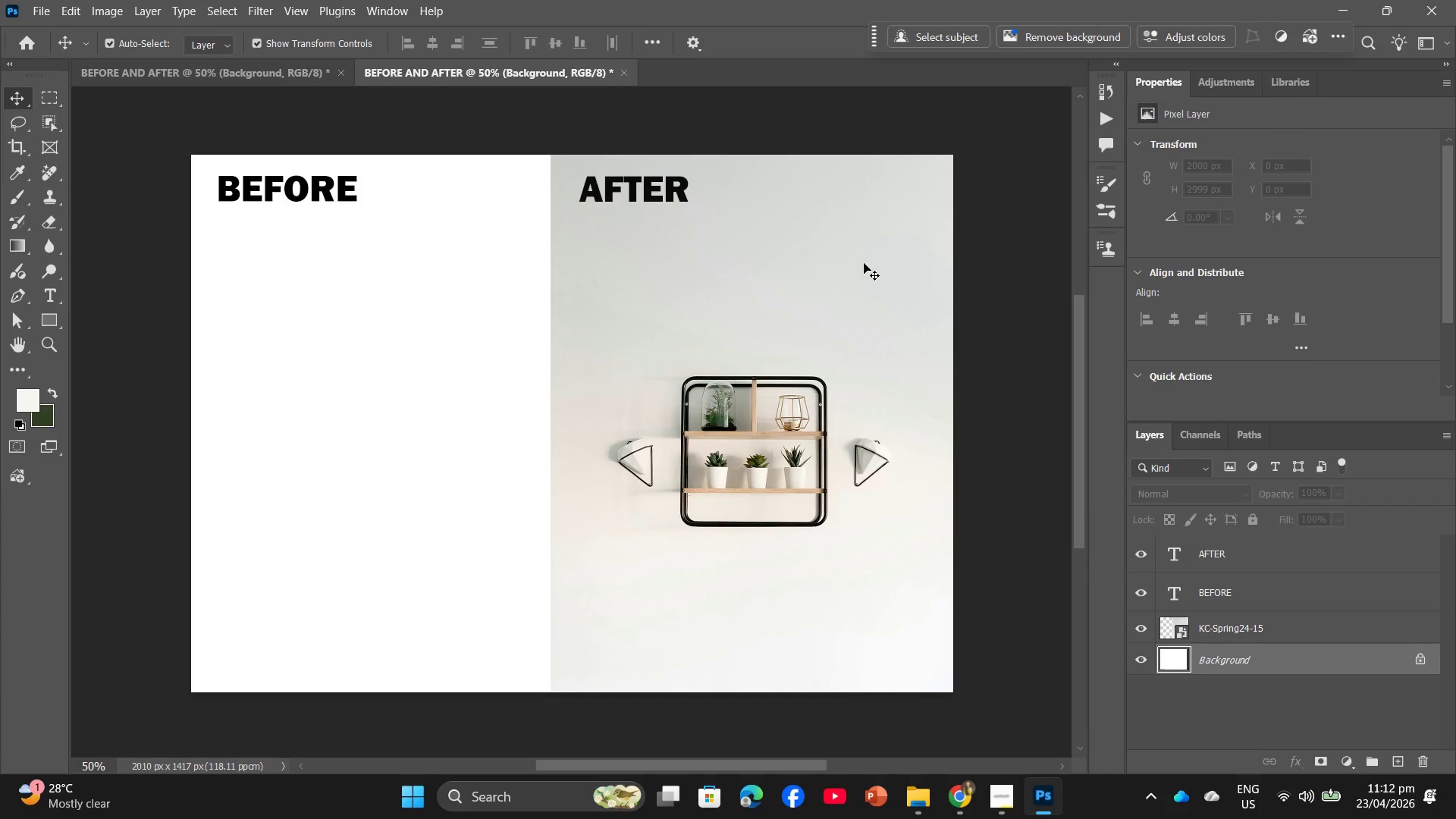 
left_click([864, 263])
 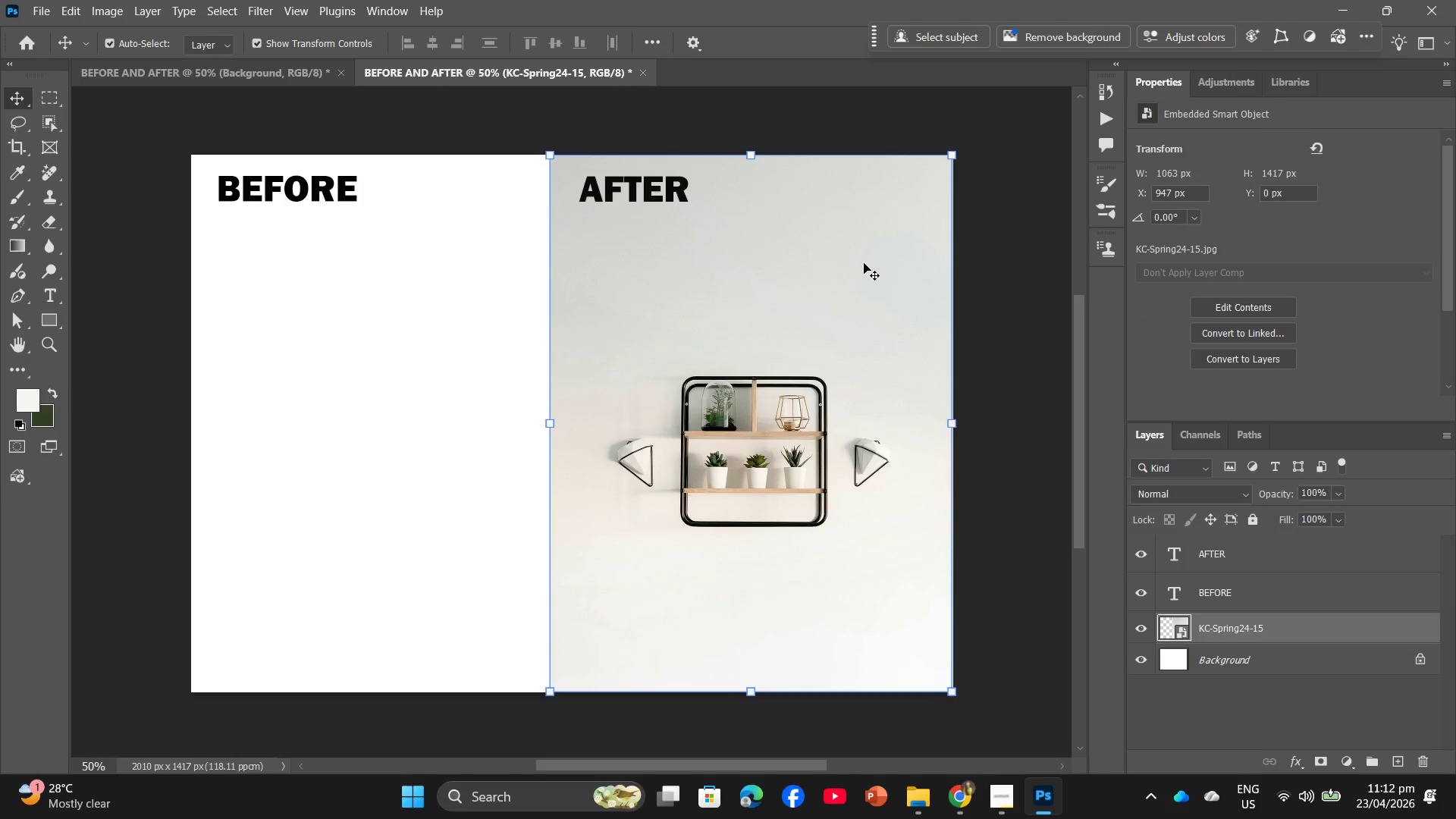 
key(Backspace)
 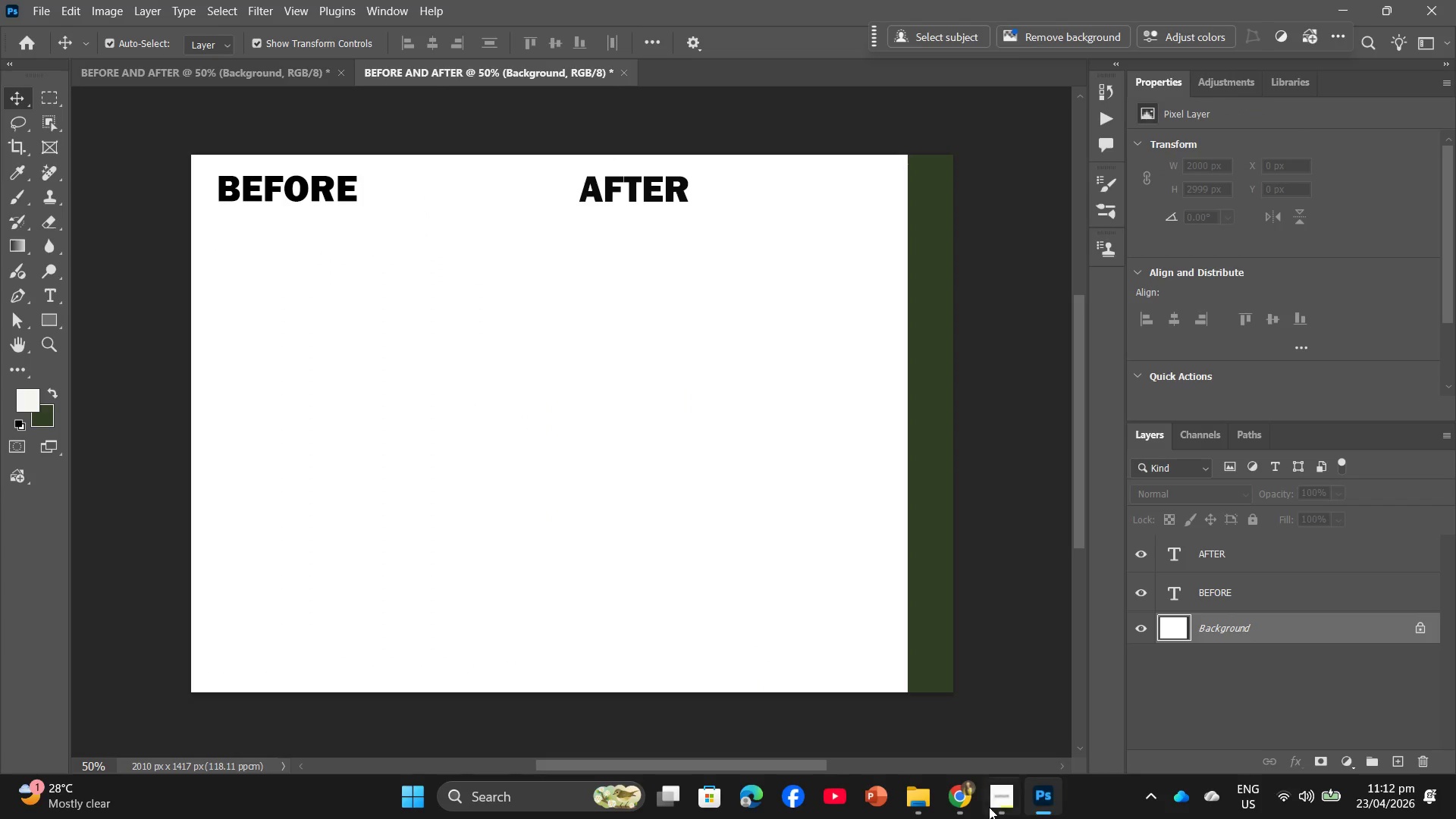 
left_click([919, 784])
 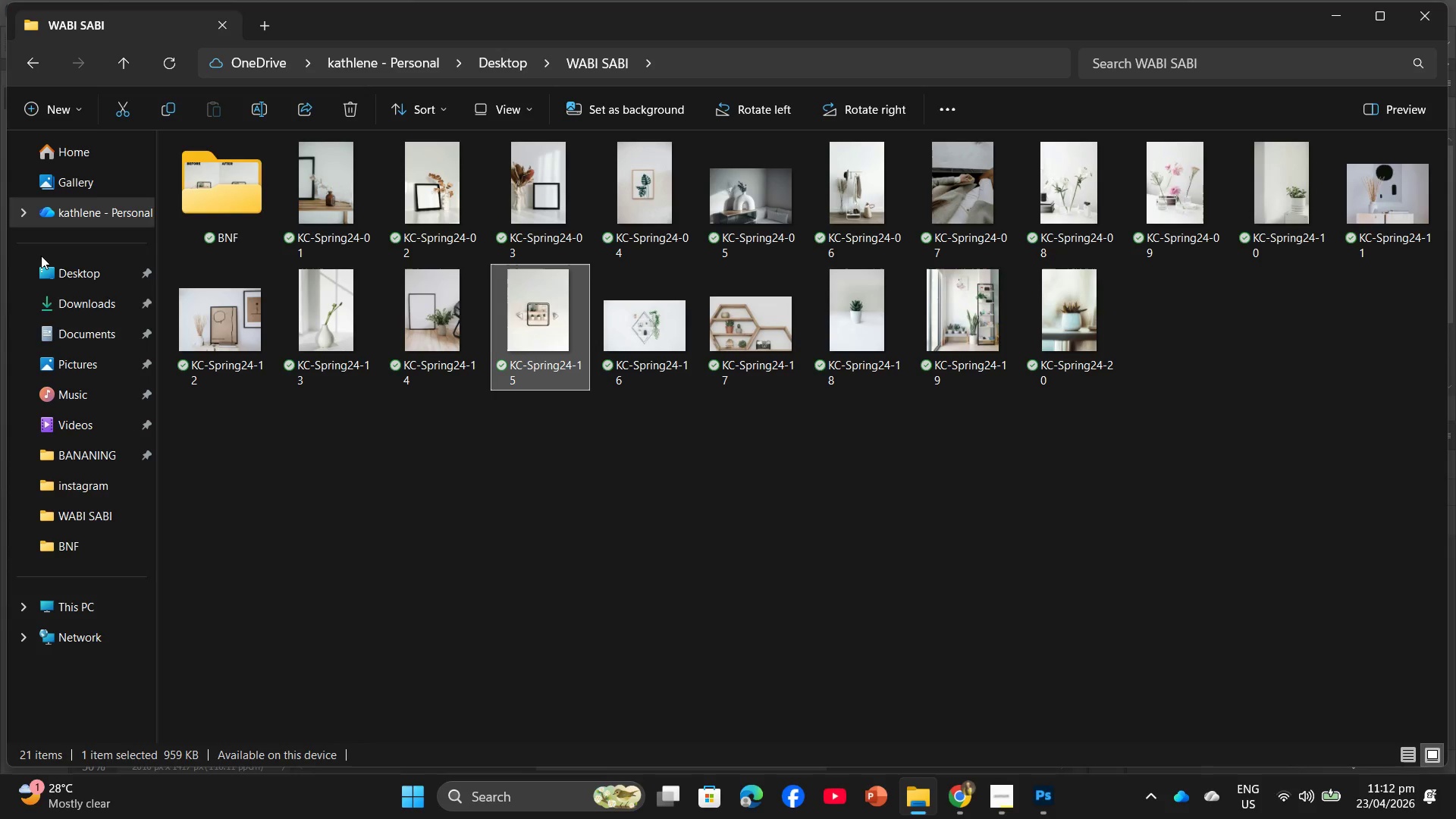 
left_click([74, 320])
 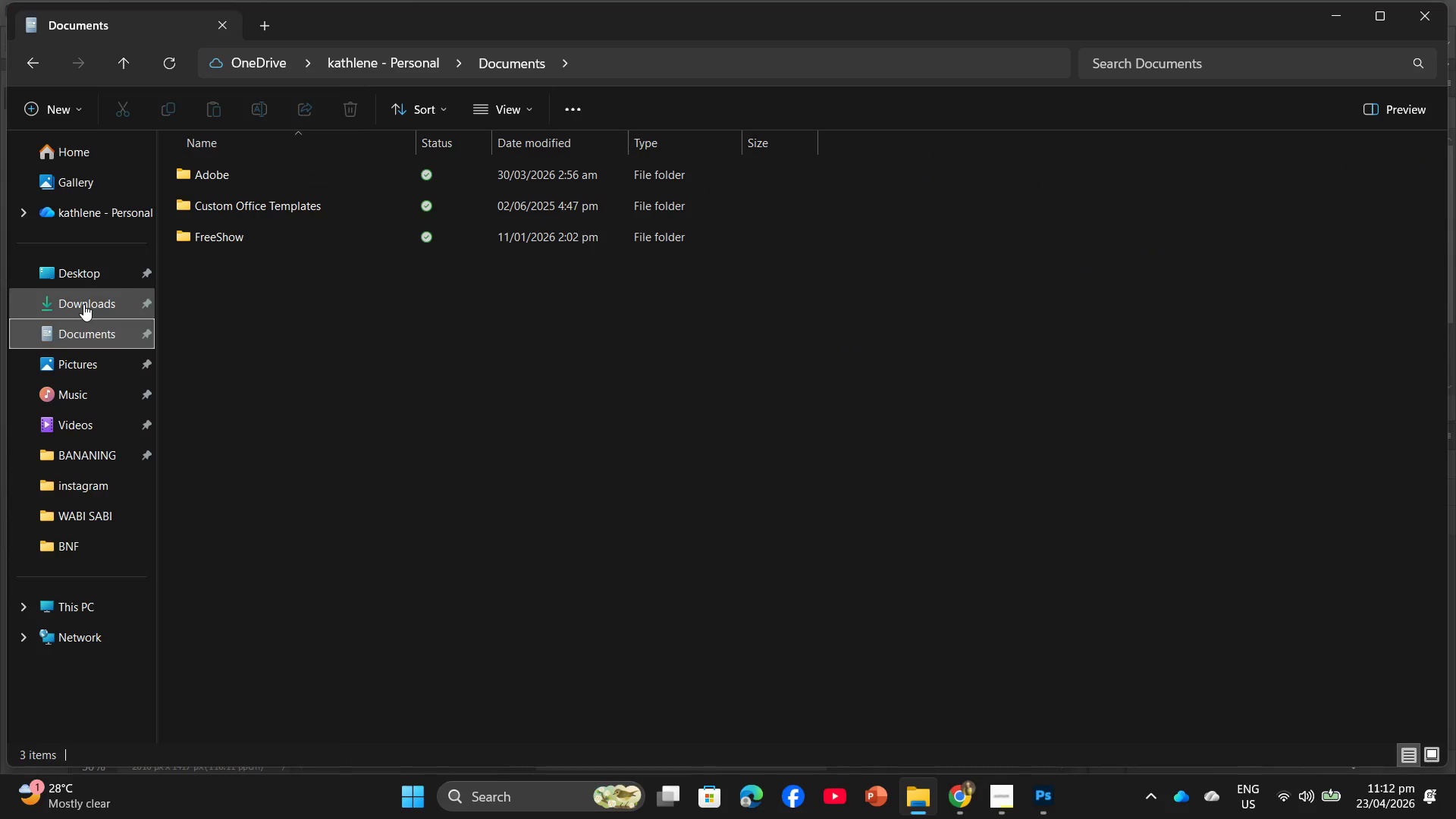 
left_click([83, 304])
 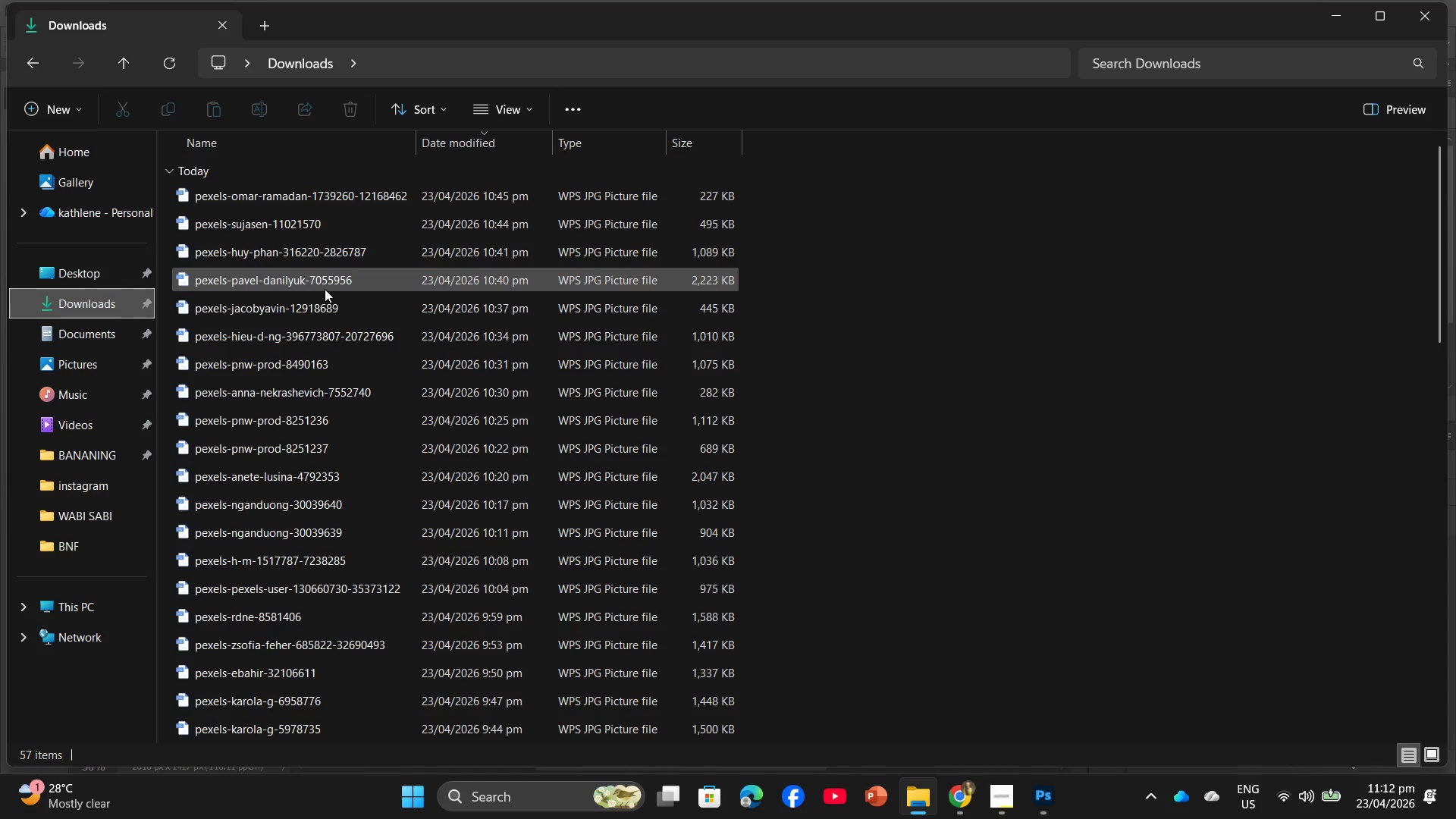 
double_click([325, 289])
 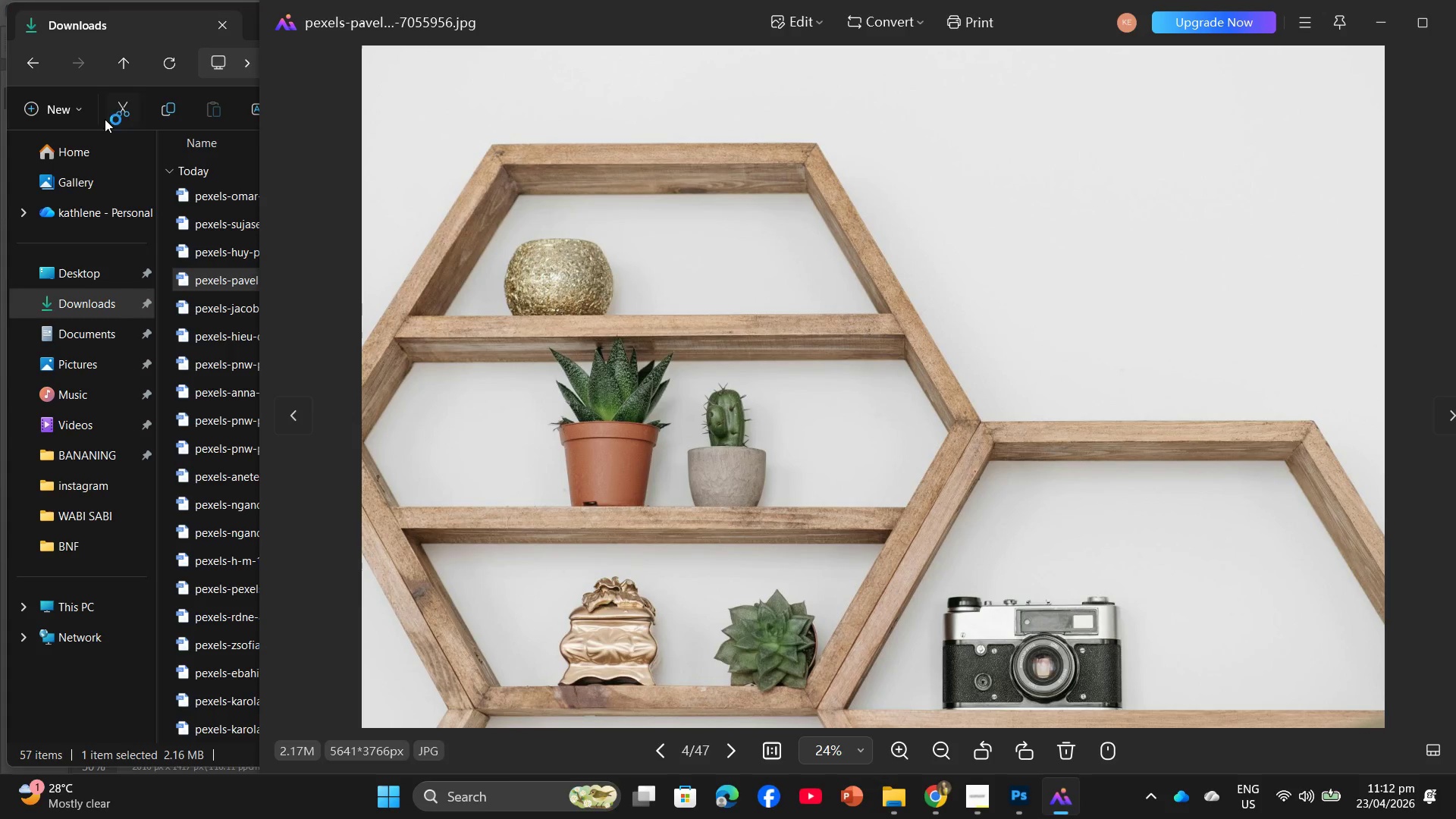 
left_click([74, 78])
 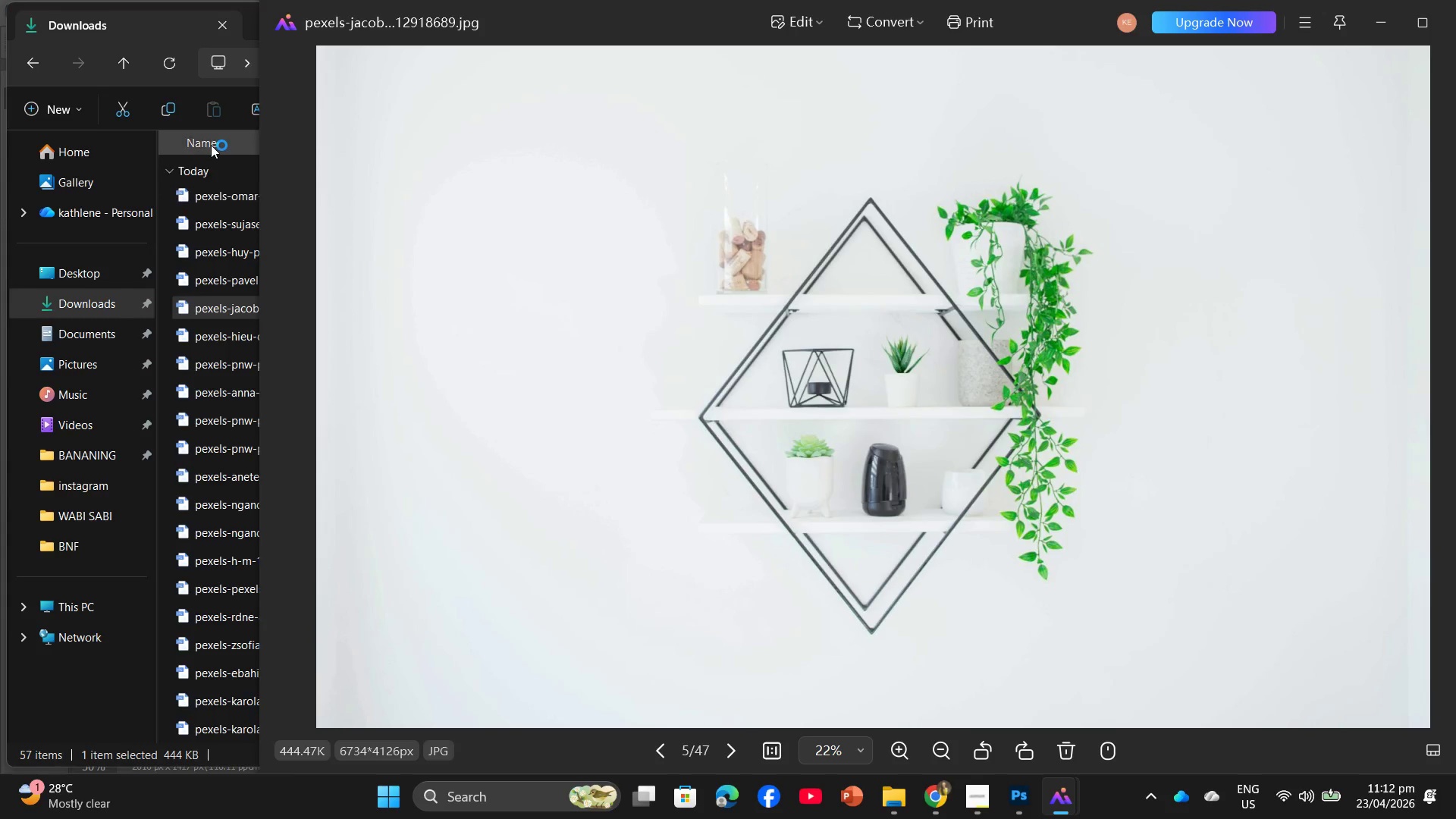 
left_click([217, 168])
 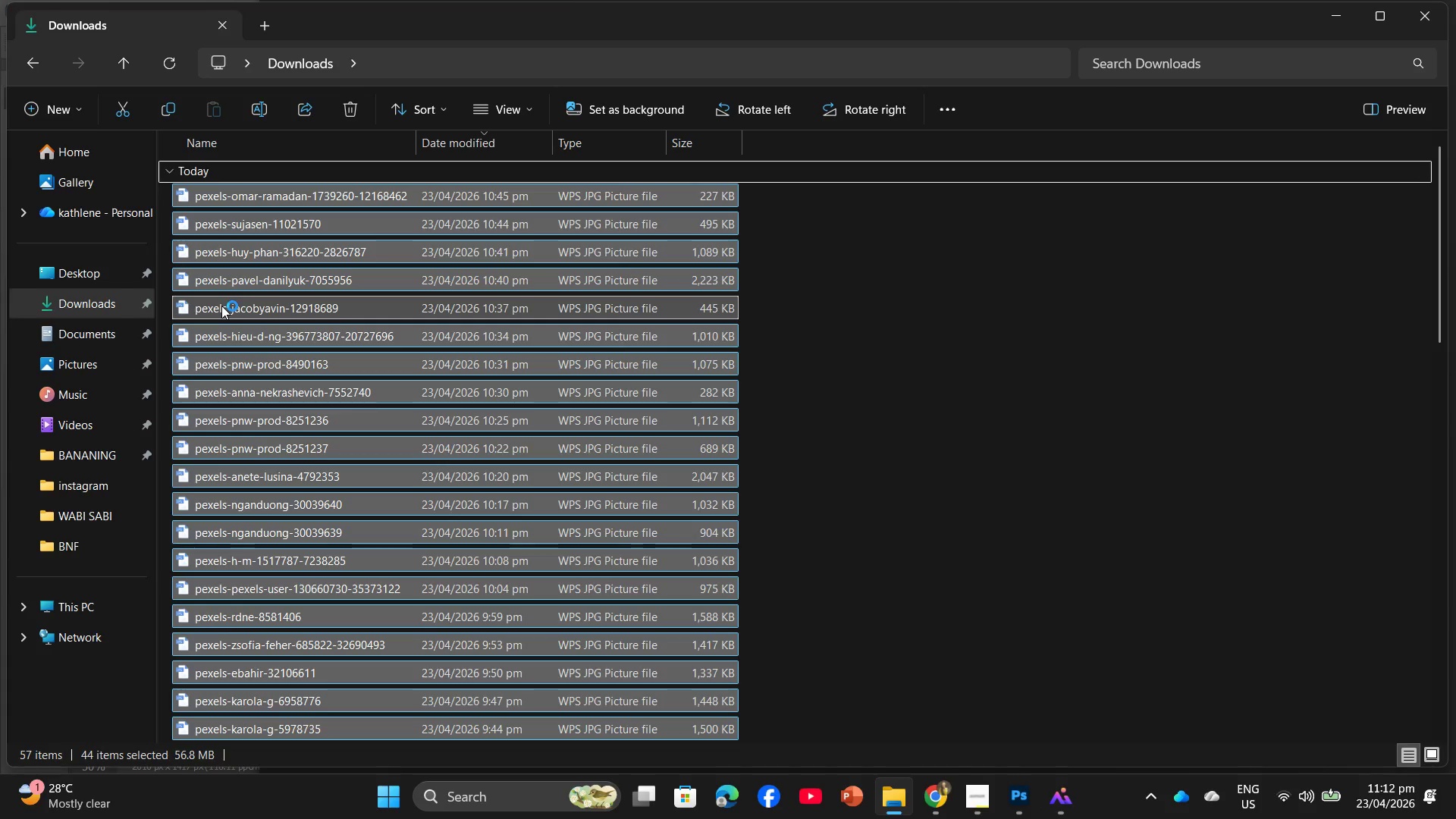 
left_click([221, 306])
 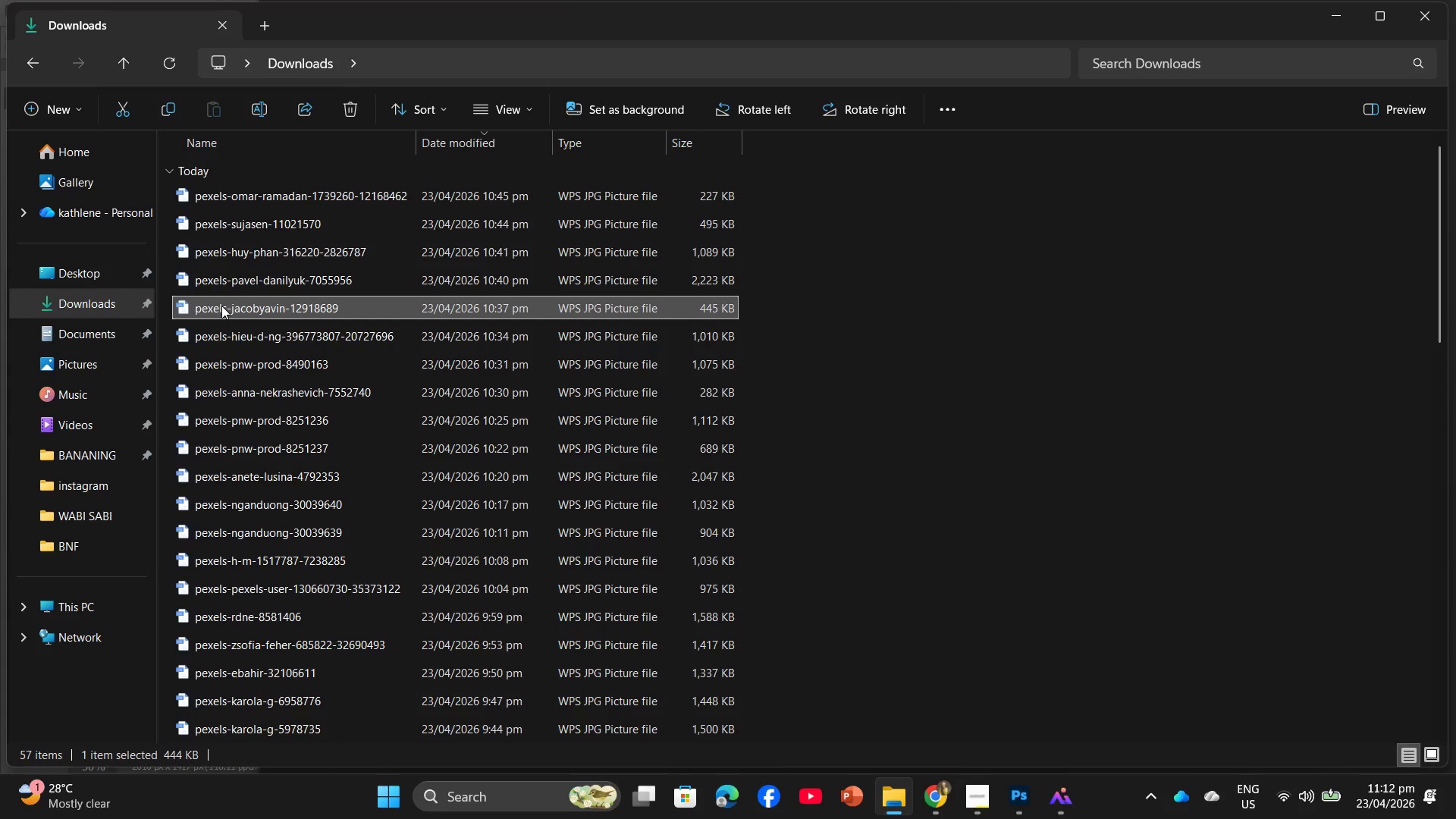 
left_click_drag(start_coordinate=[221, 306], to_coordinate=[290, 404])
 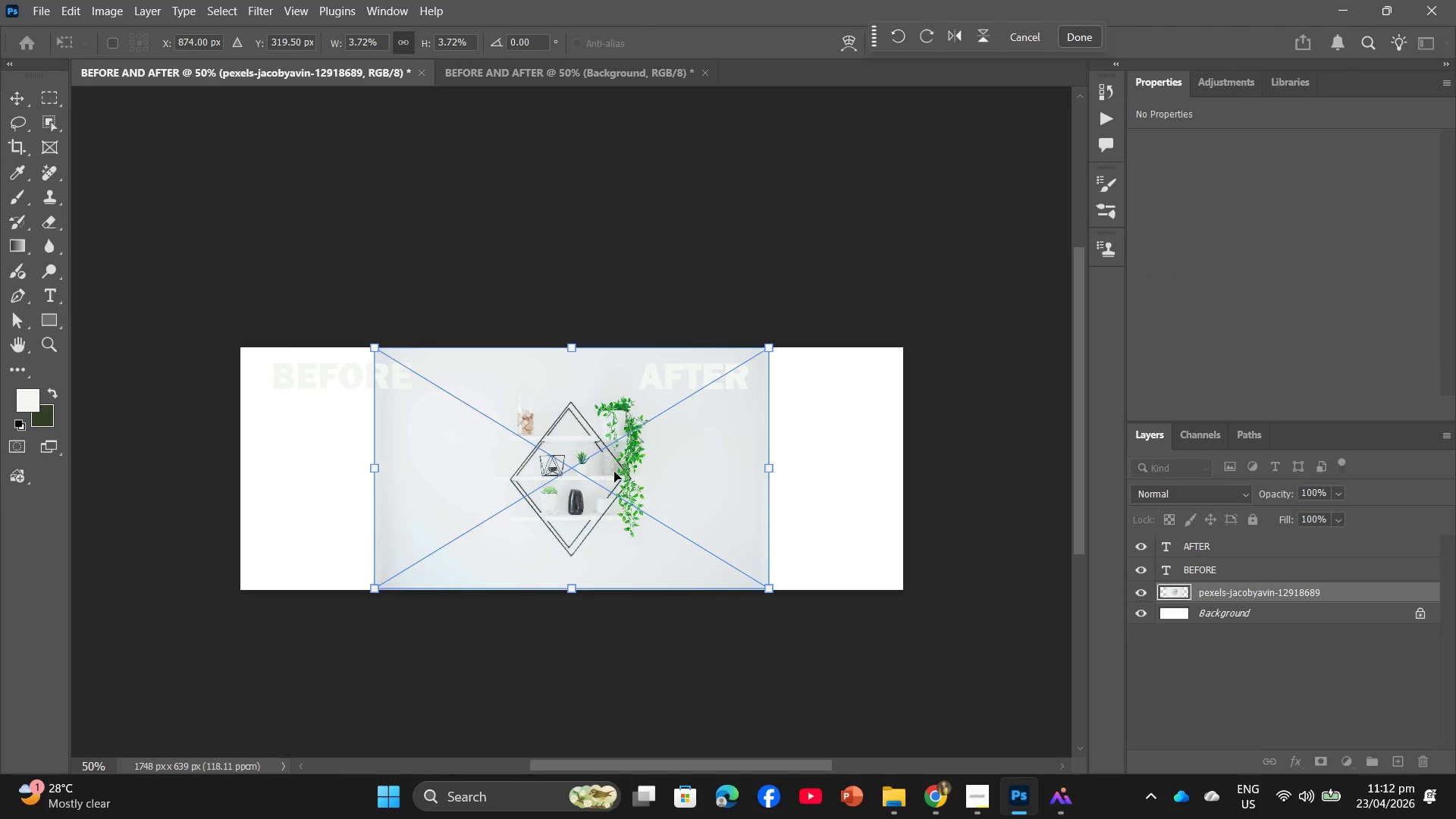 
left_click_drag(start_coordinate=[698, 485], to_coordinate=[557, 488])
 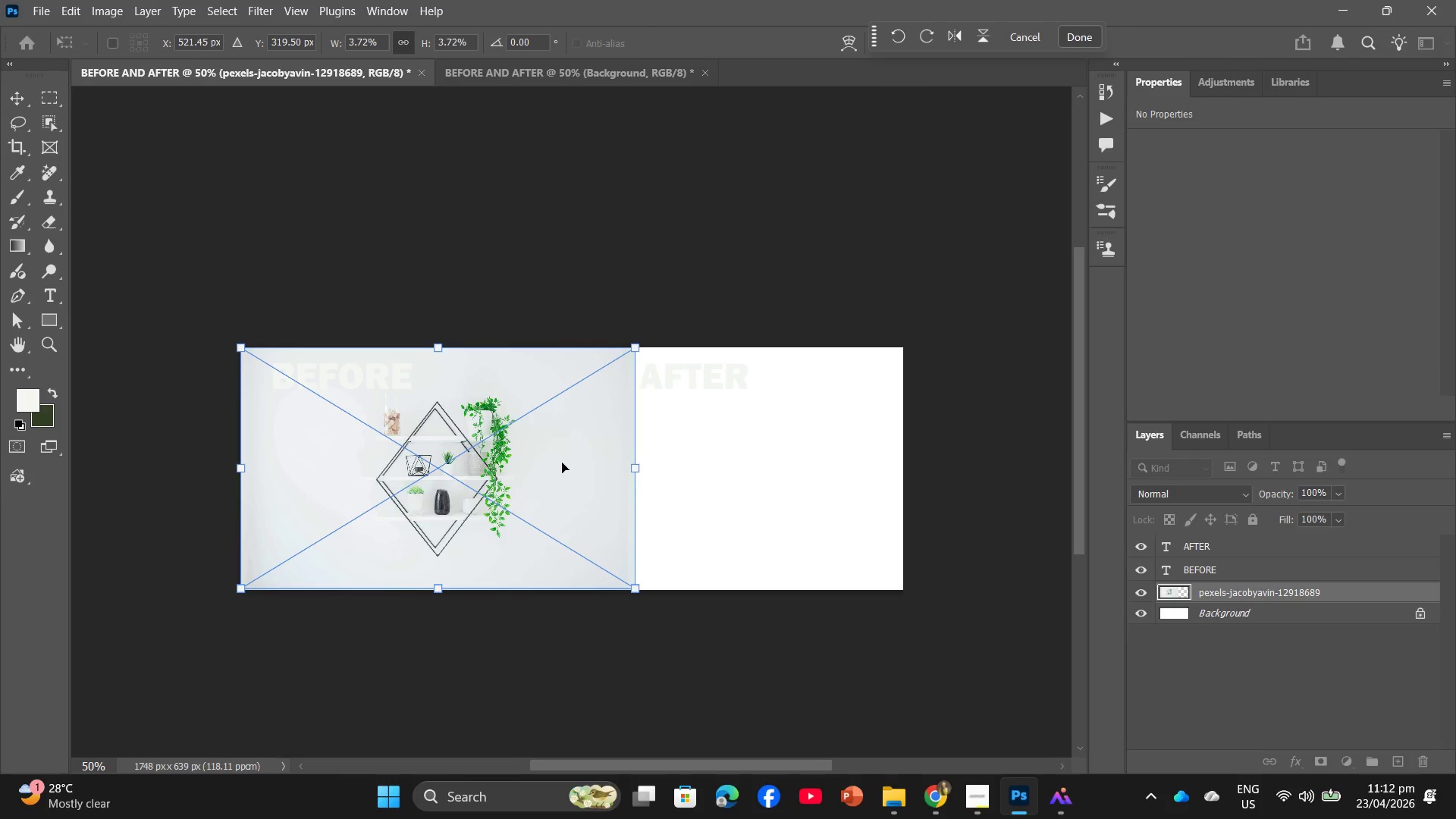 
wait(6.88)
 